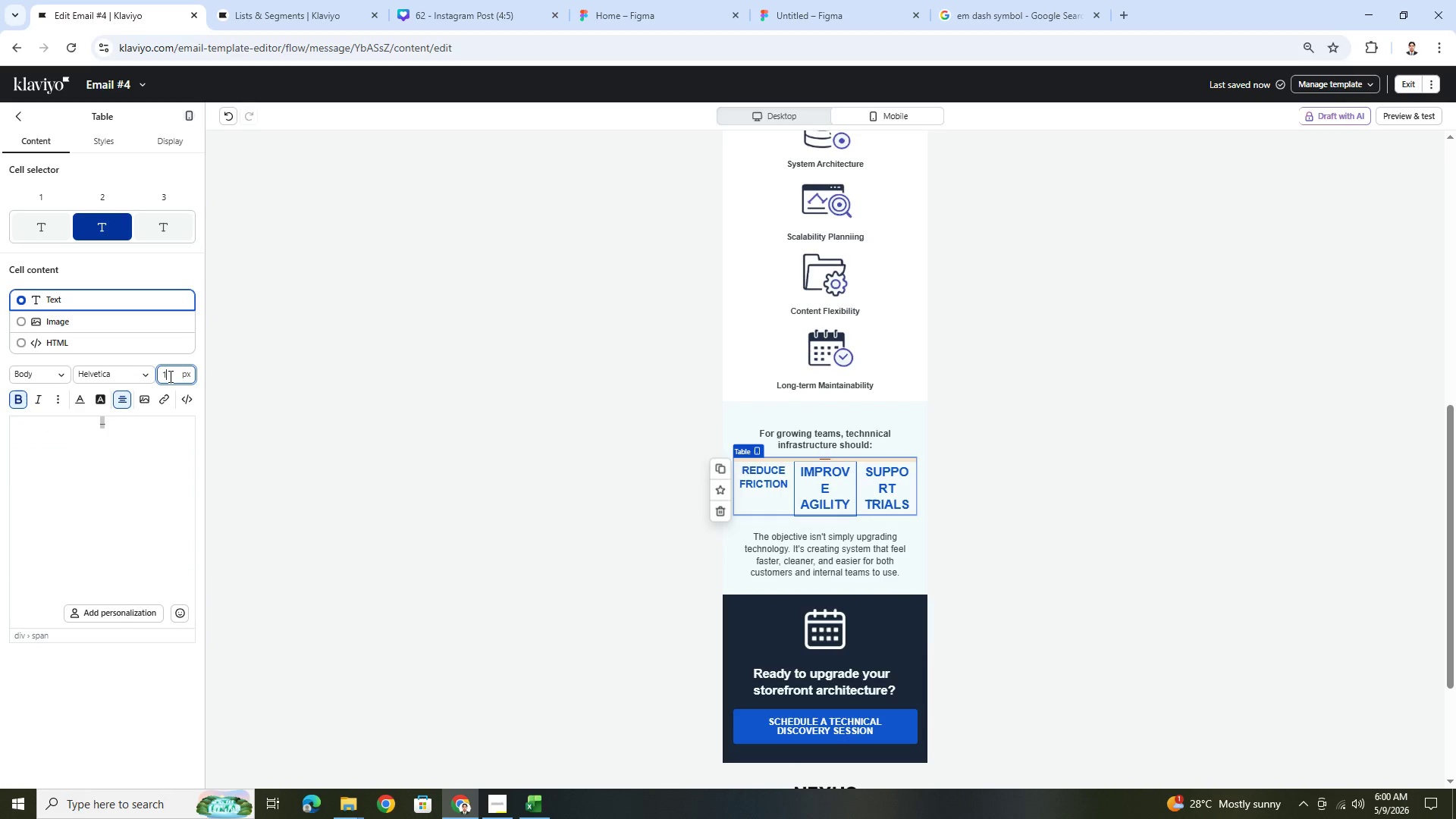 
key(Numpad1)
 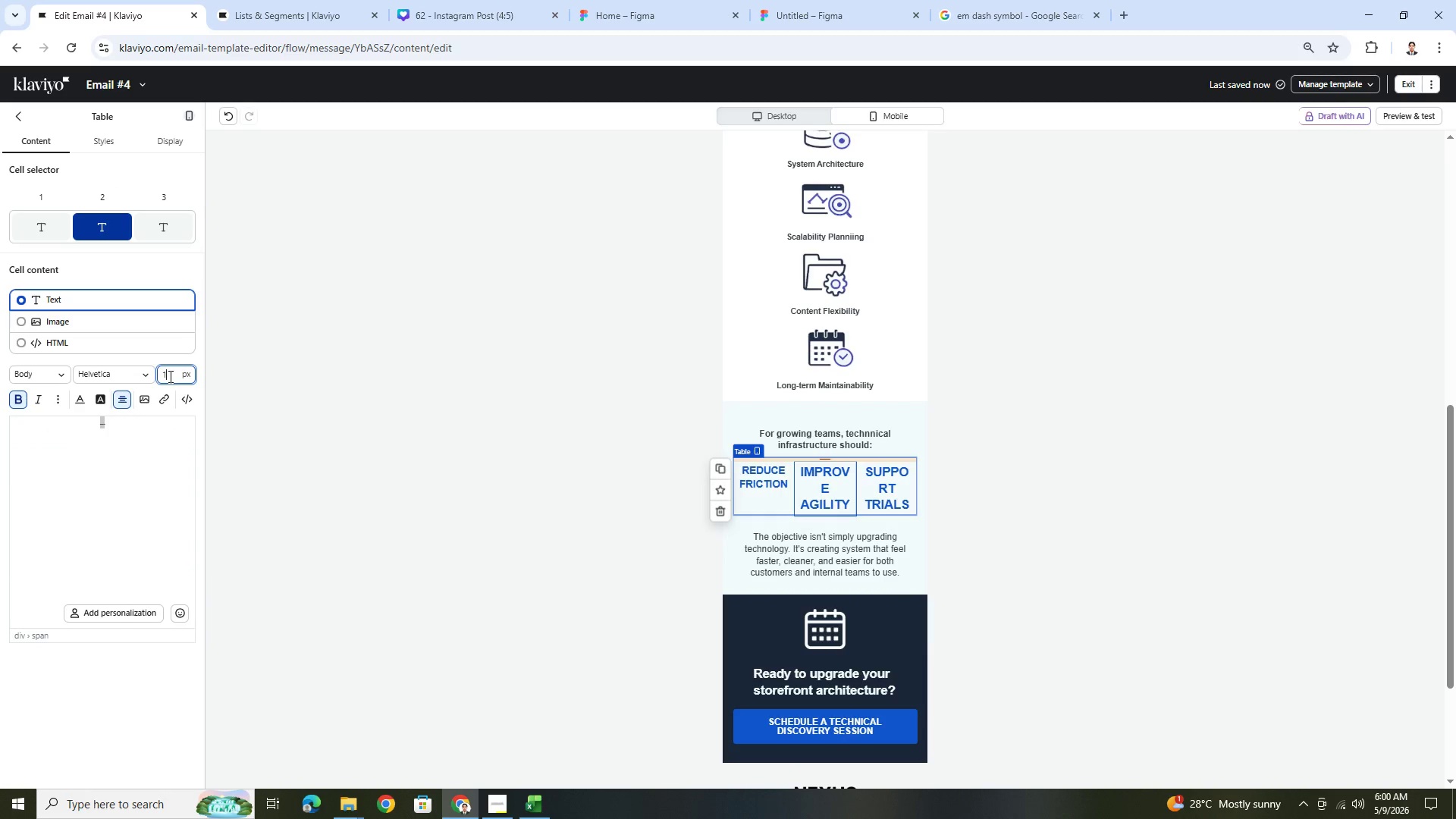 
key(Numpad8)
 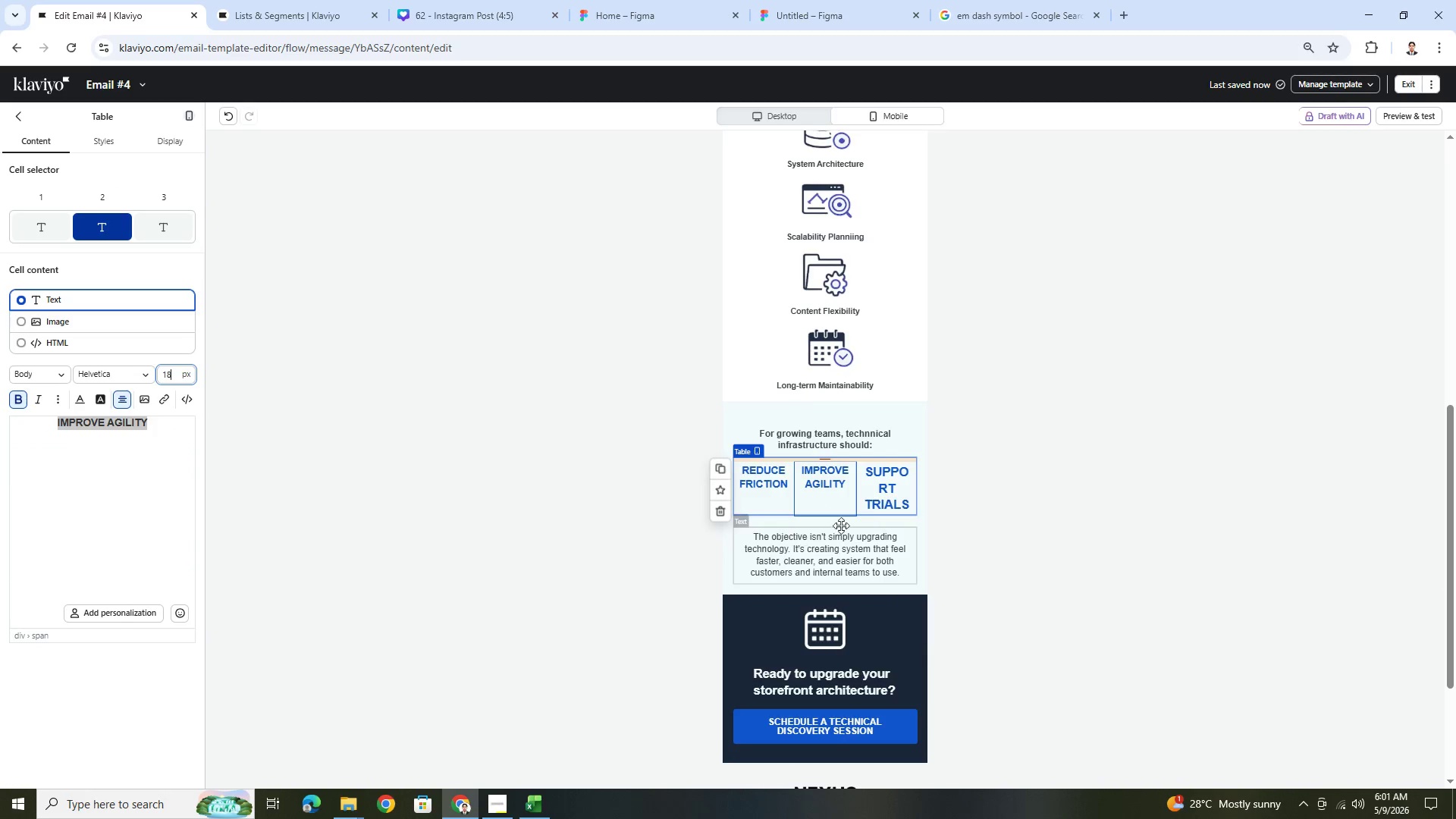 
left_click([890, 496])
 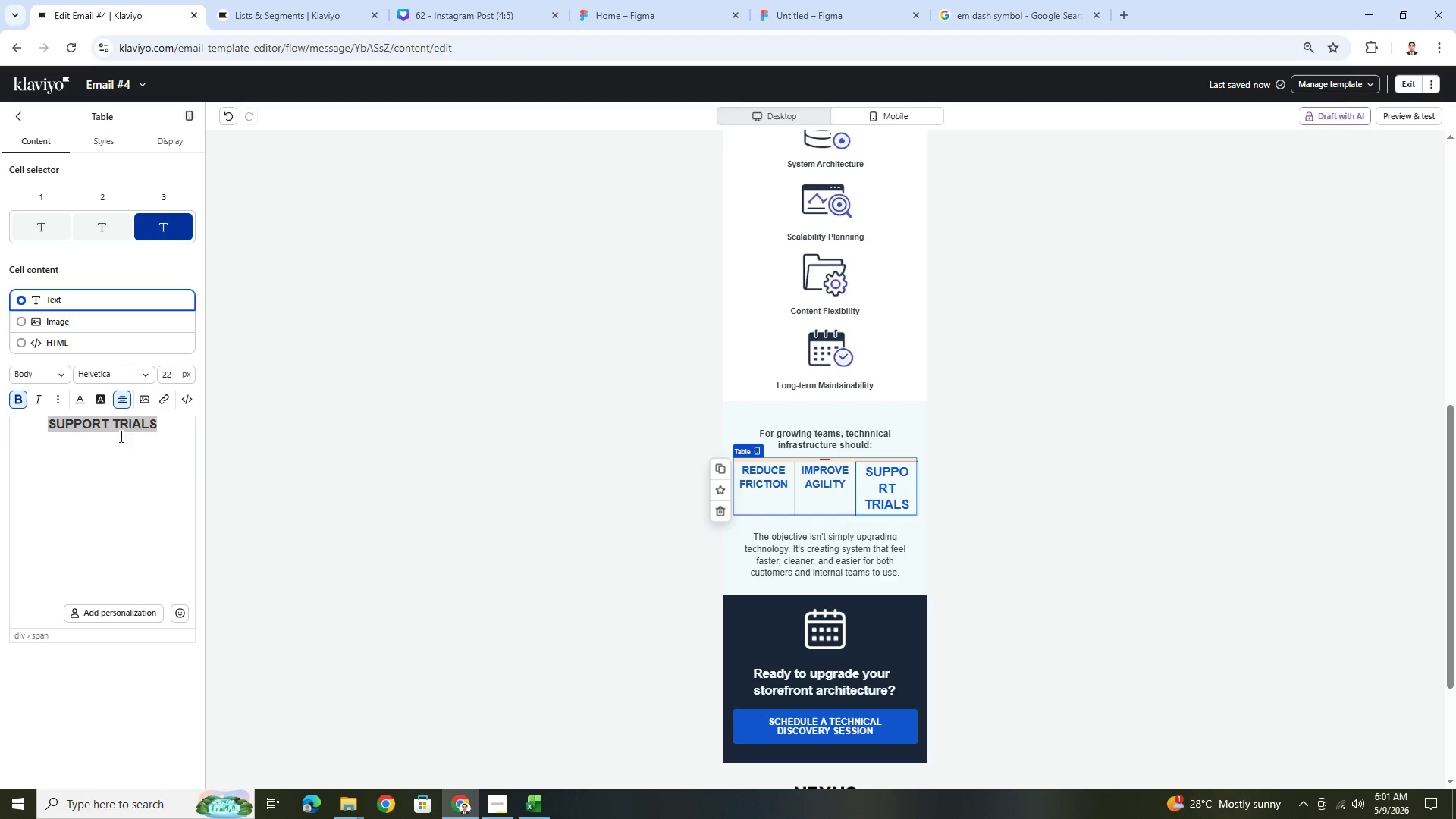 
double_click([171, 370])
 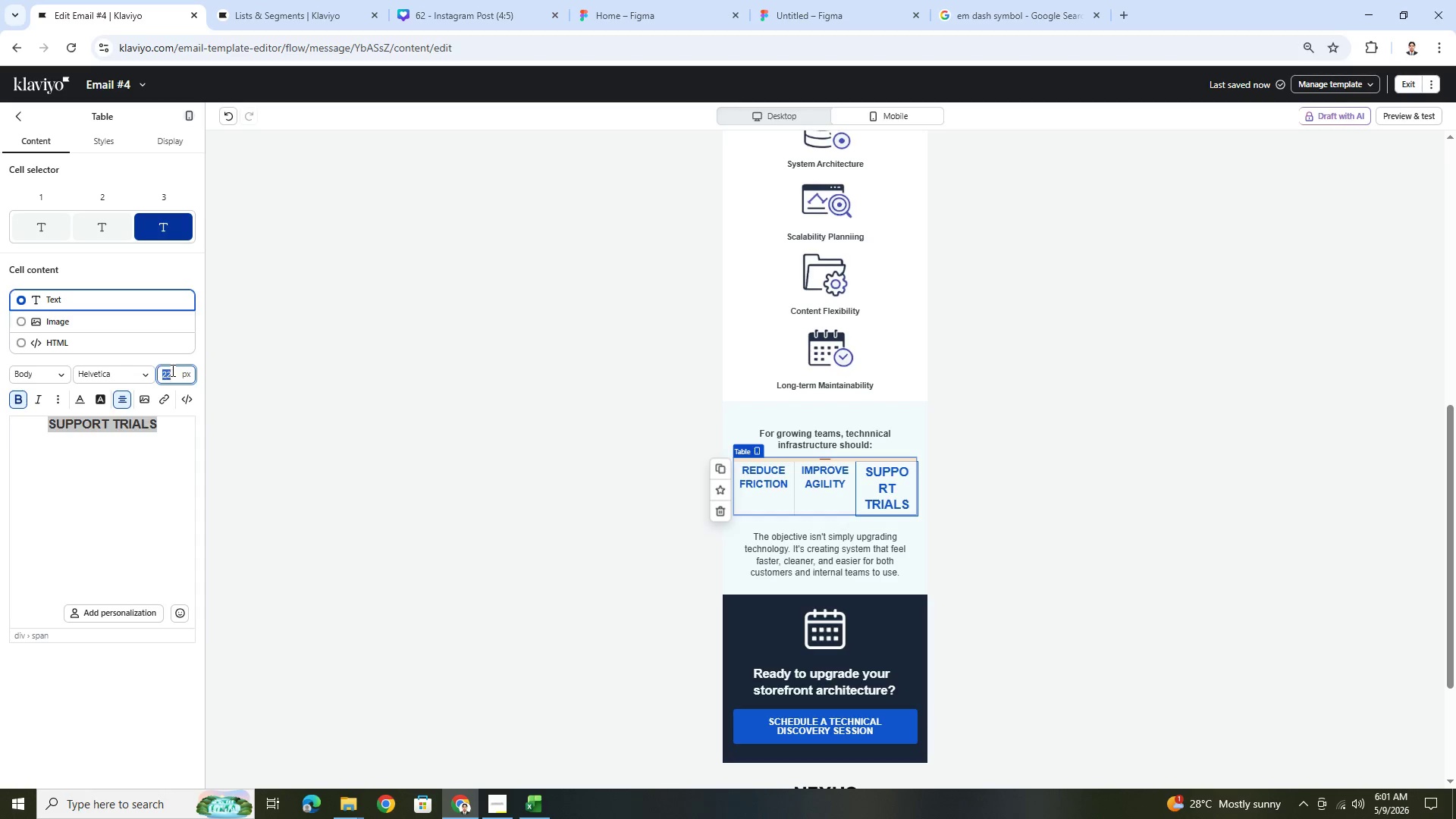 
key(Numpad1)
 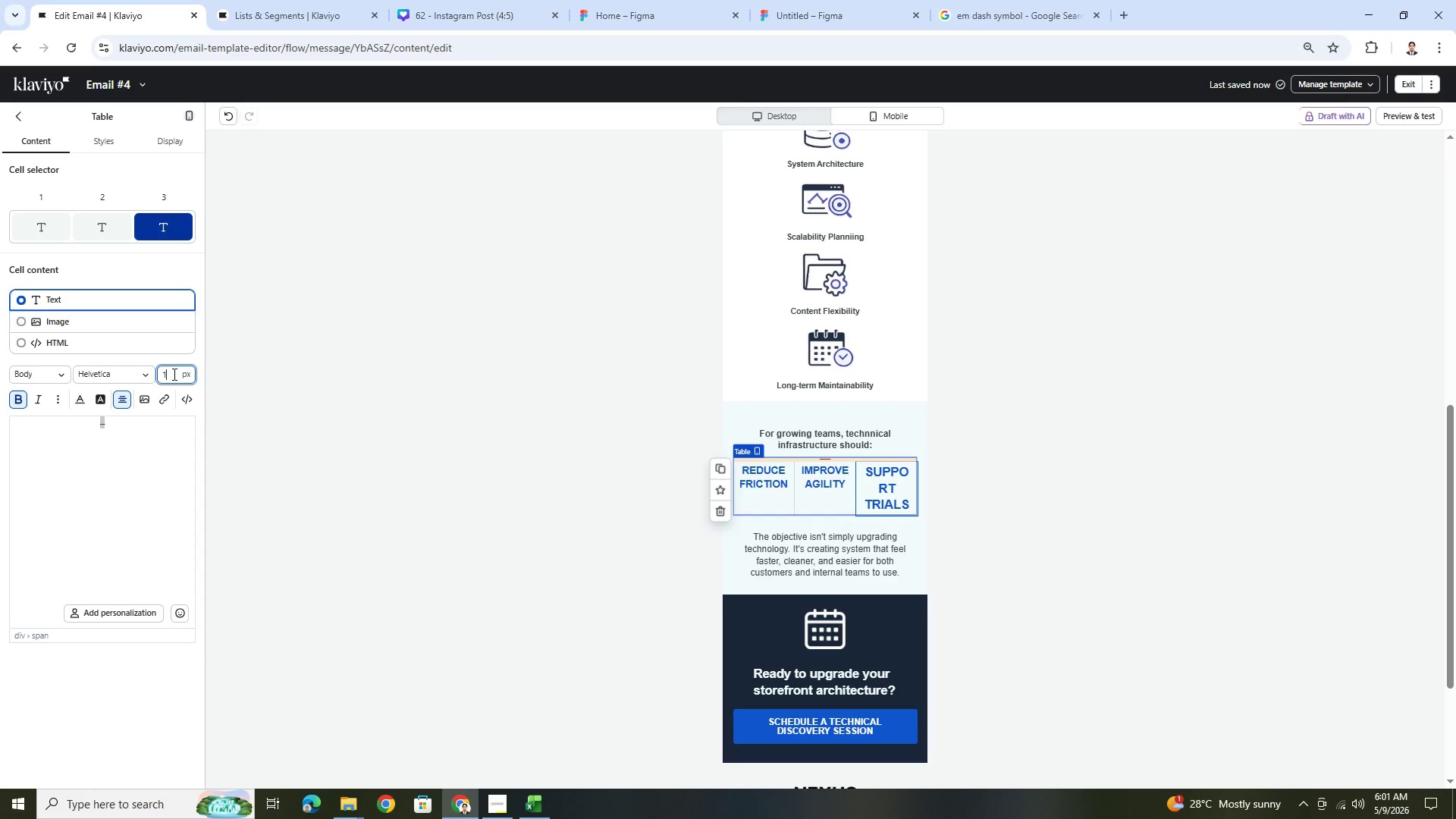 
key(Numpad8)
 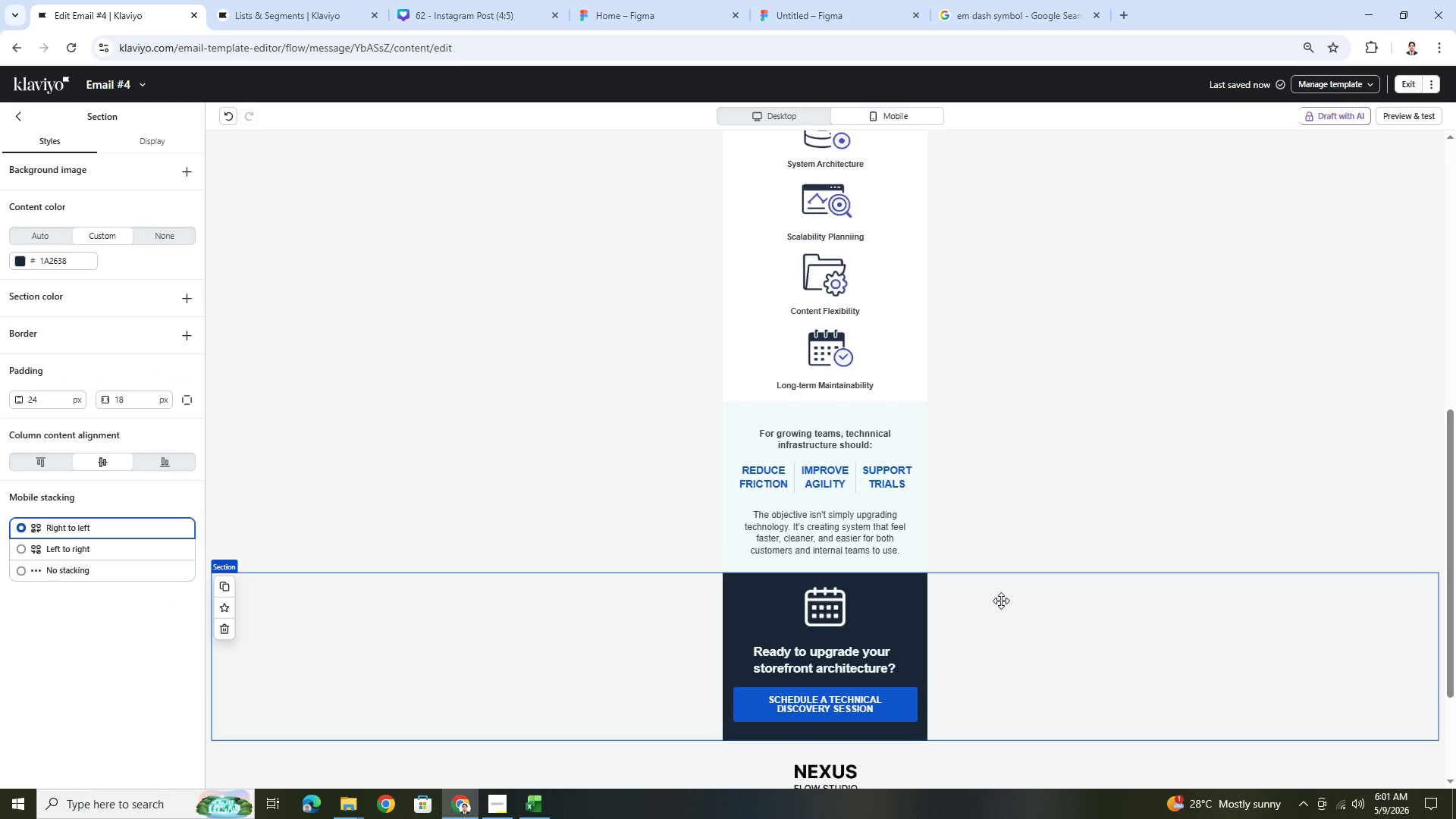 
wait(12.91)
 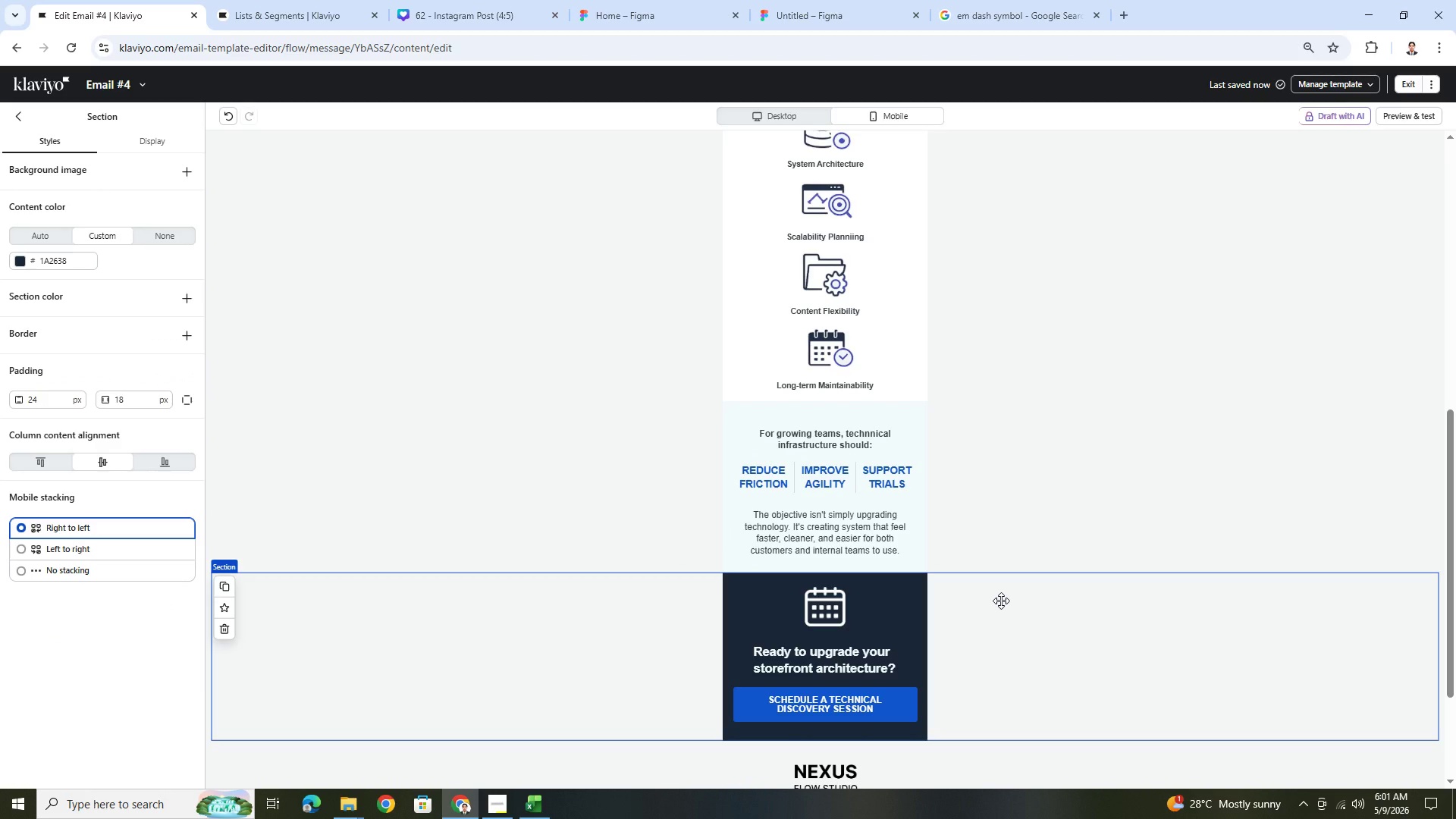 
scroll: coordinate [1020, 633], scroll_direction: up, amount: 7.0
 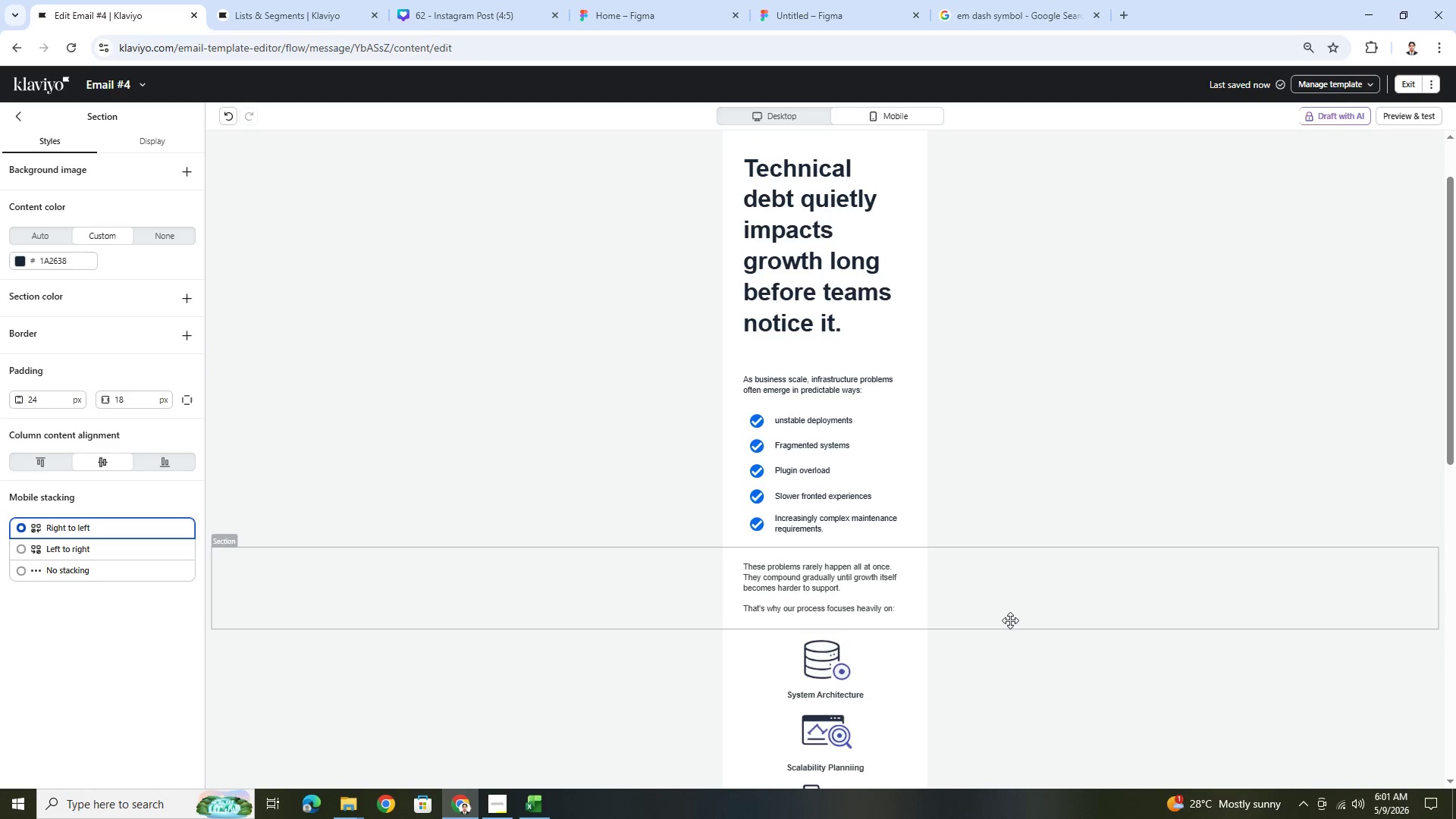 
scroll: coordinate [1010, 620], scroll_direction: down, amount: 3.0
 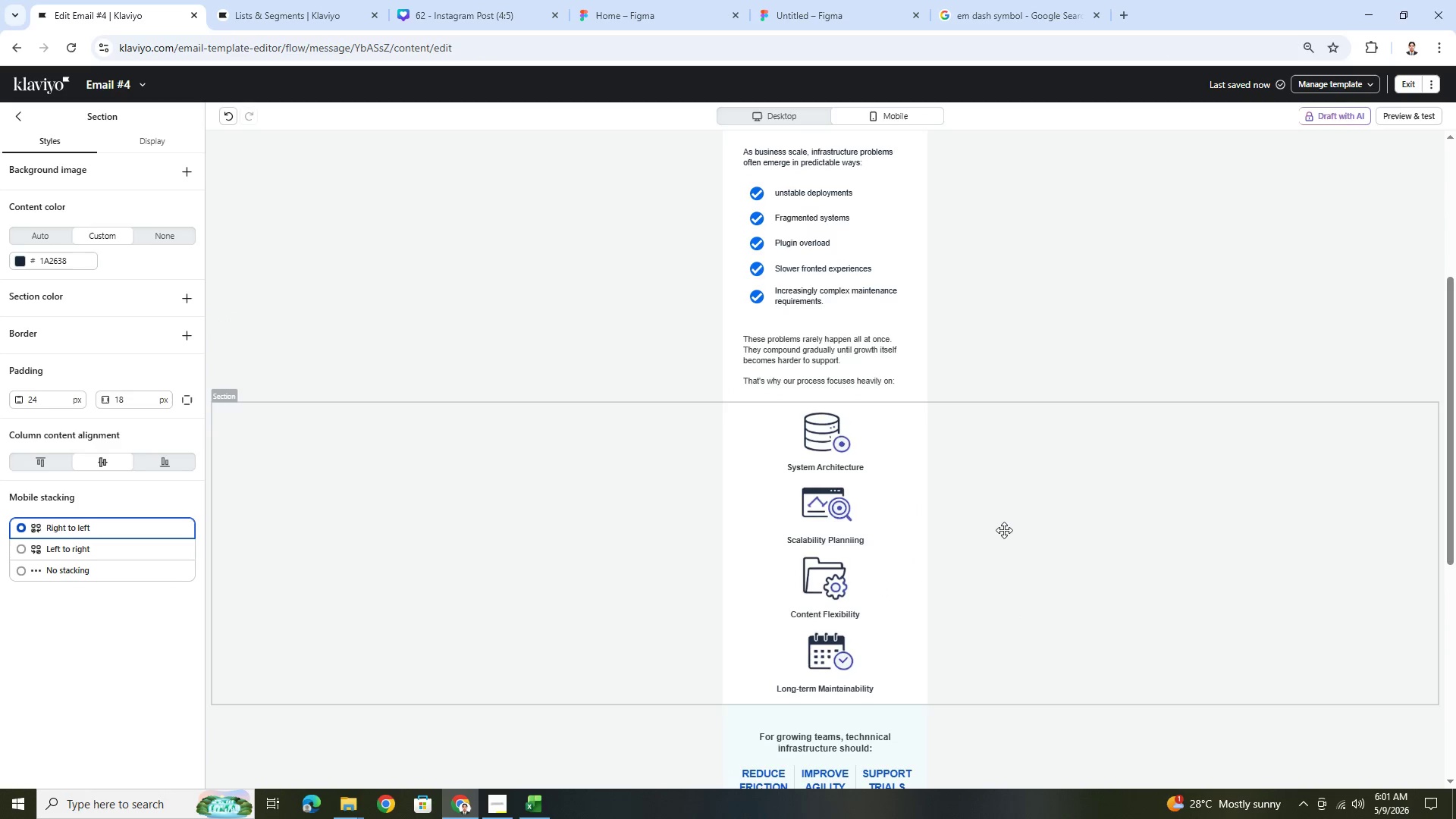 
left_click([1004, 529])
 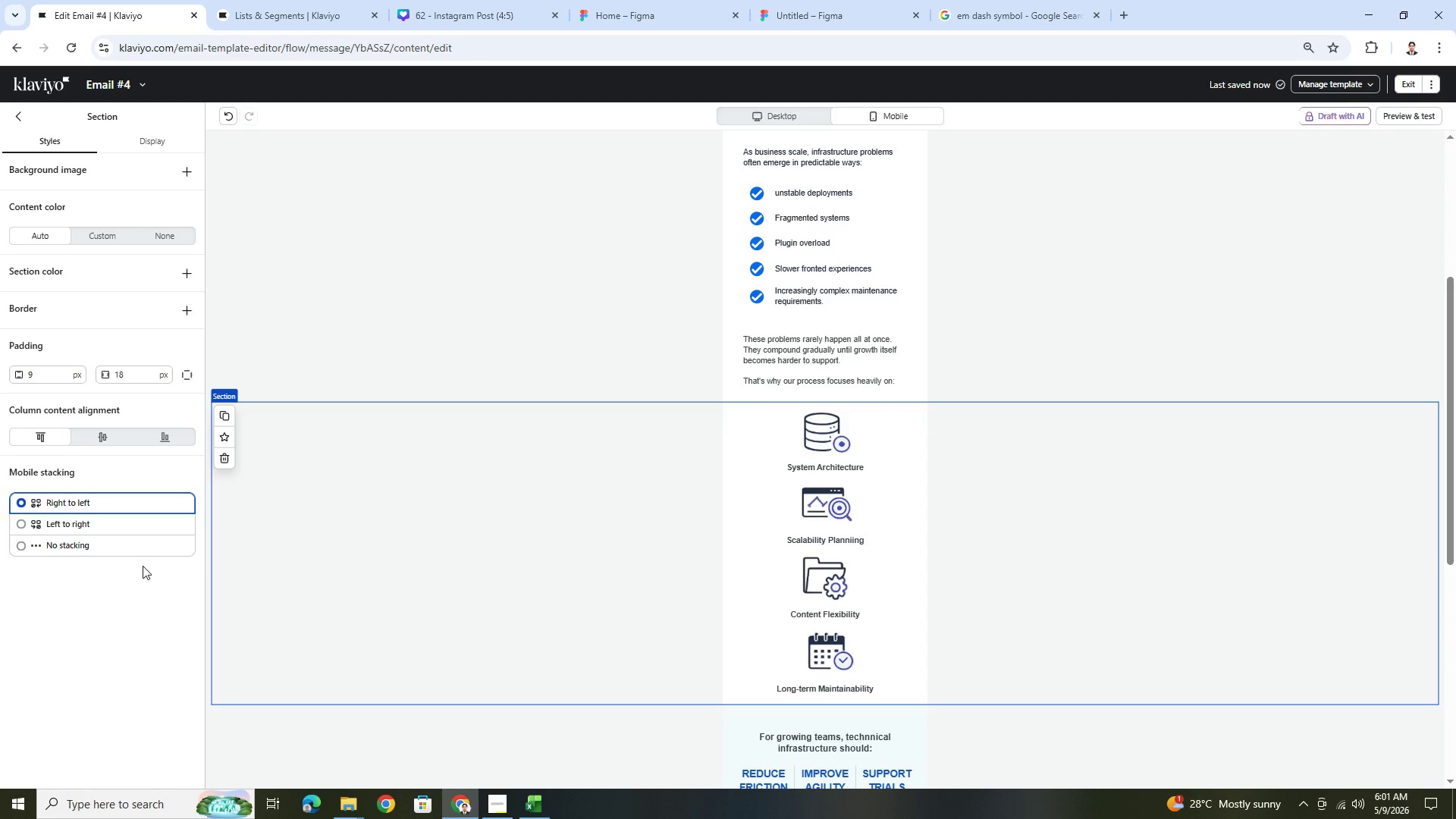 
left_click([133, 548])
 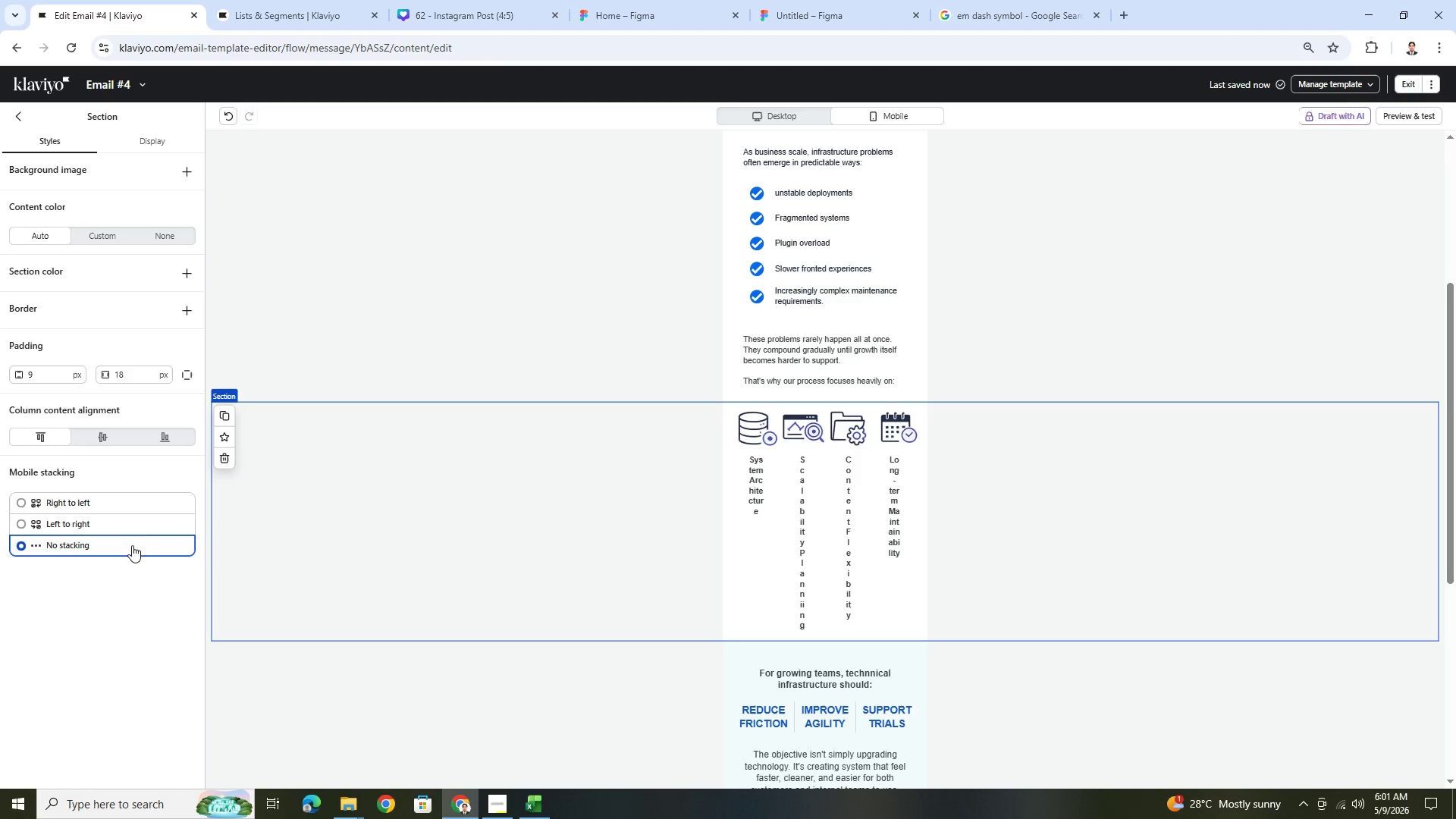 
left_click([128, 529])
 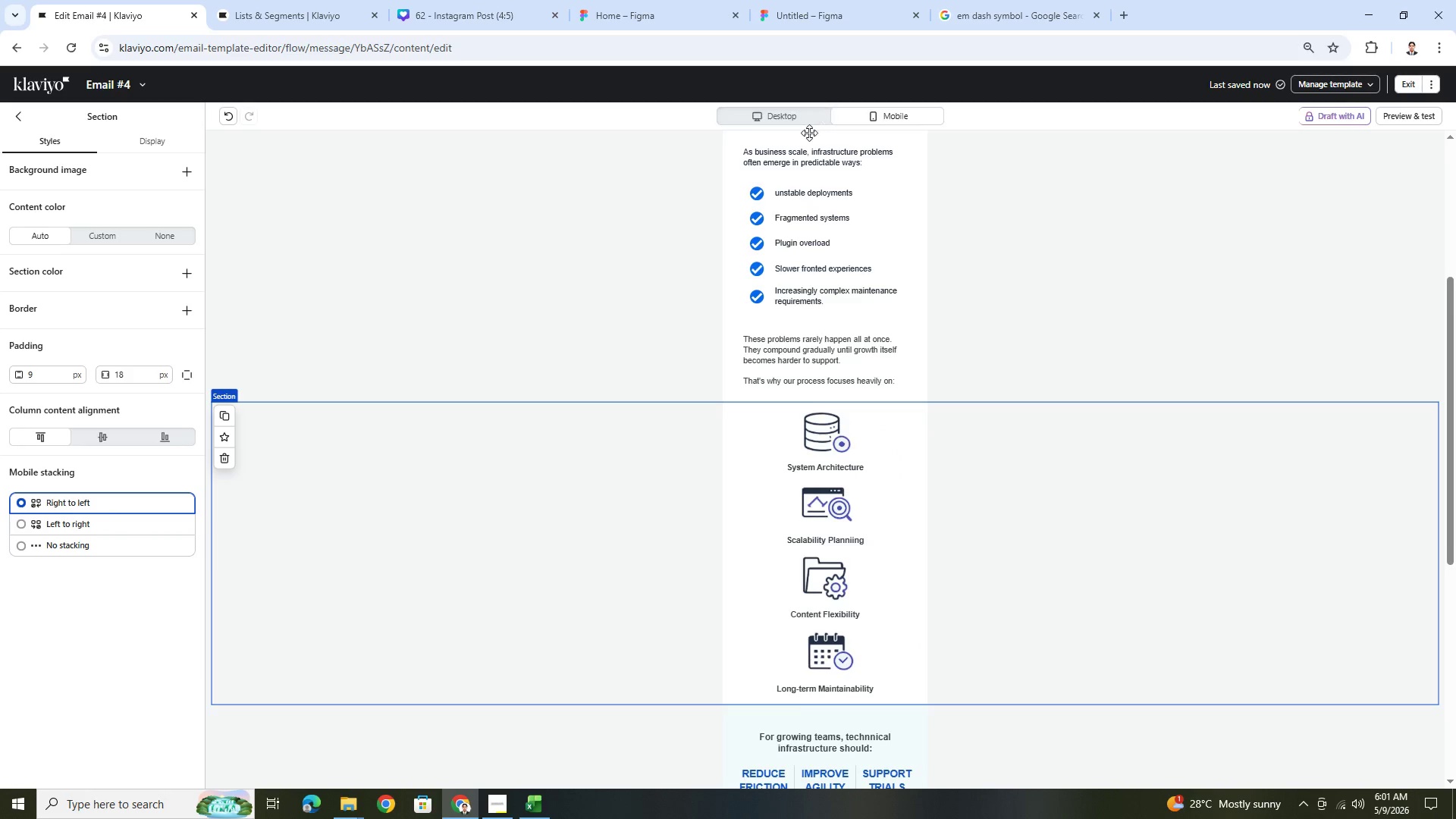 
scroll: coordinate [814, 315], scroll_direction: up, amount: 3.0
 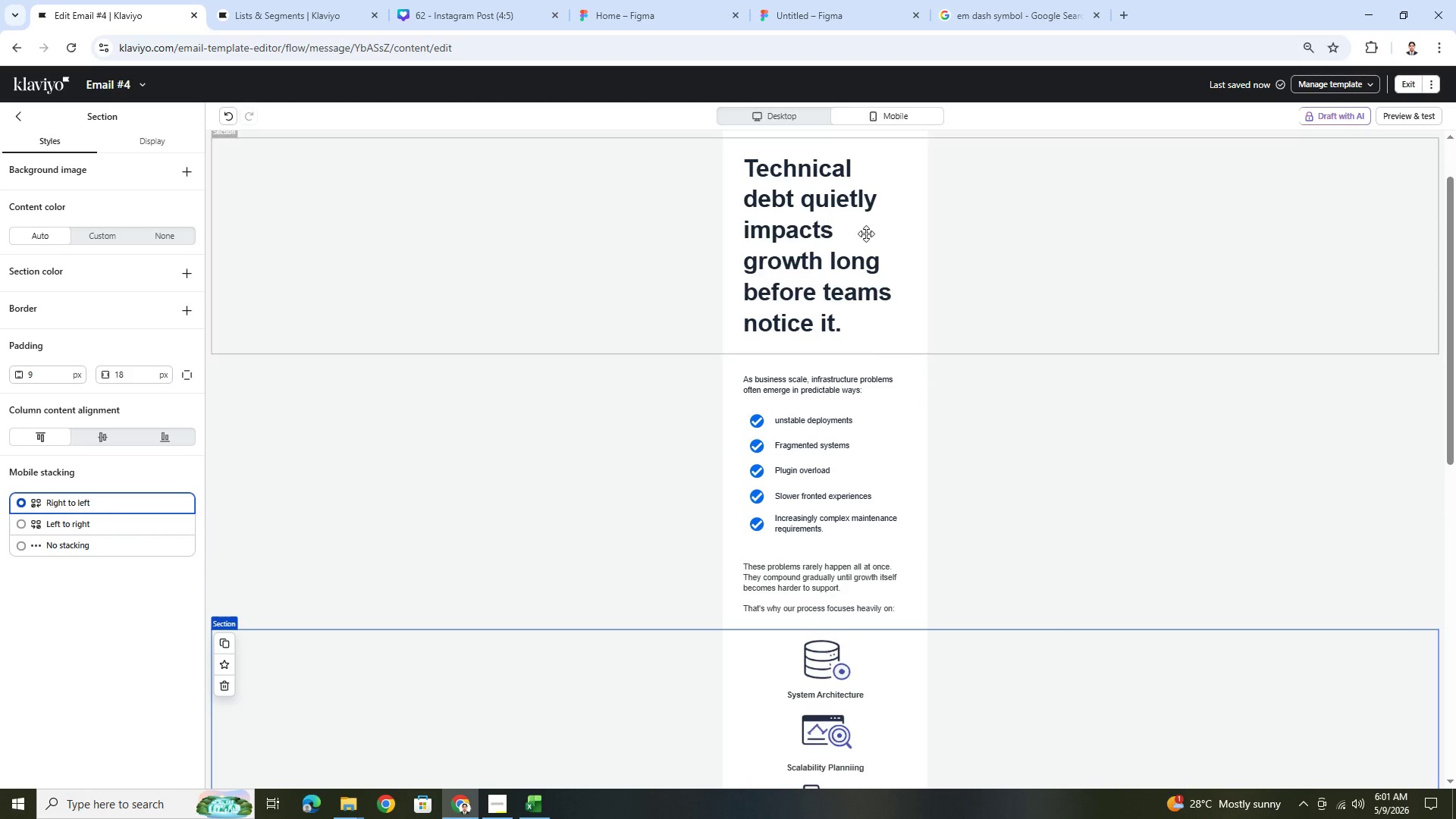 
left_click([754, 118])
 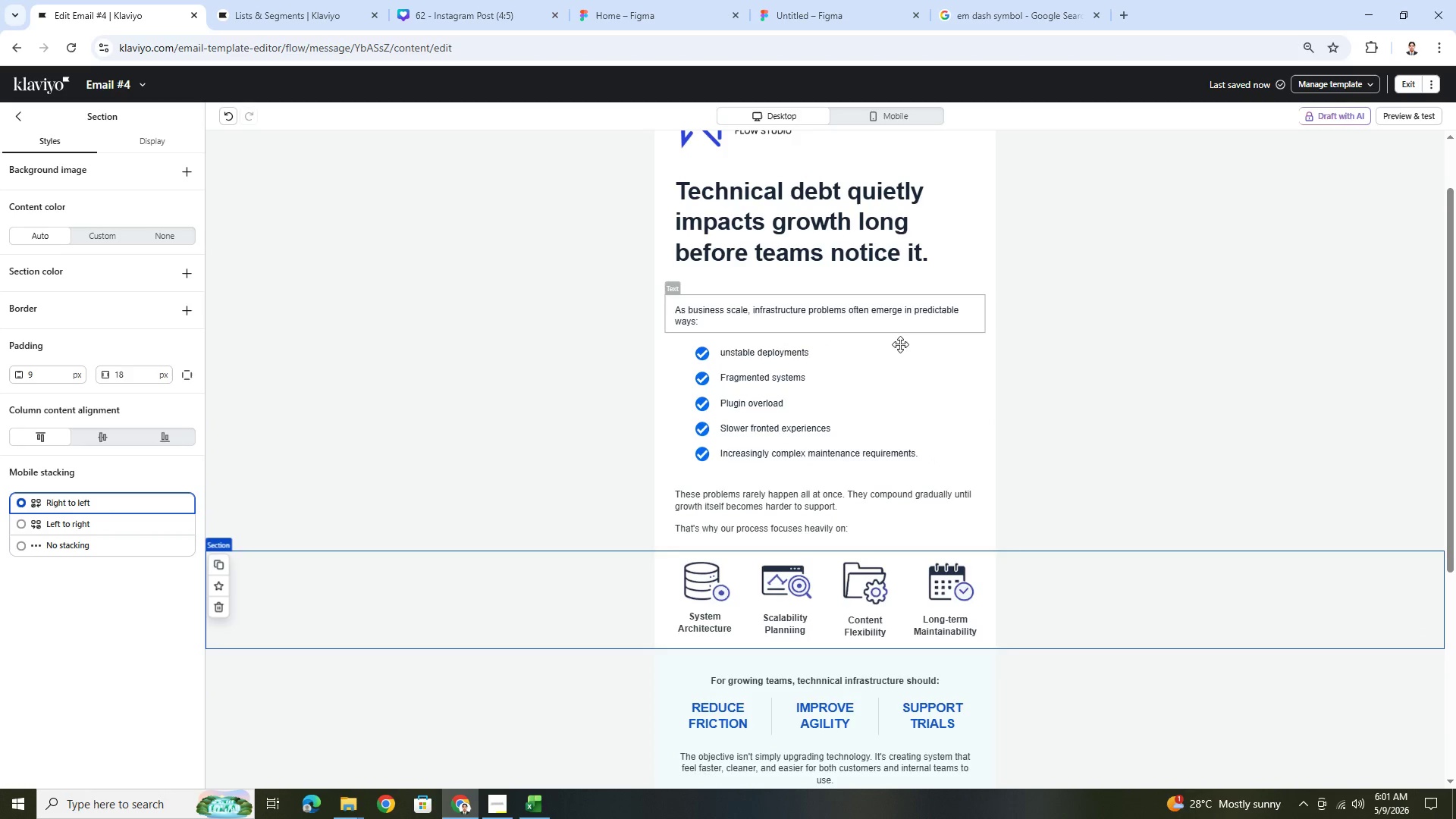 
left_click([1071, 583])
 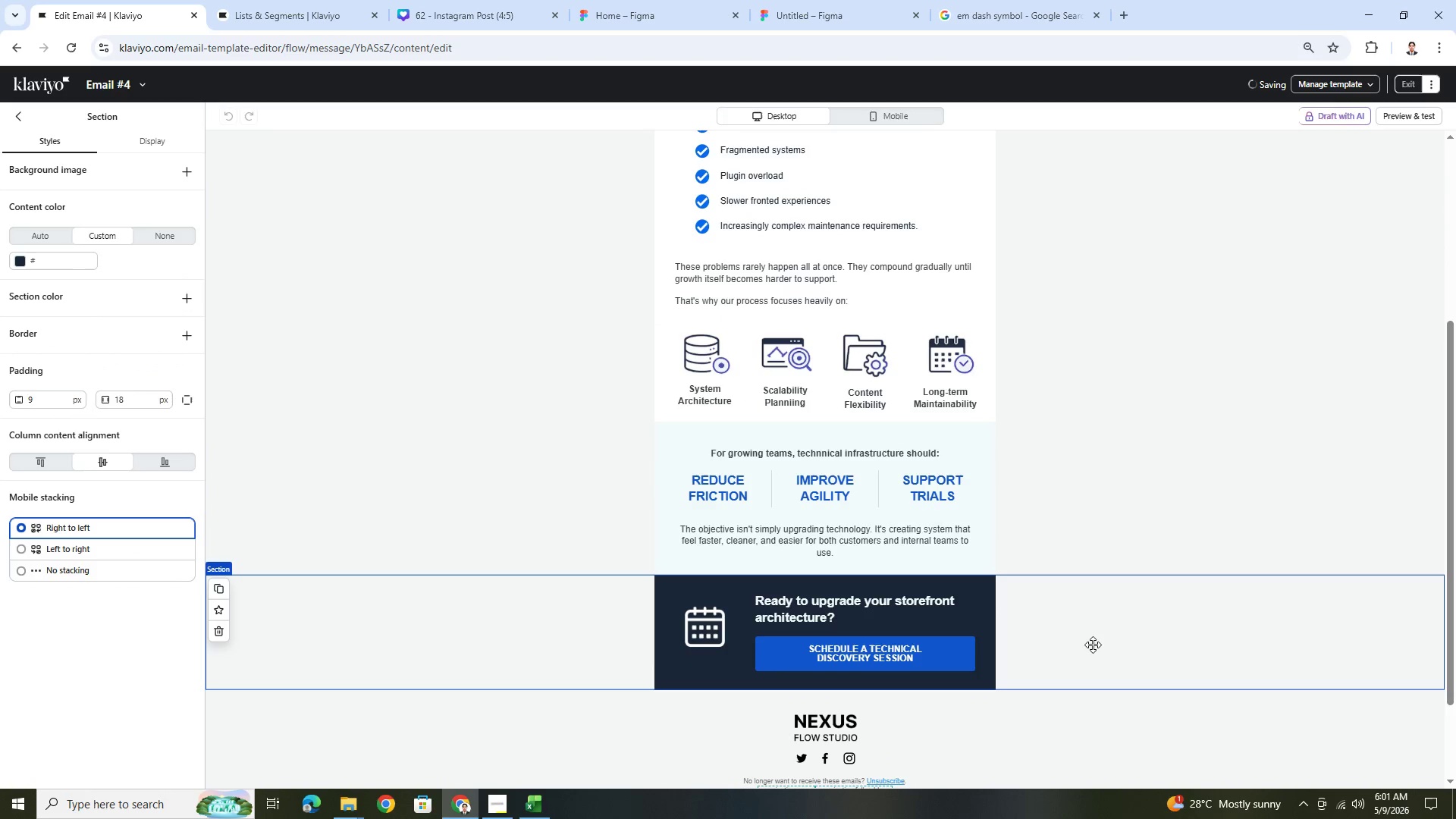 
scroll: coordinate [1025, 521], scroll_direction: down, amount: 3.0
 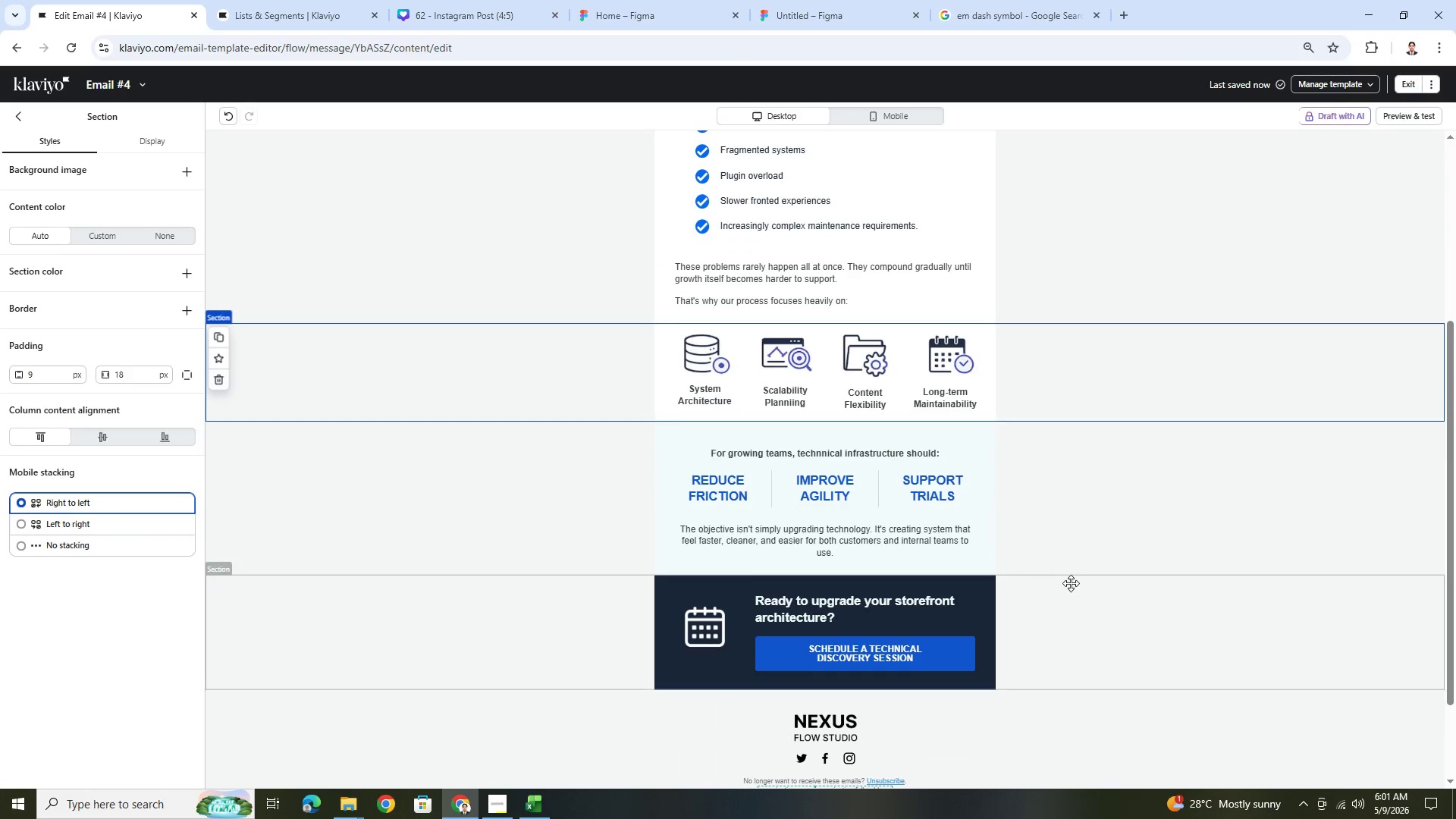 
left_click([1093, 645])
 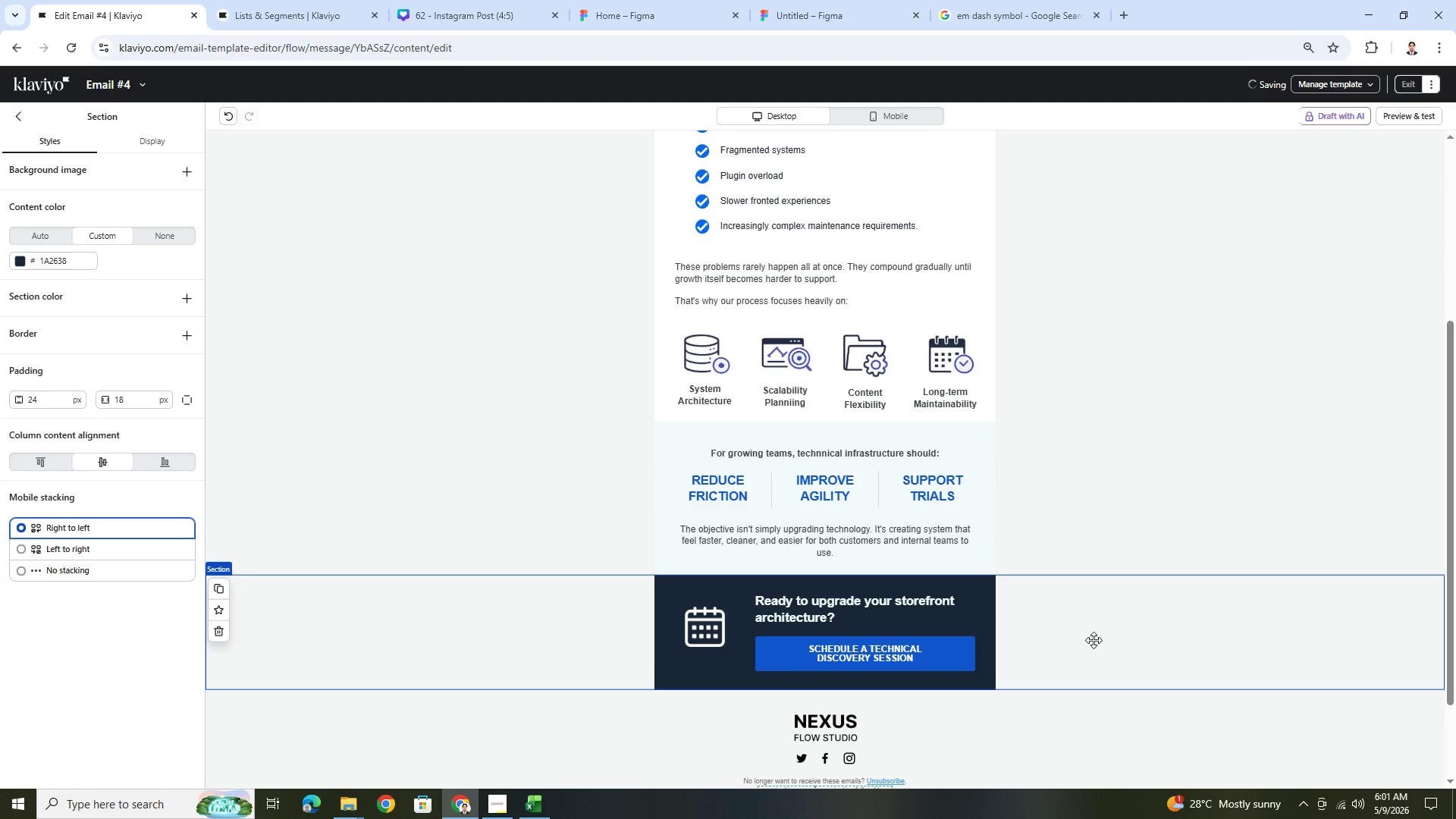 
scroll: coordinate [1094, 635], scroll_direction: up, amount: 5.0
 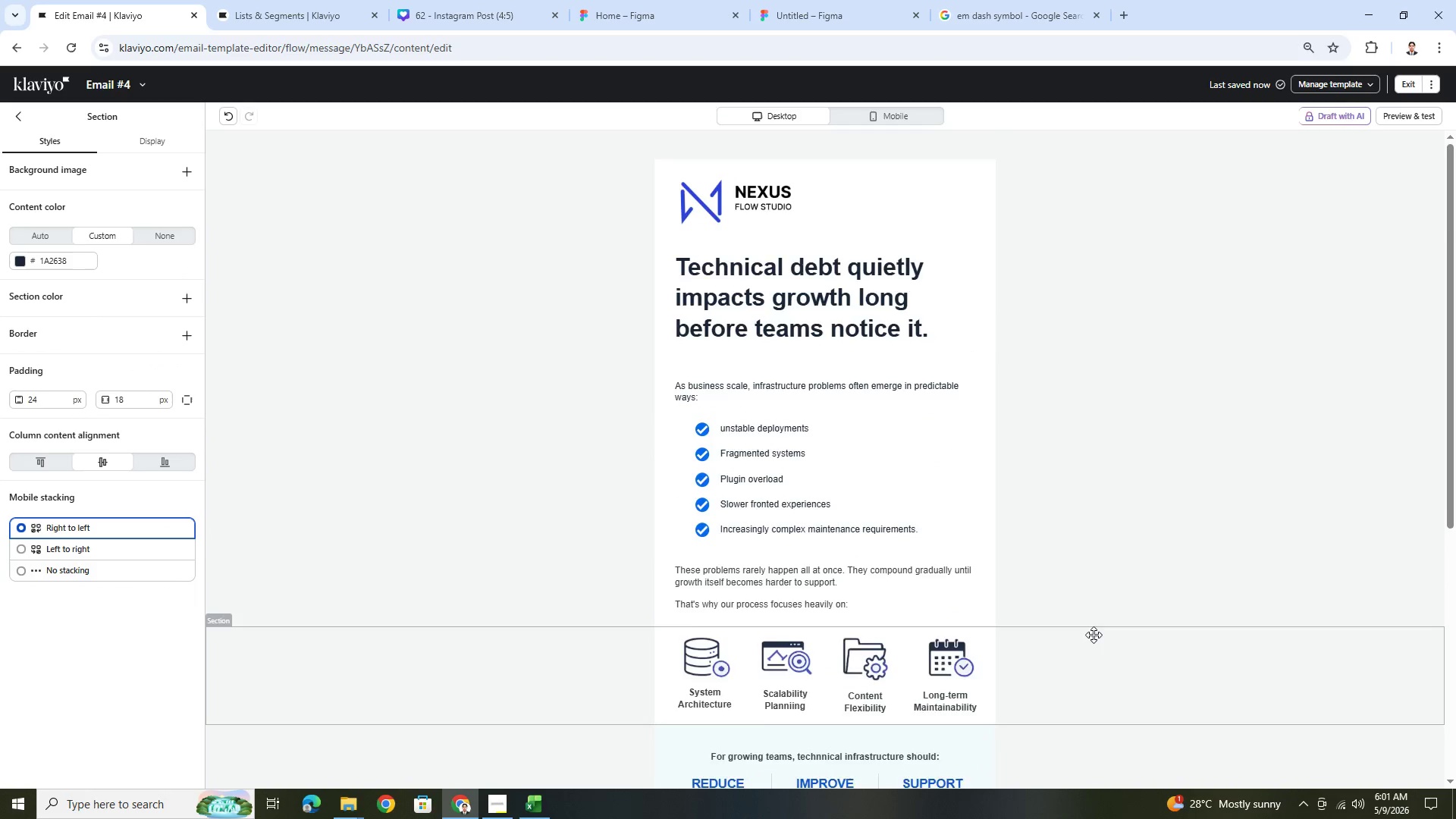 
scroll: coordinate [1094, 635], scroll_direction: down, amount: 5.0
 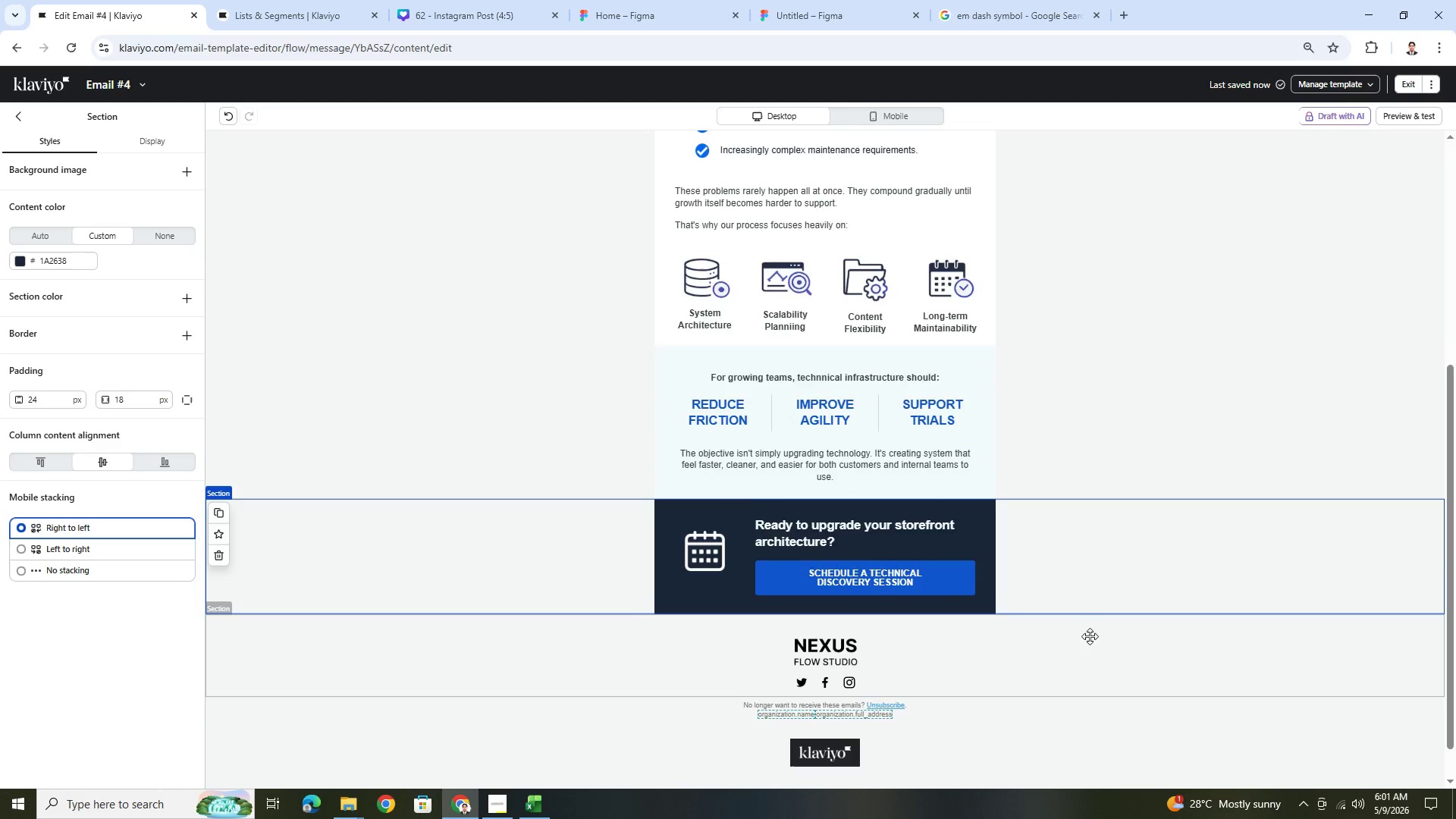 
scroll: coordinate [1090, 636], scroll_direction: up, amount: 4.0
 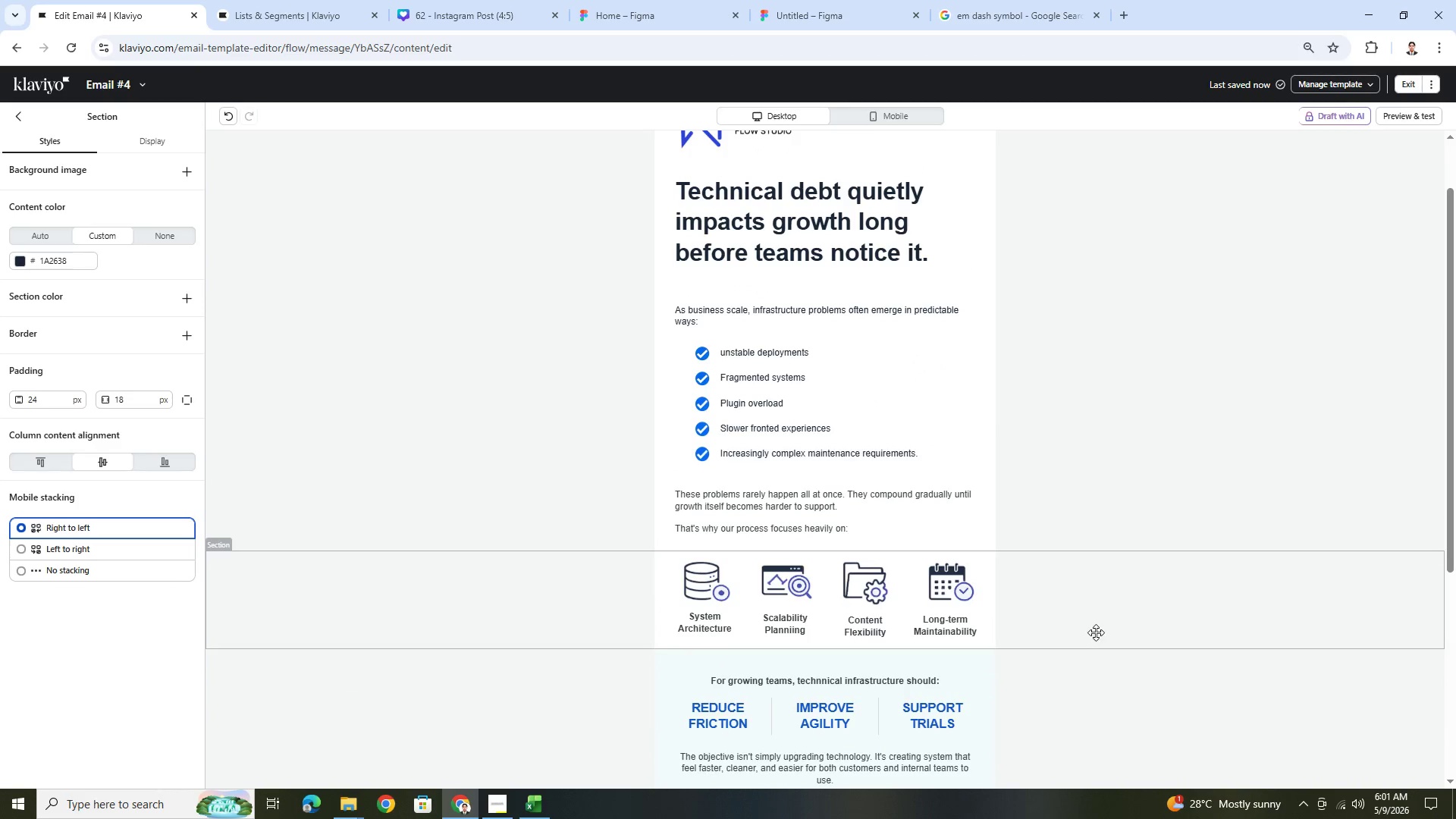 
scroll: coordinate [1098, 631], scroll_direction: down, amount: 3.0
 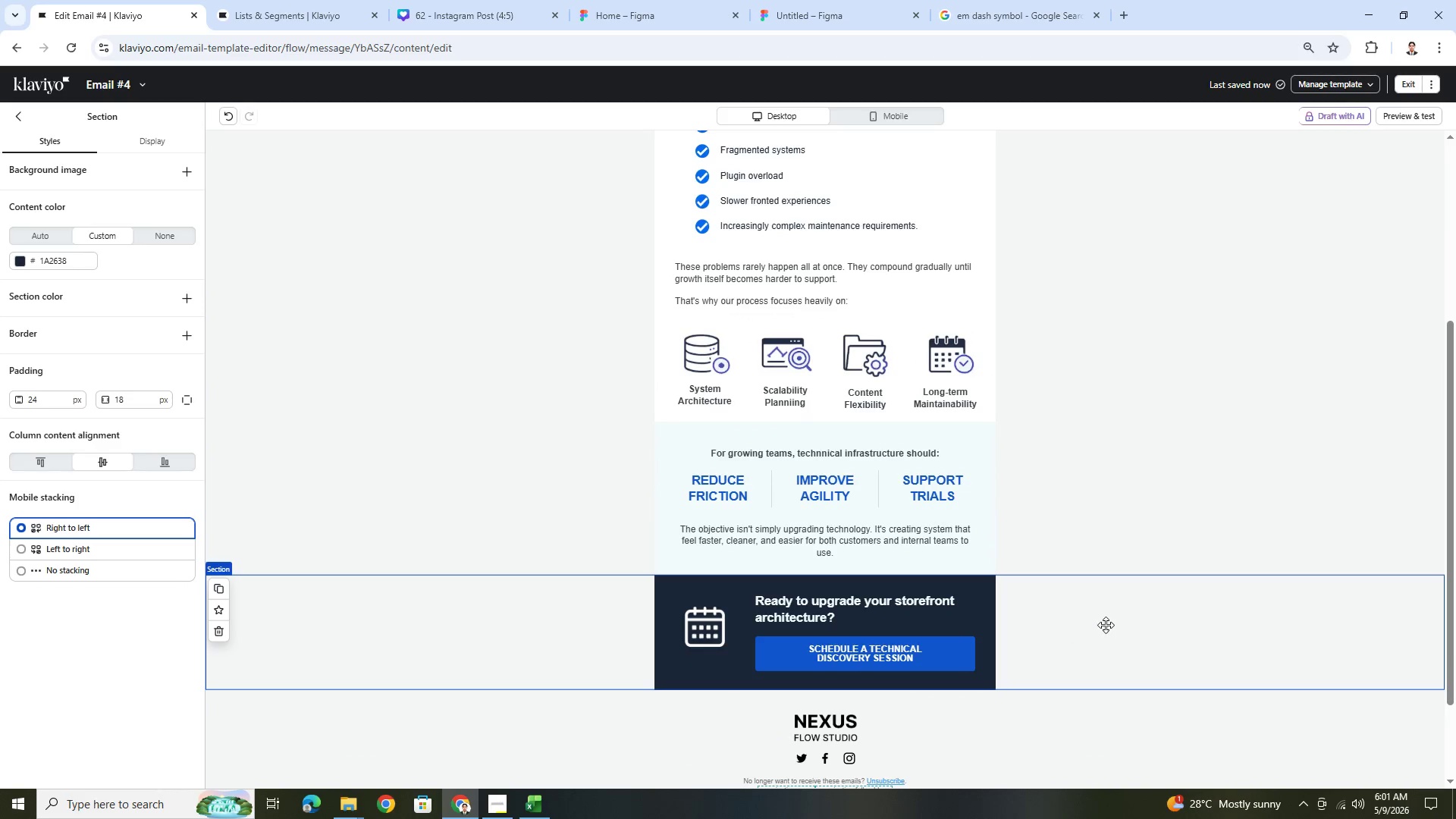 
scroll: coordinate [1106, 625], scroll_direction: up, amount: 2.0
 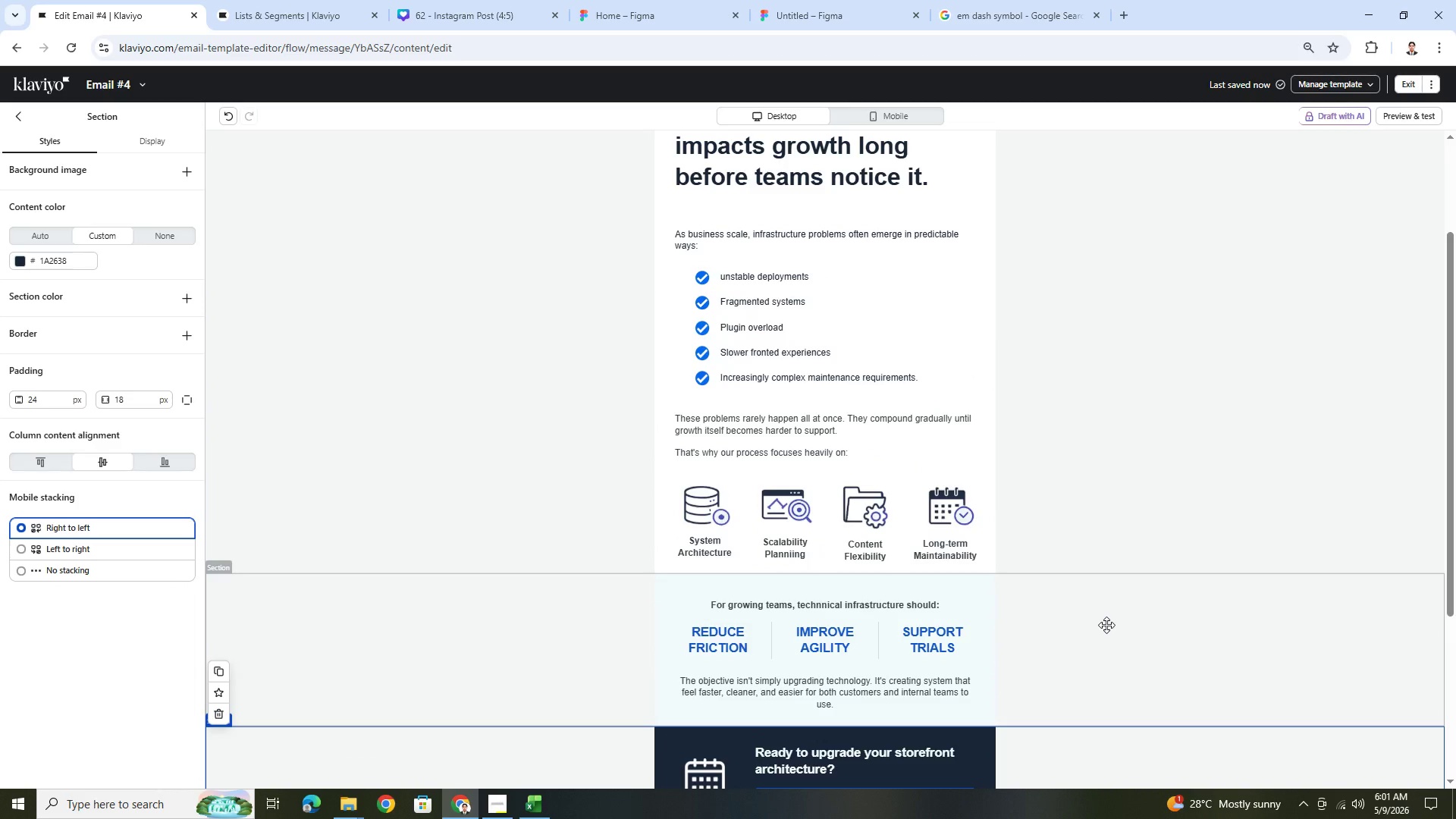 
scroll: coordinate [1138, 597], scroll_direction: down, amount: 4.0
 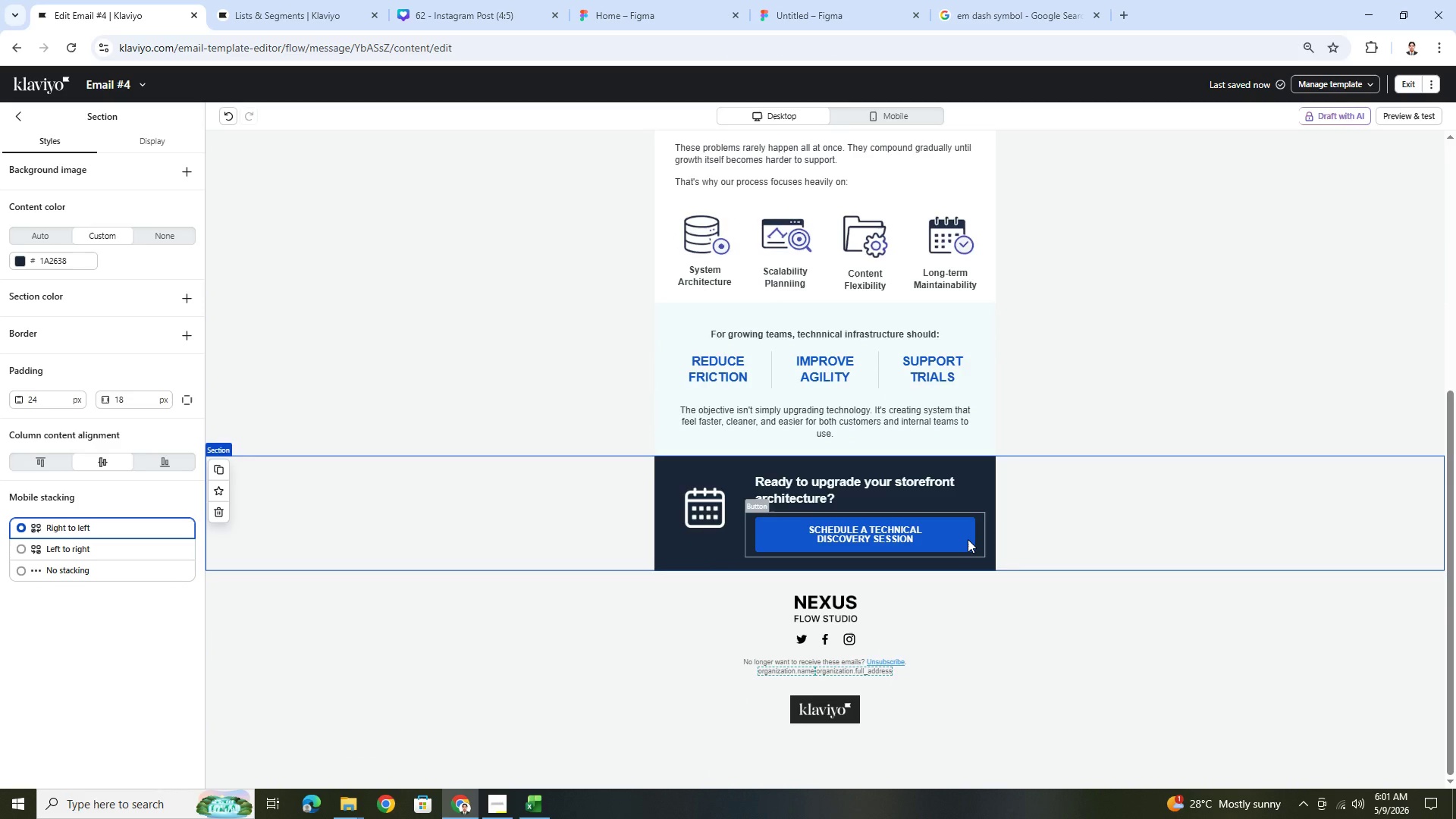 
left_click([968, 539])
 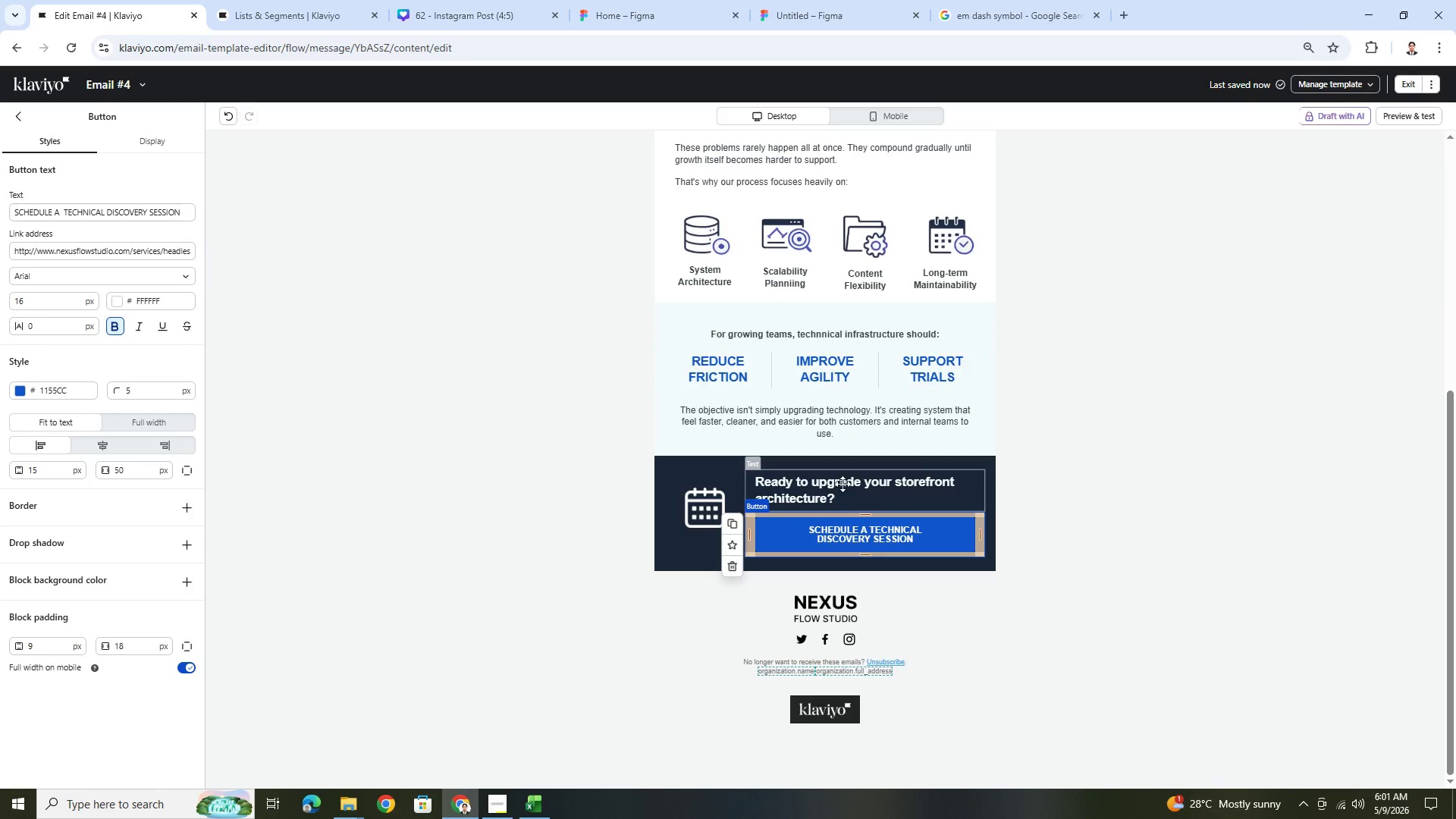 
left_click([843, 484])
 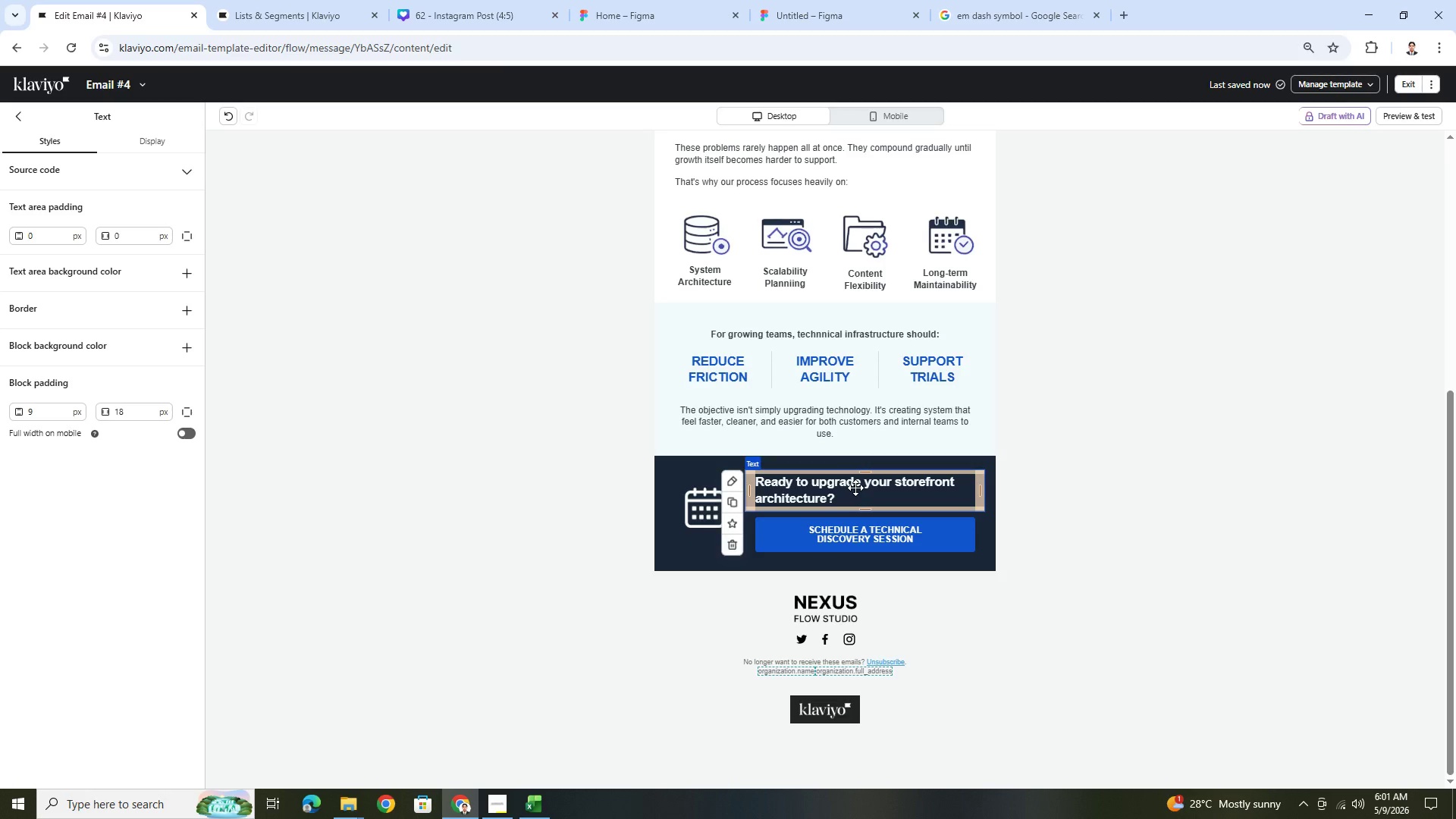 
wait(5.56)
 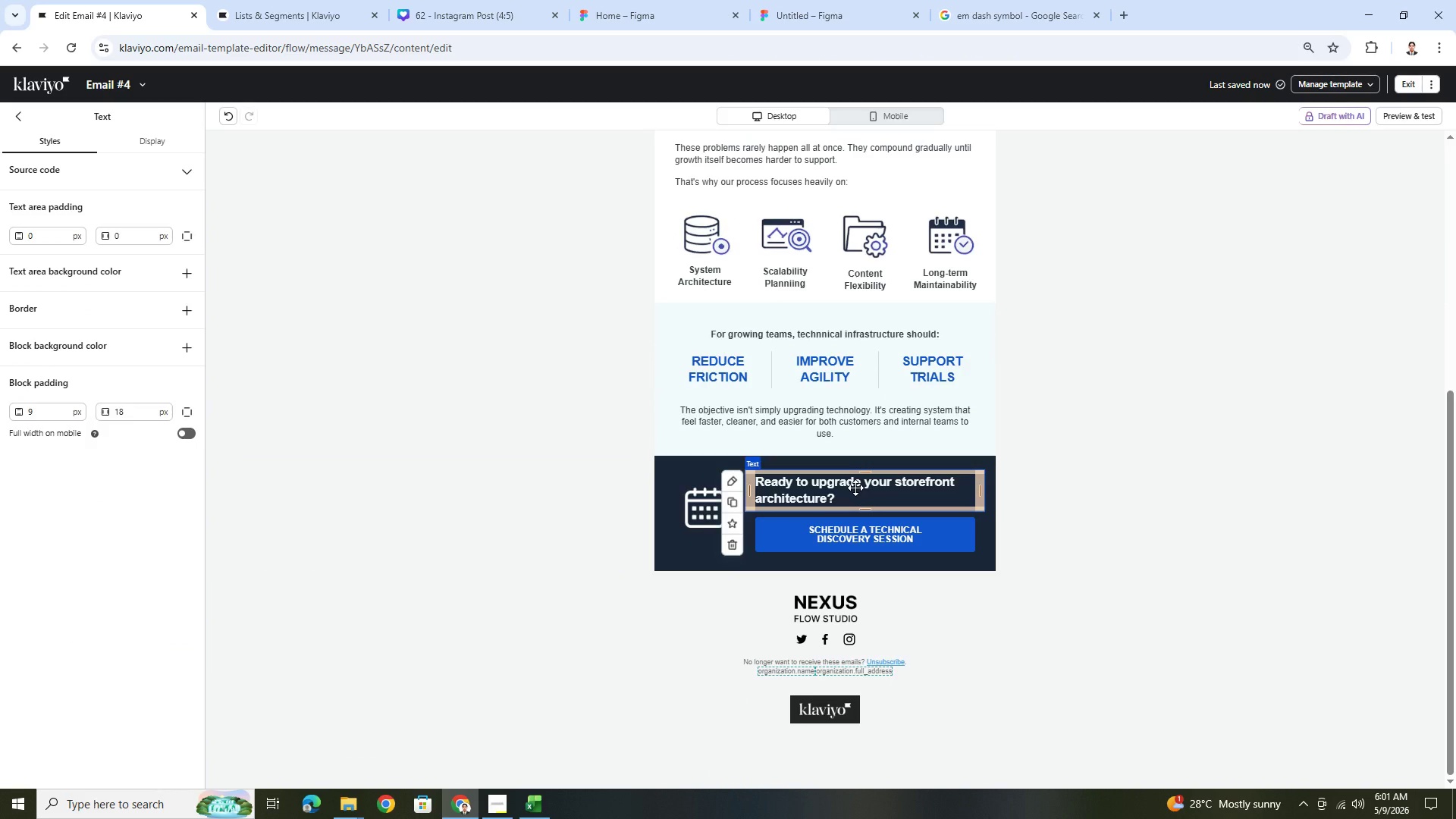 
left_click([855, 488])
 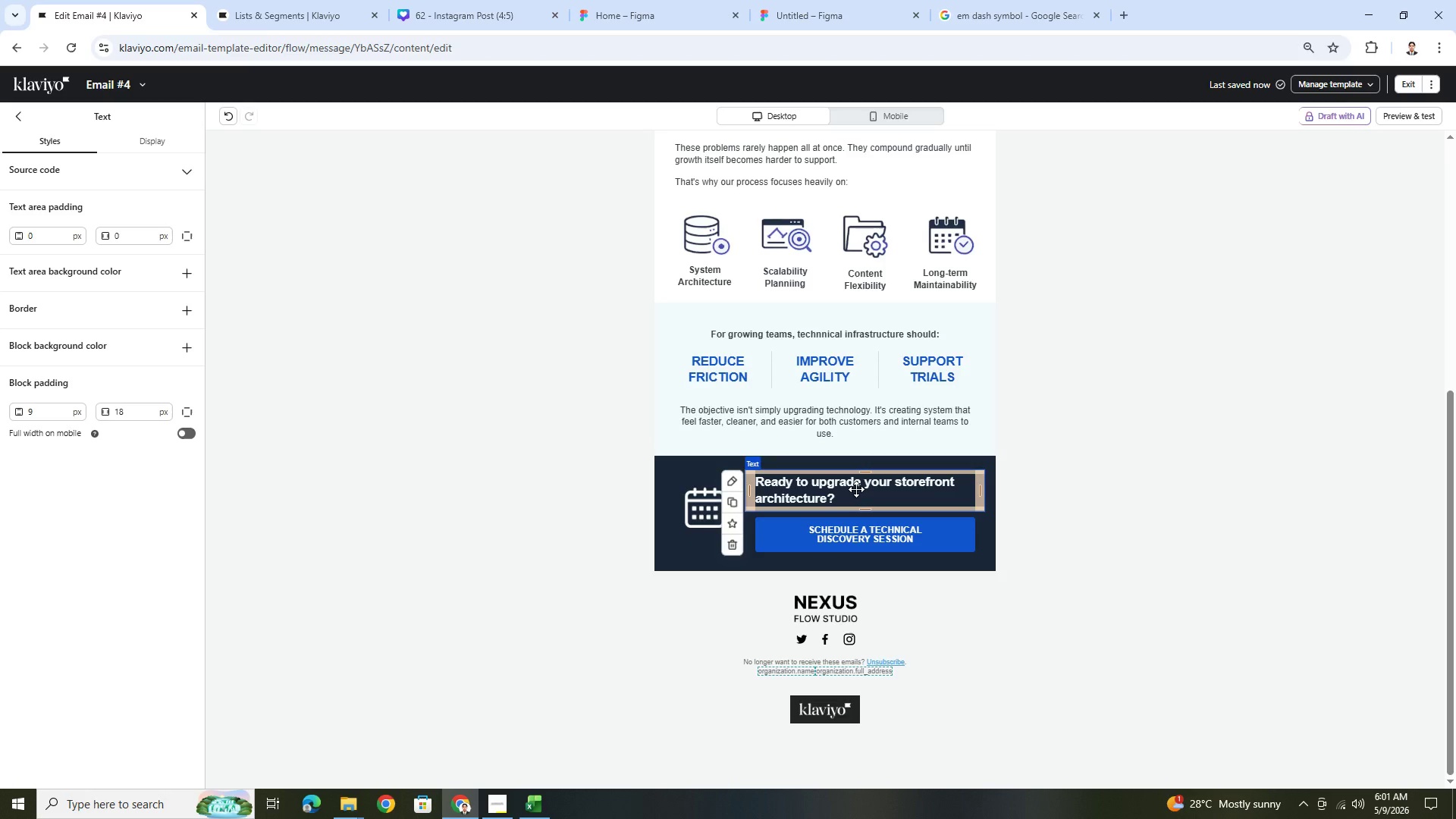 
scroll: coordinate [856, 489], scroll_direction: up, amount: 1.0
 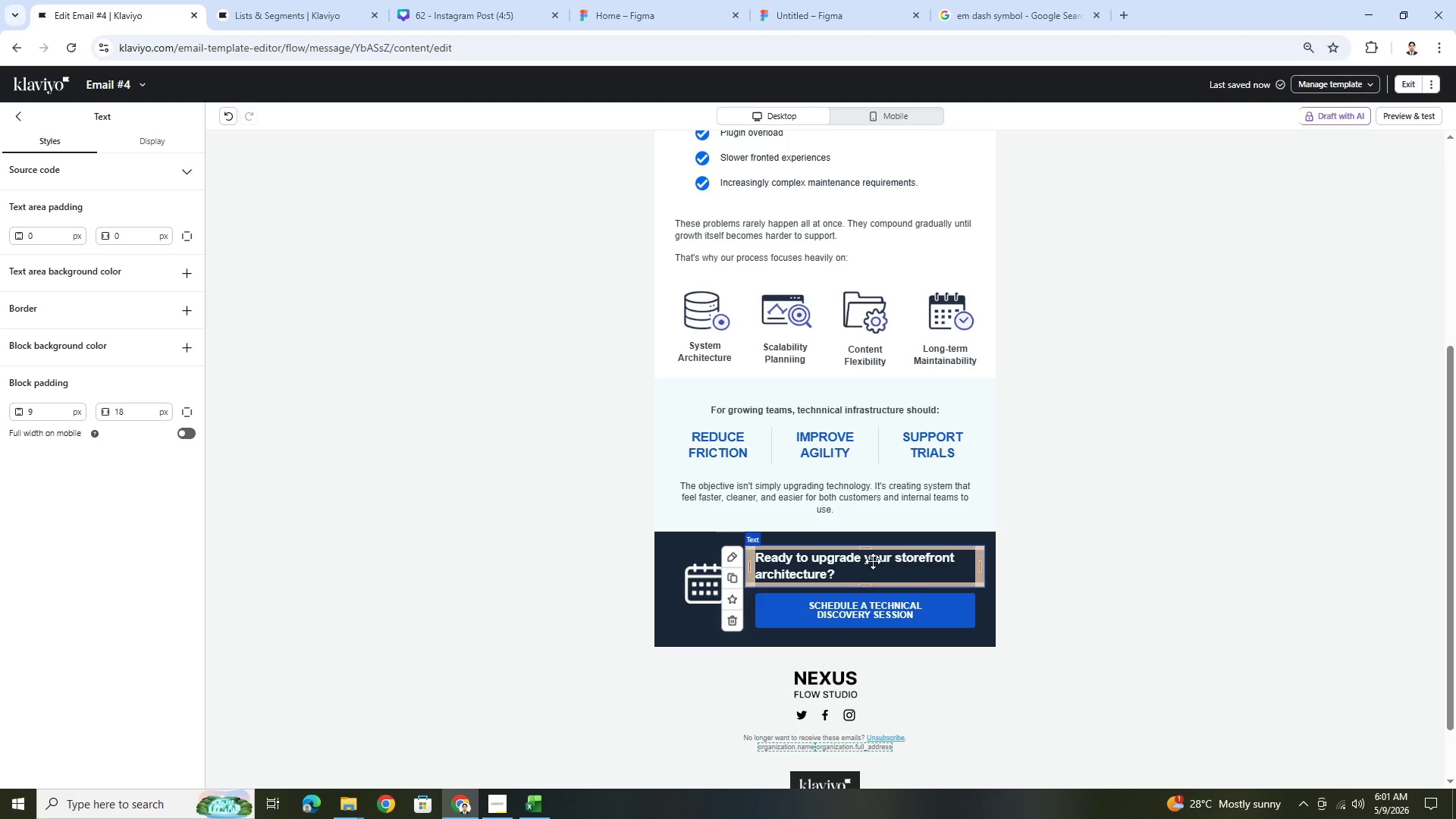 
wait(5.94)
 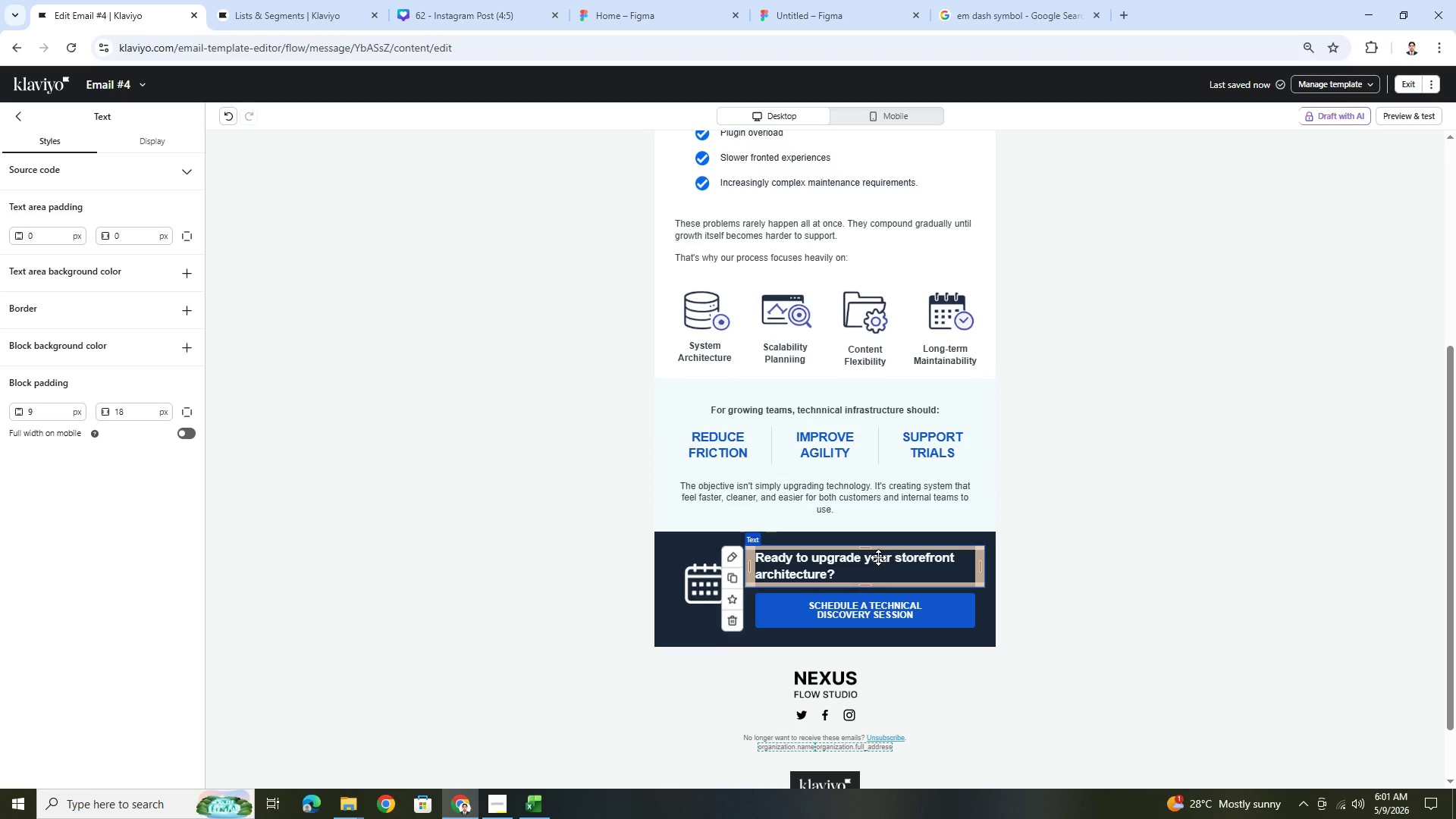 
scroll: coordinate [950, 527], scroll_direction: up, amount: 5.0
 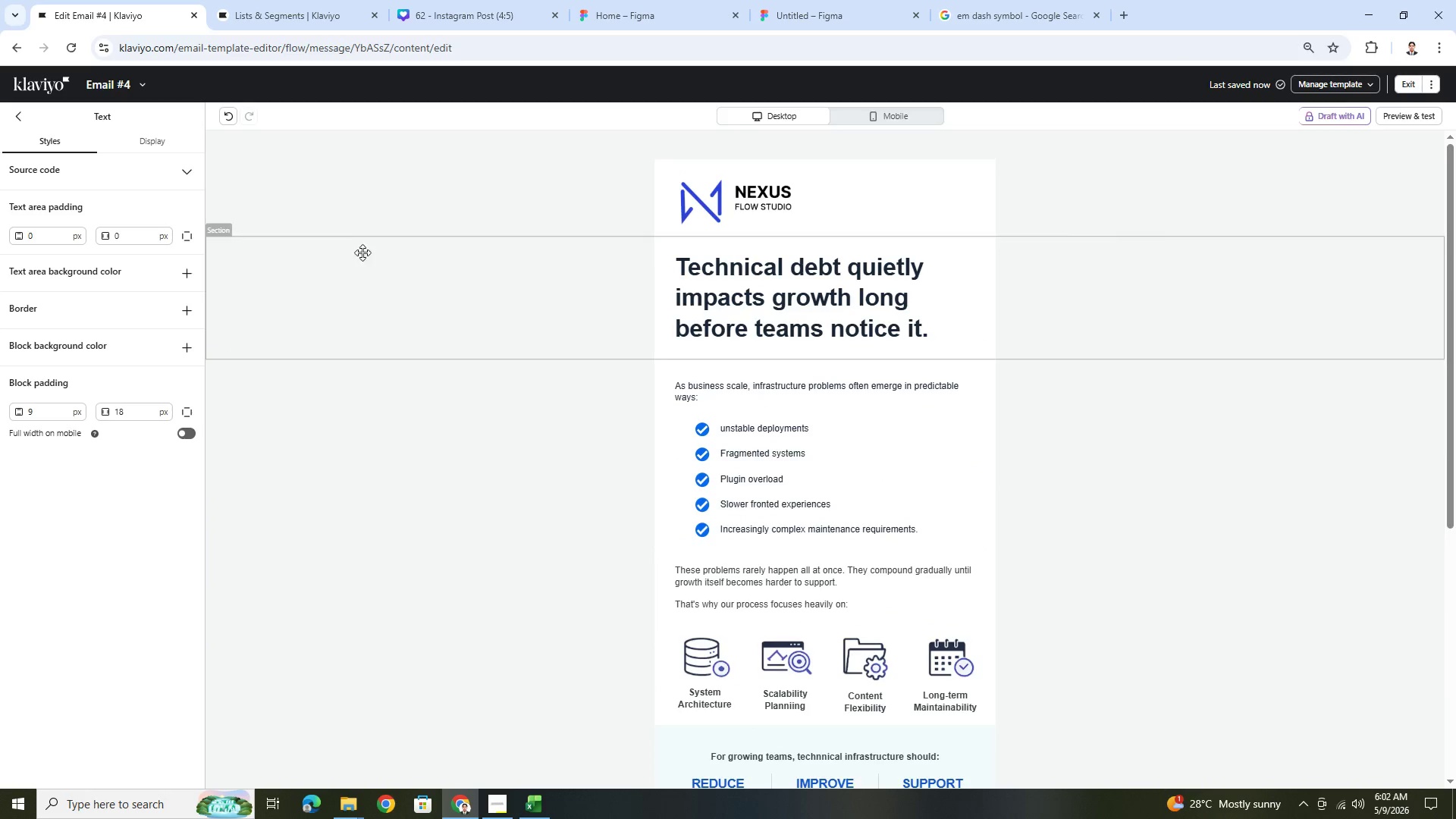 
left_click([437, 296])
 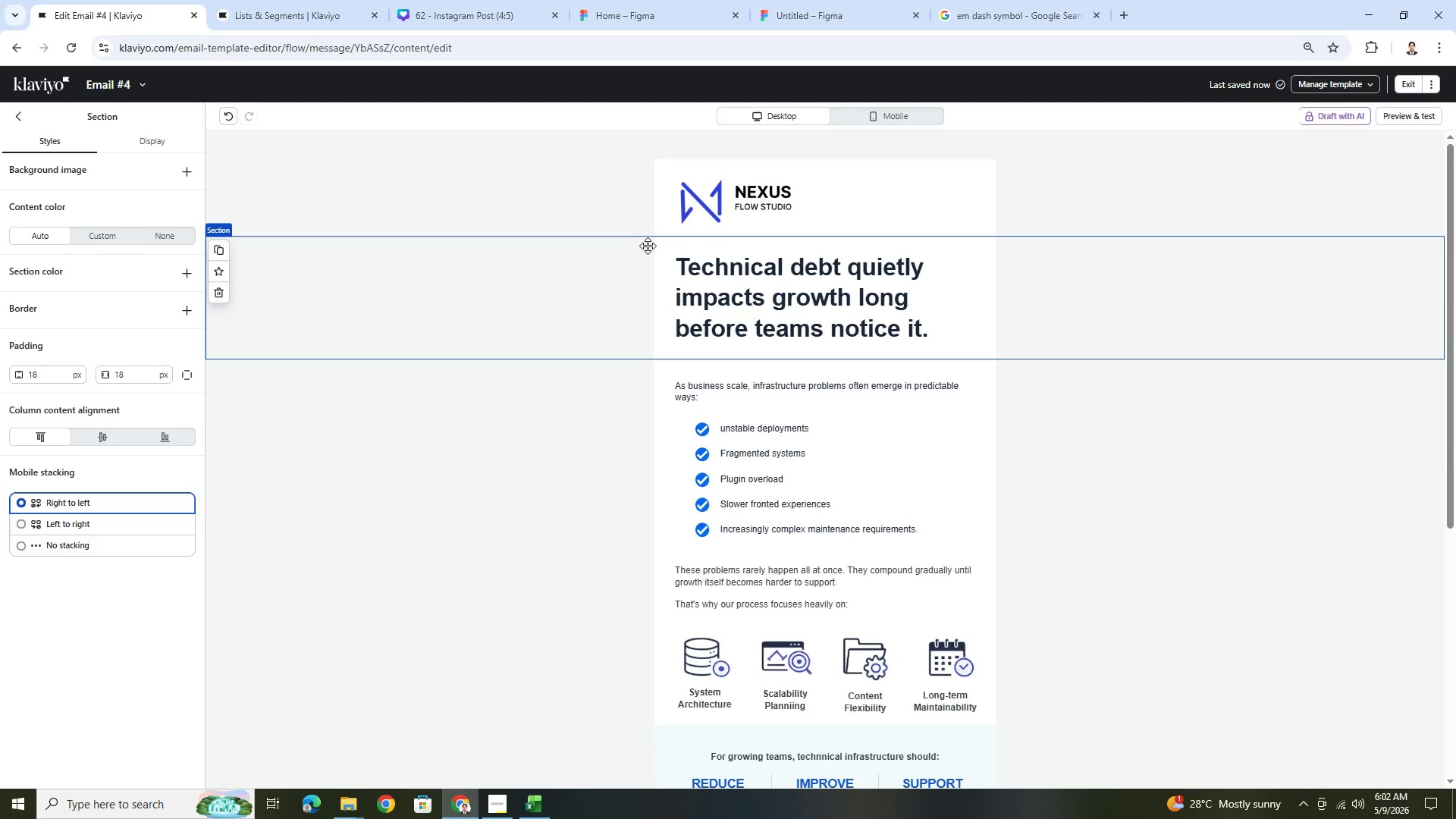 
left_click([646, 8])
 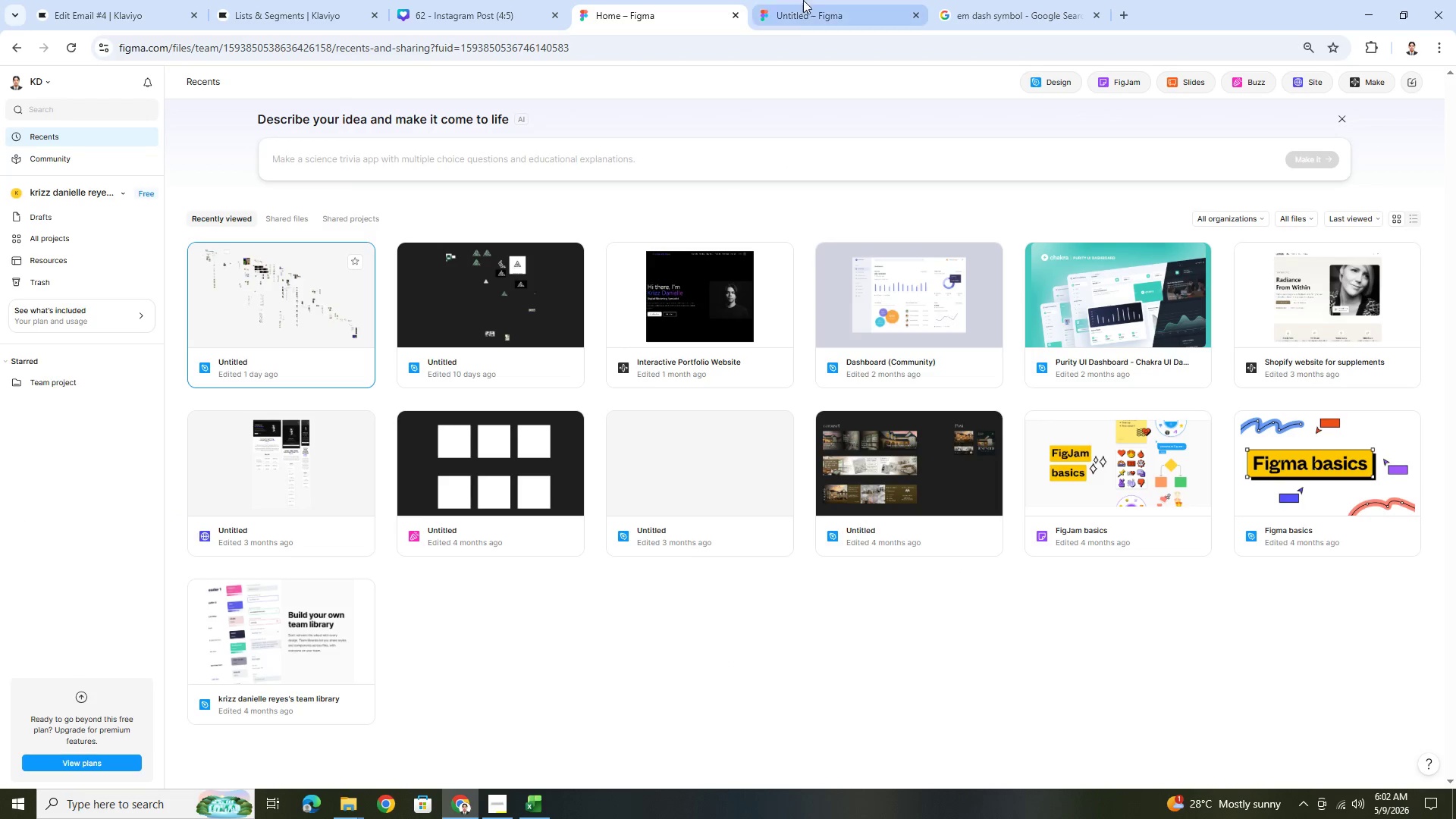 
left_click([837, 0])
 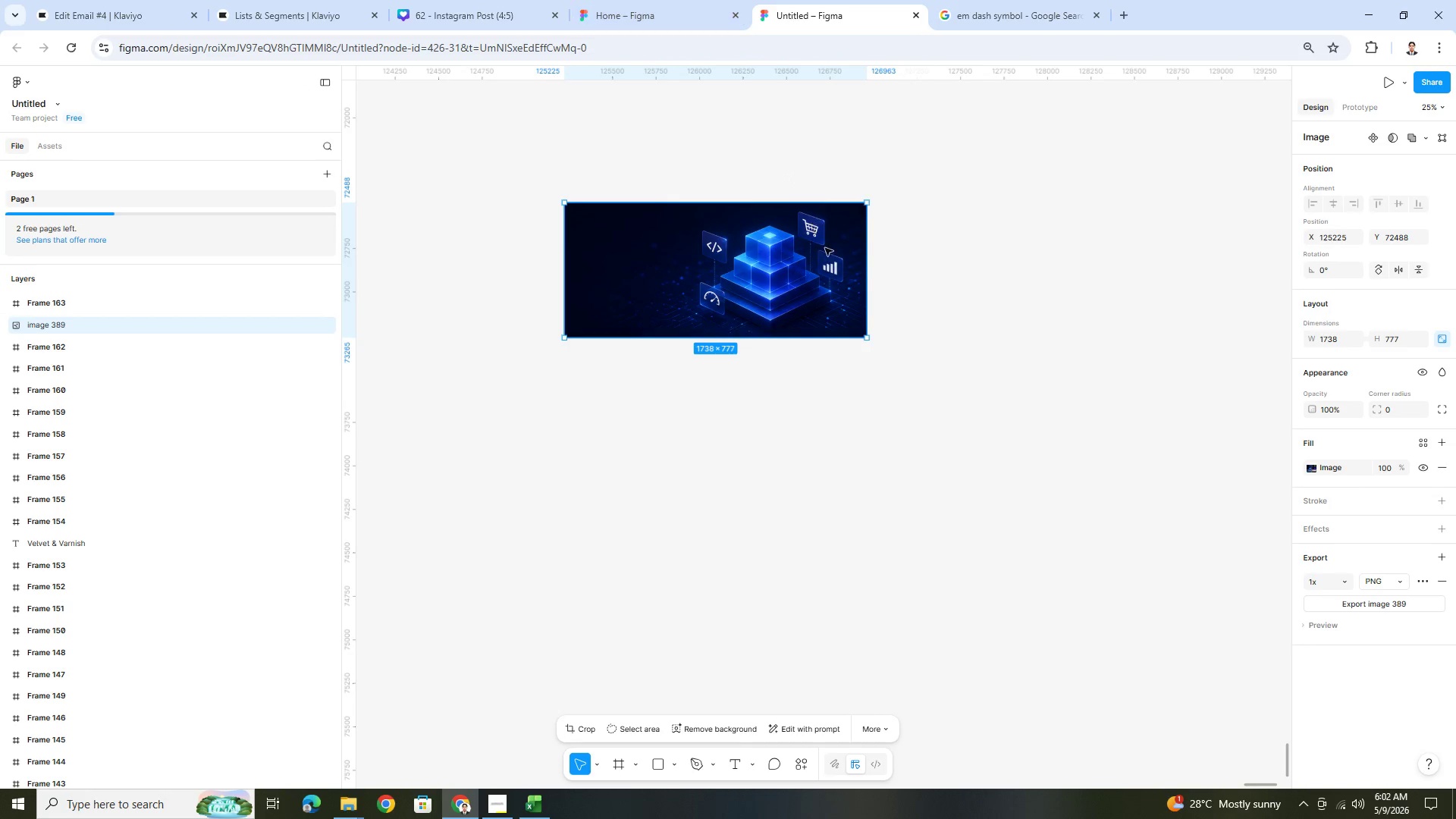 
double_click([725, 266])
 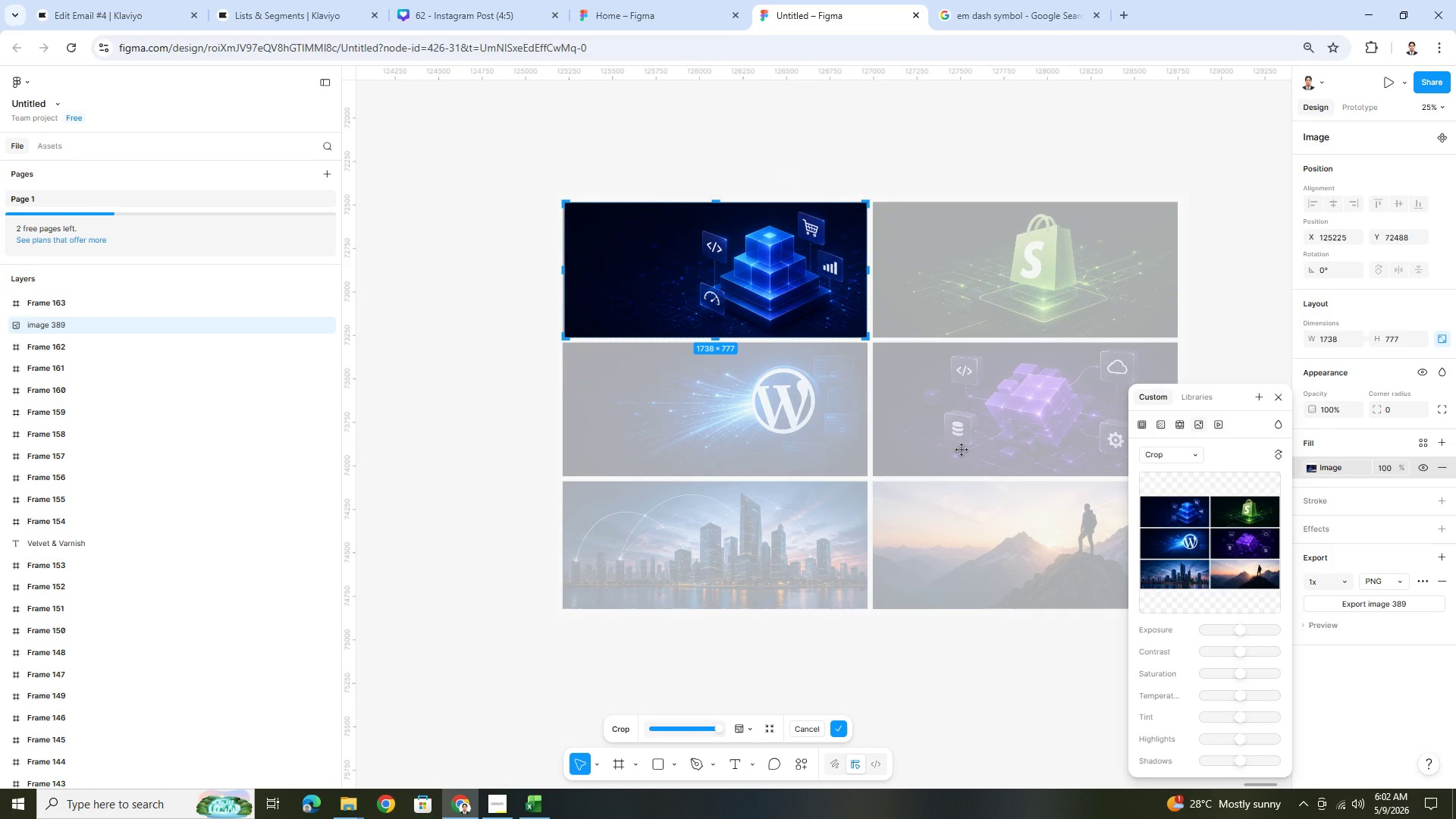 
wait(6.45)
 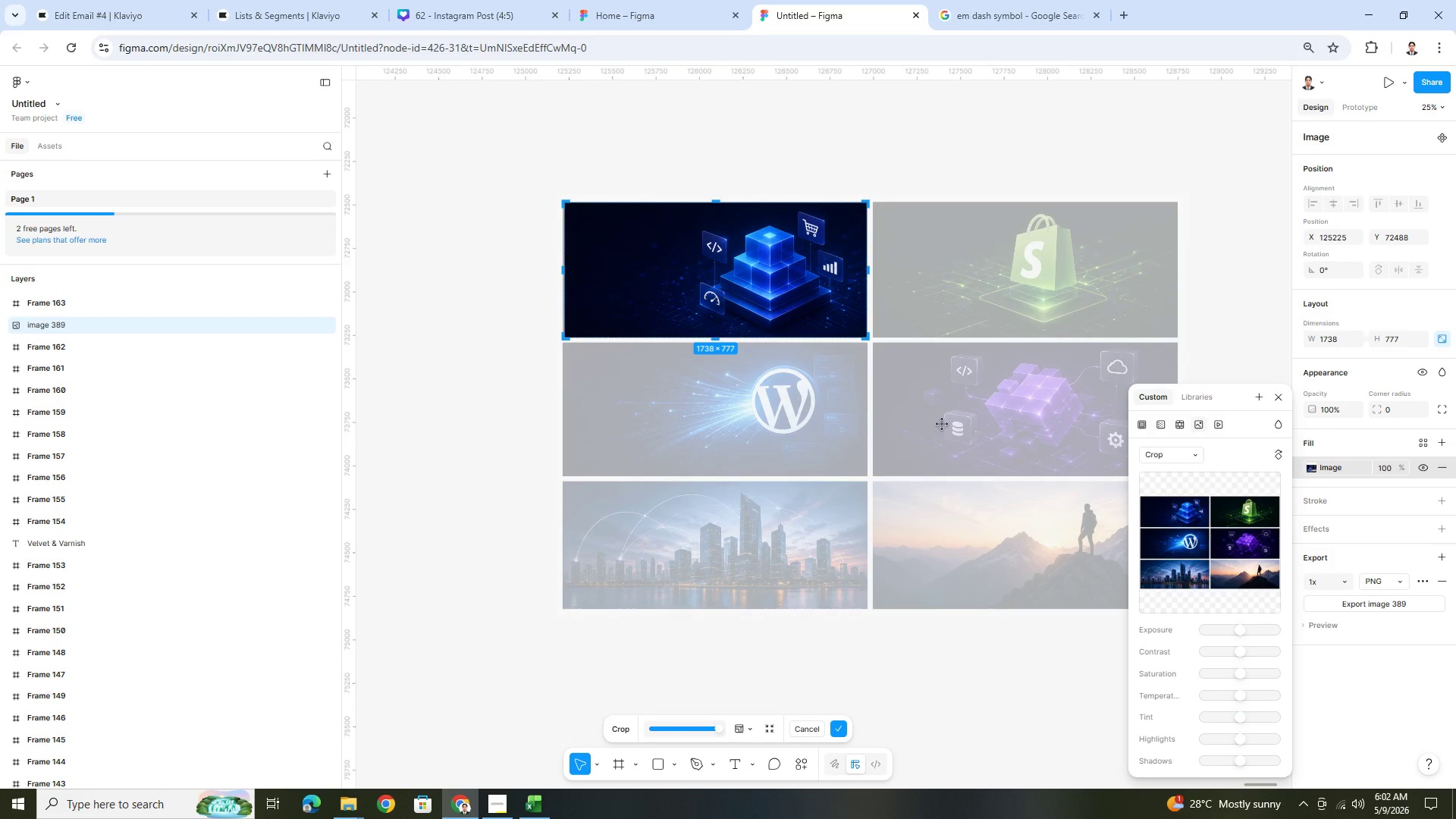 
left_click_drag(start_coordinate=[946, 440], to_coordinate=[943, 162])
 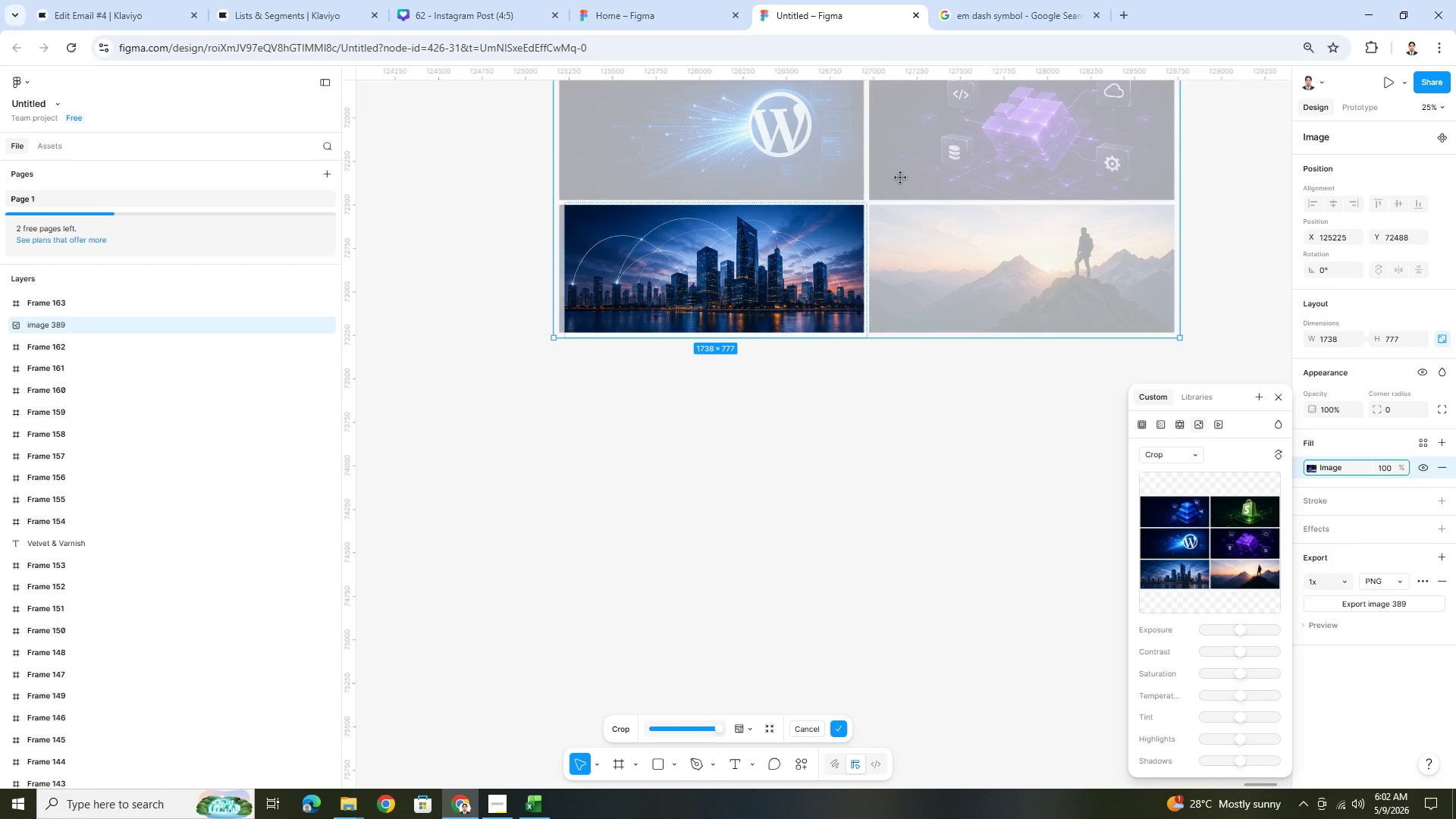 
wait(16.38)
 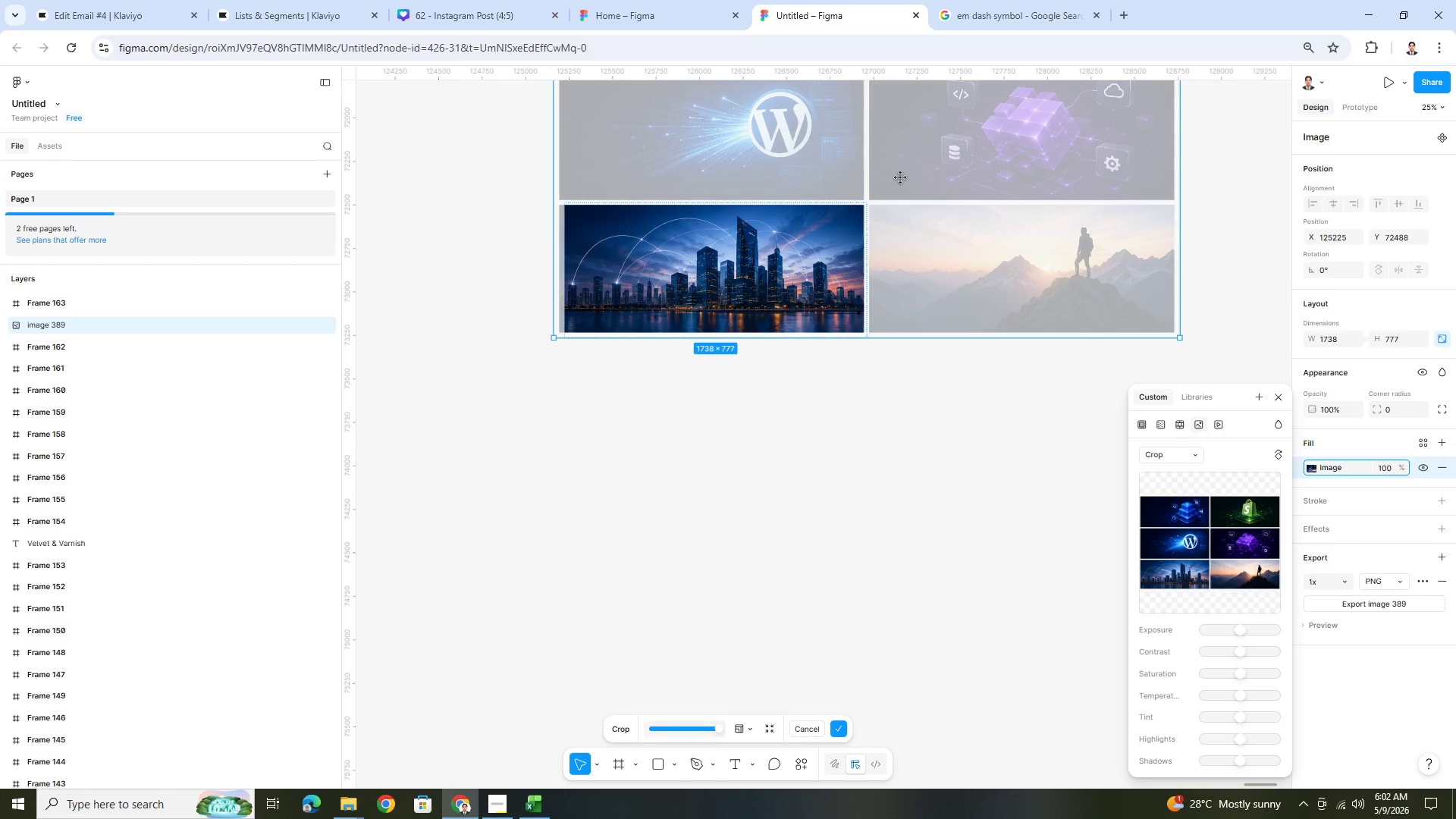 
left_click_drag(start_coordinate=[952, 258], to_coordinate=[955, 271])
 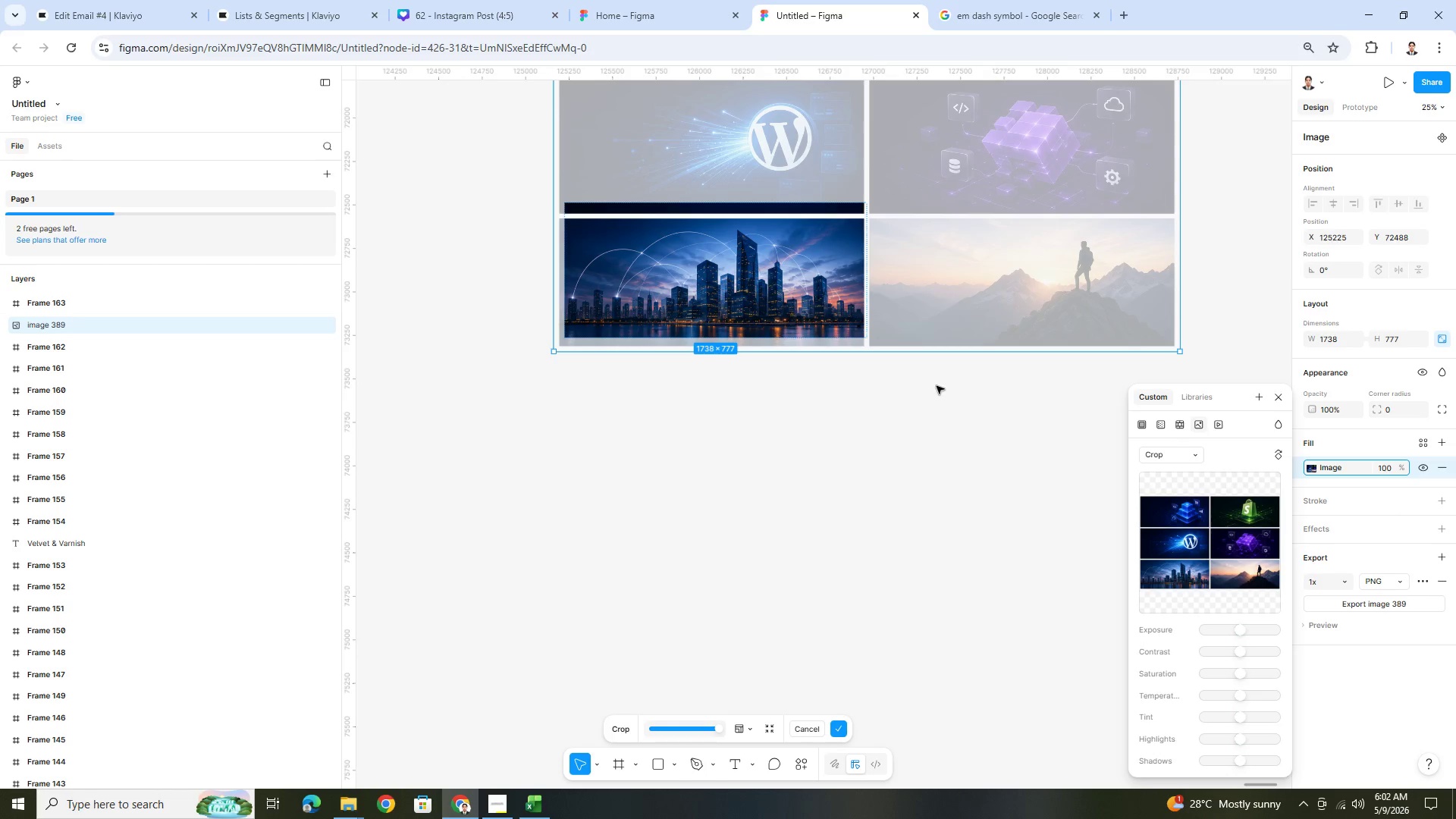 
left_click_drag(start_coordinate=[921, 302], to_coordinate=[929, 287])
 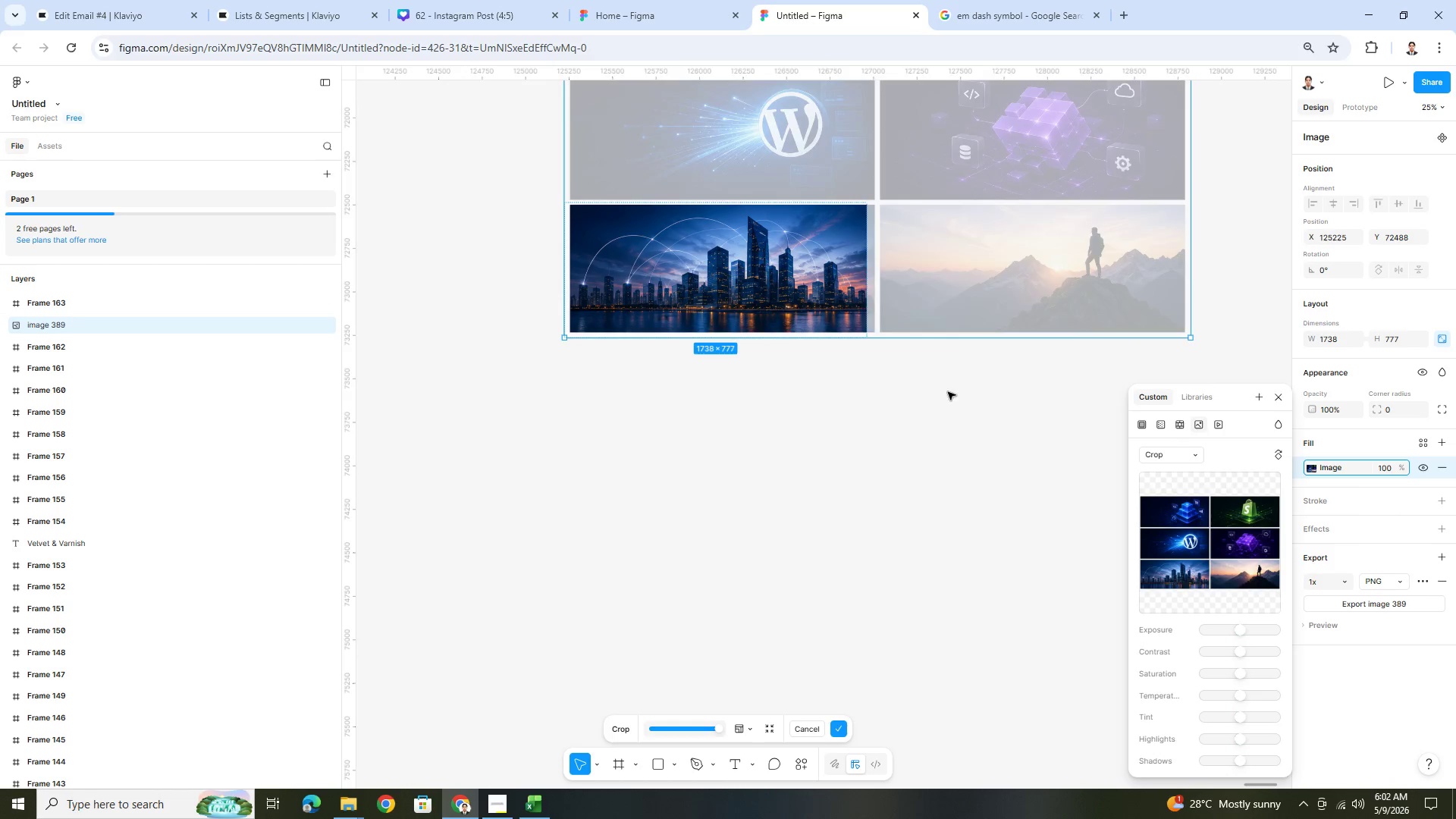 
left_click([947, 391])
 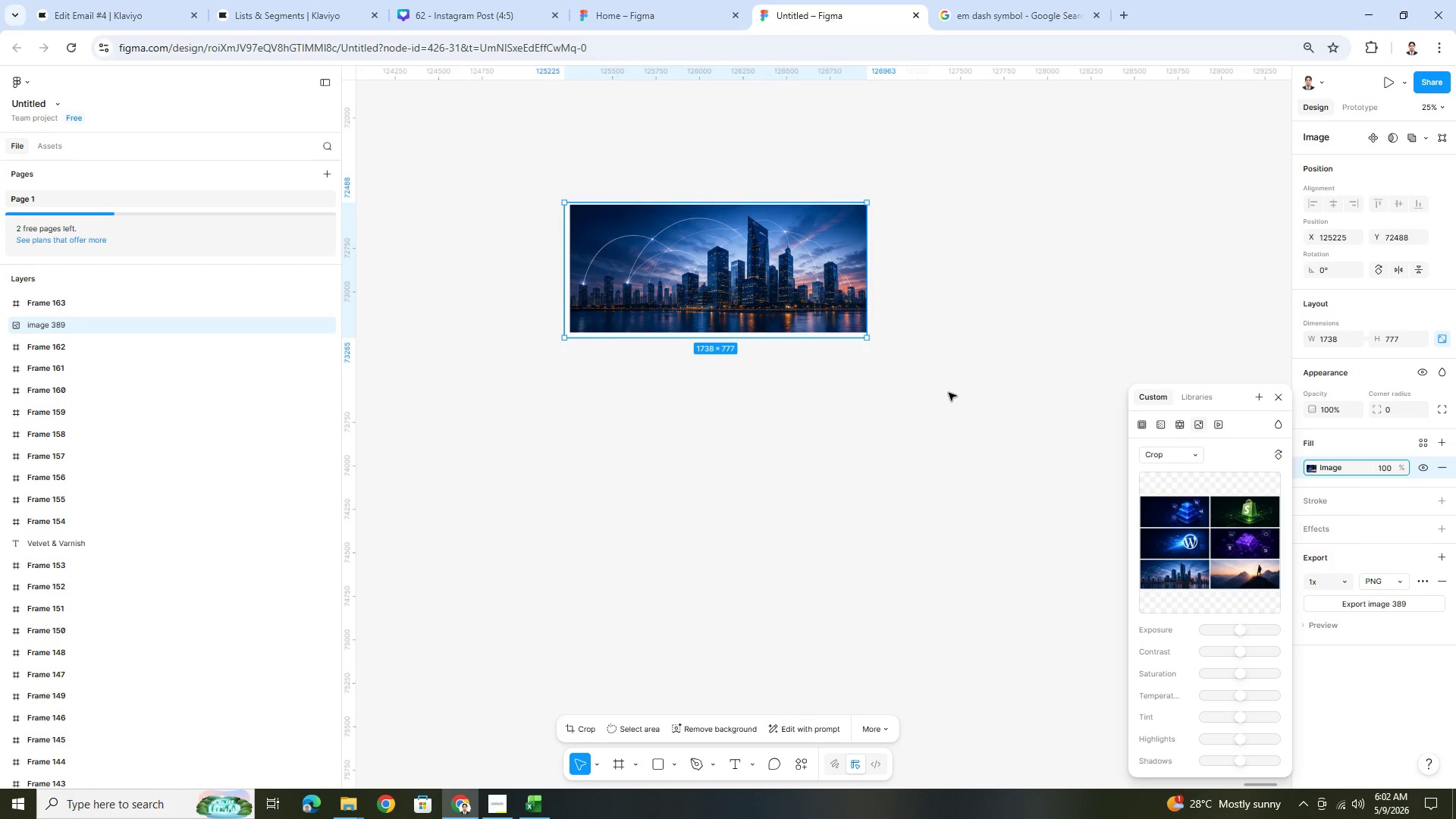 
scroll: coordinate [948, 392], scroll_direction: up, amount: 3.0
 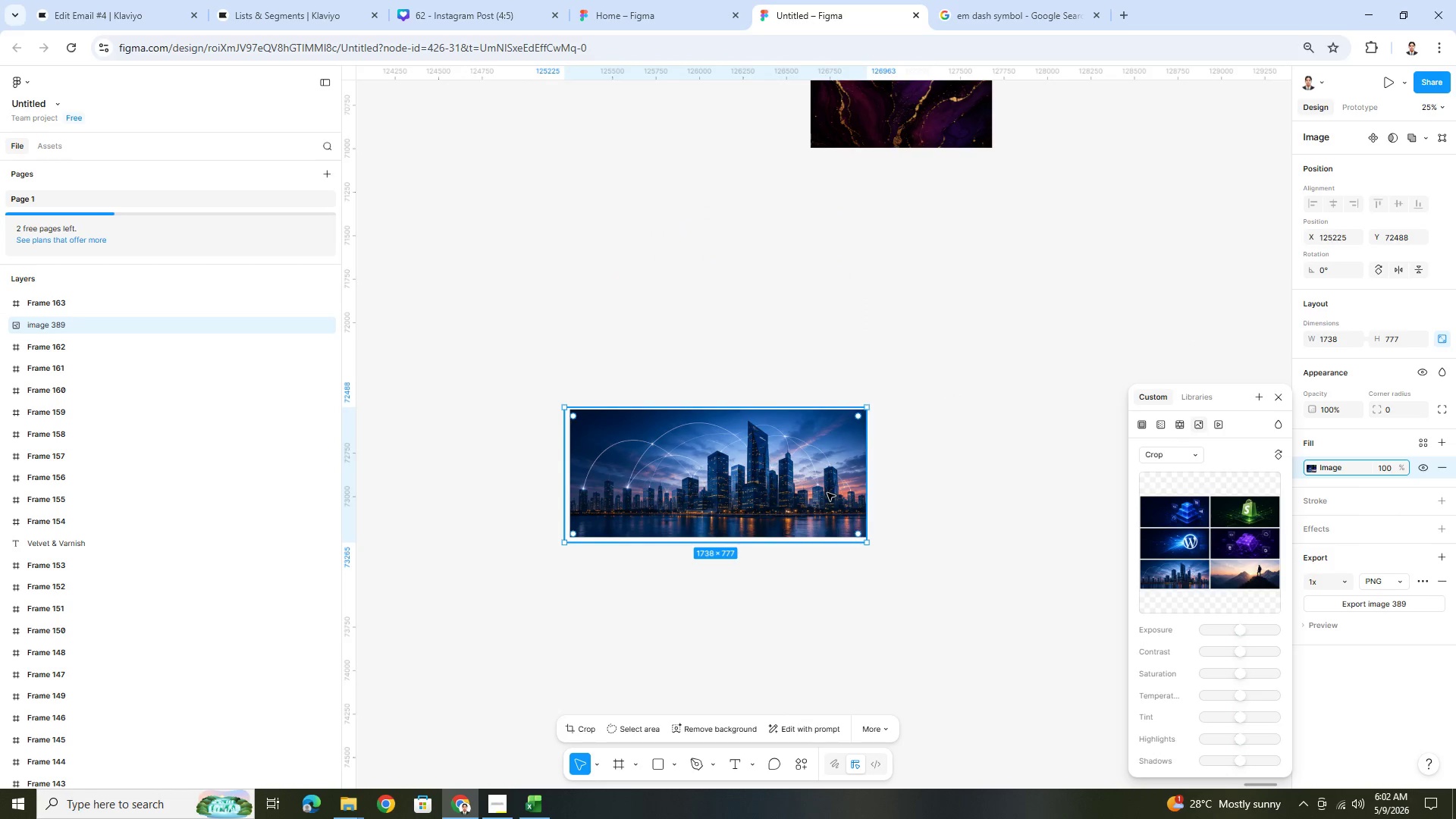 
double_click([827, 492])
 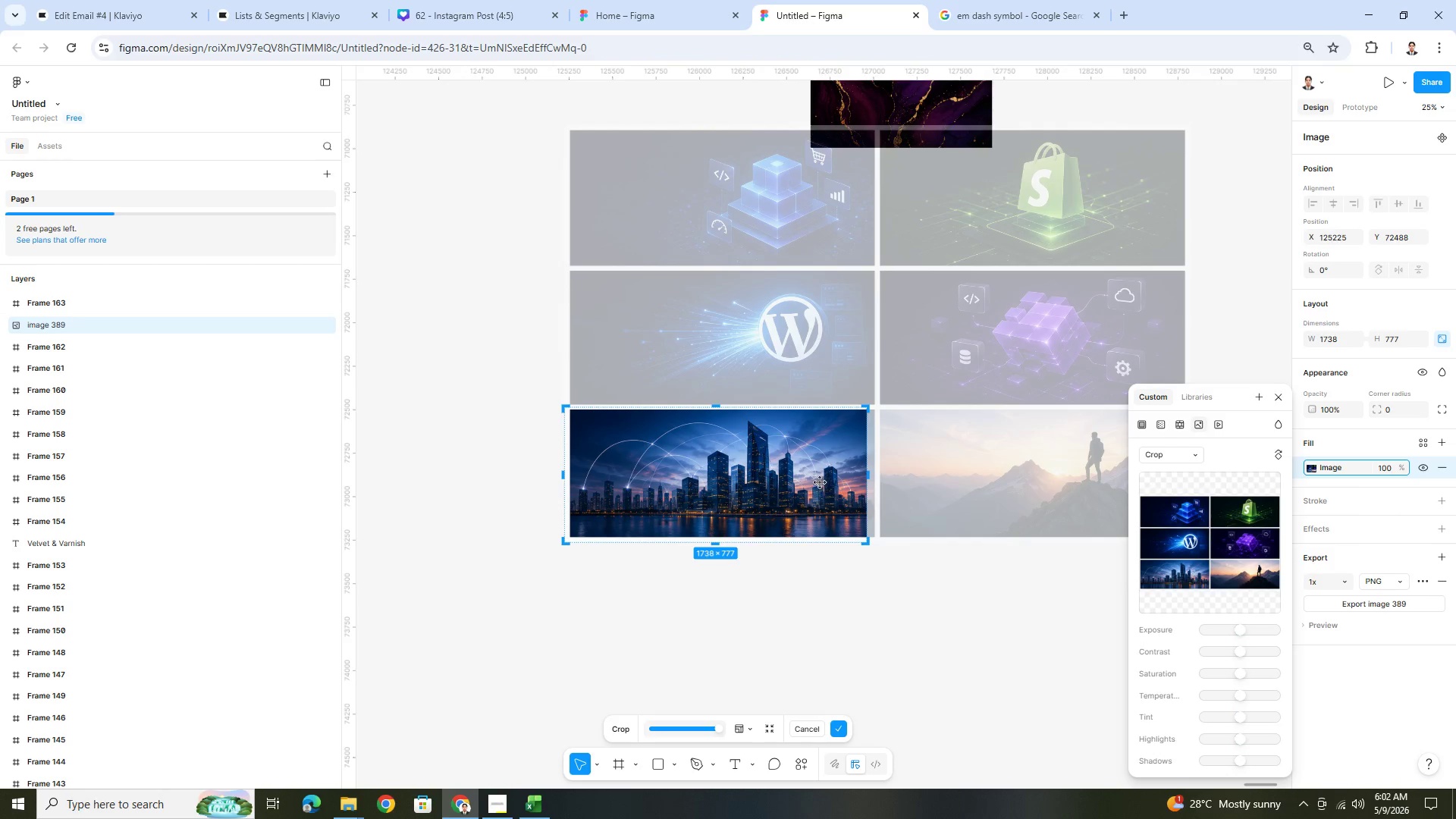 
left_click_drag(start_coordinate=[821, 483], to_coordinate=[814, 483])
 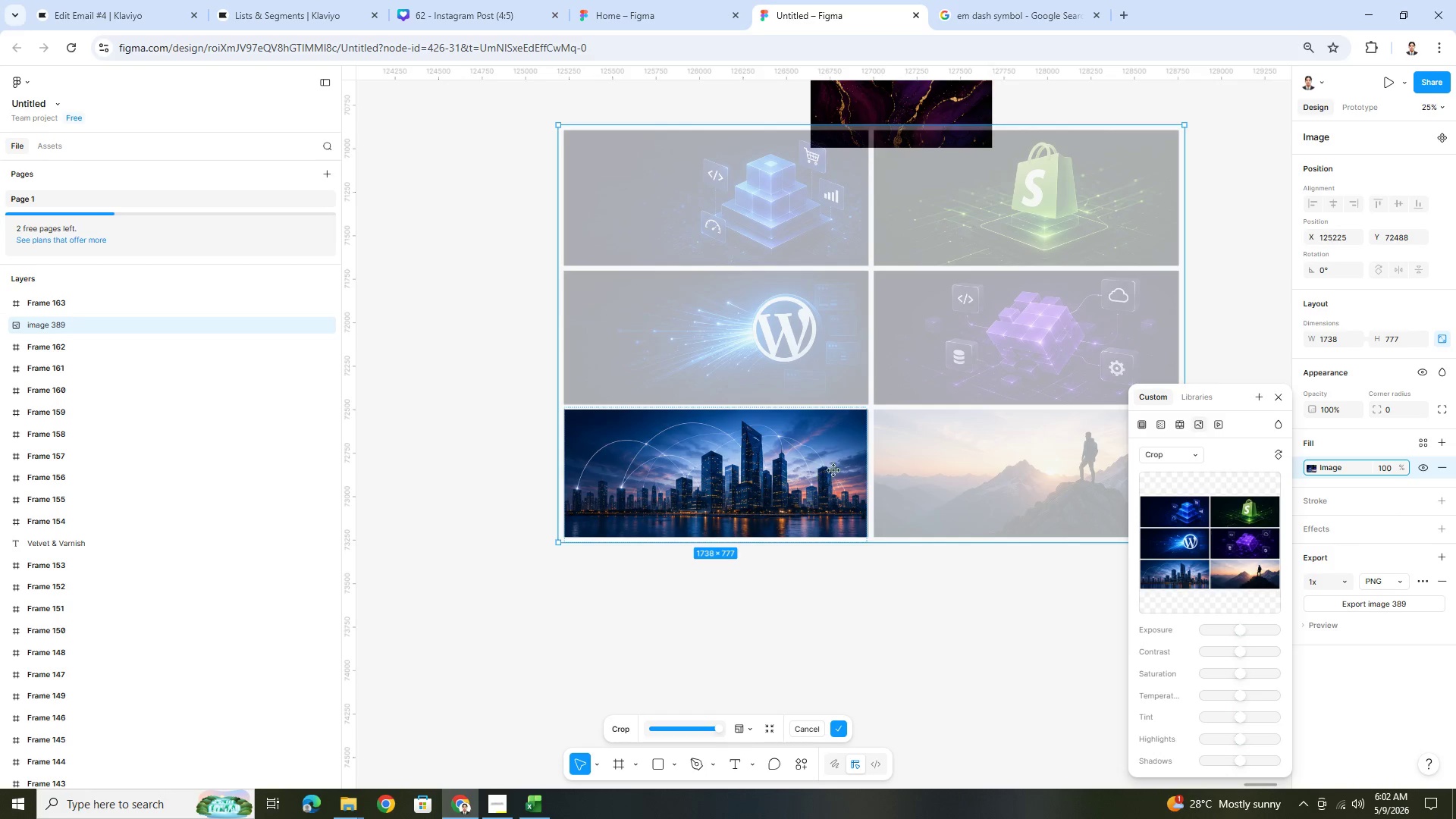 
left_click_drag(start_coordinate=[1032, 336], to_coordinate=[720, 472])
 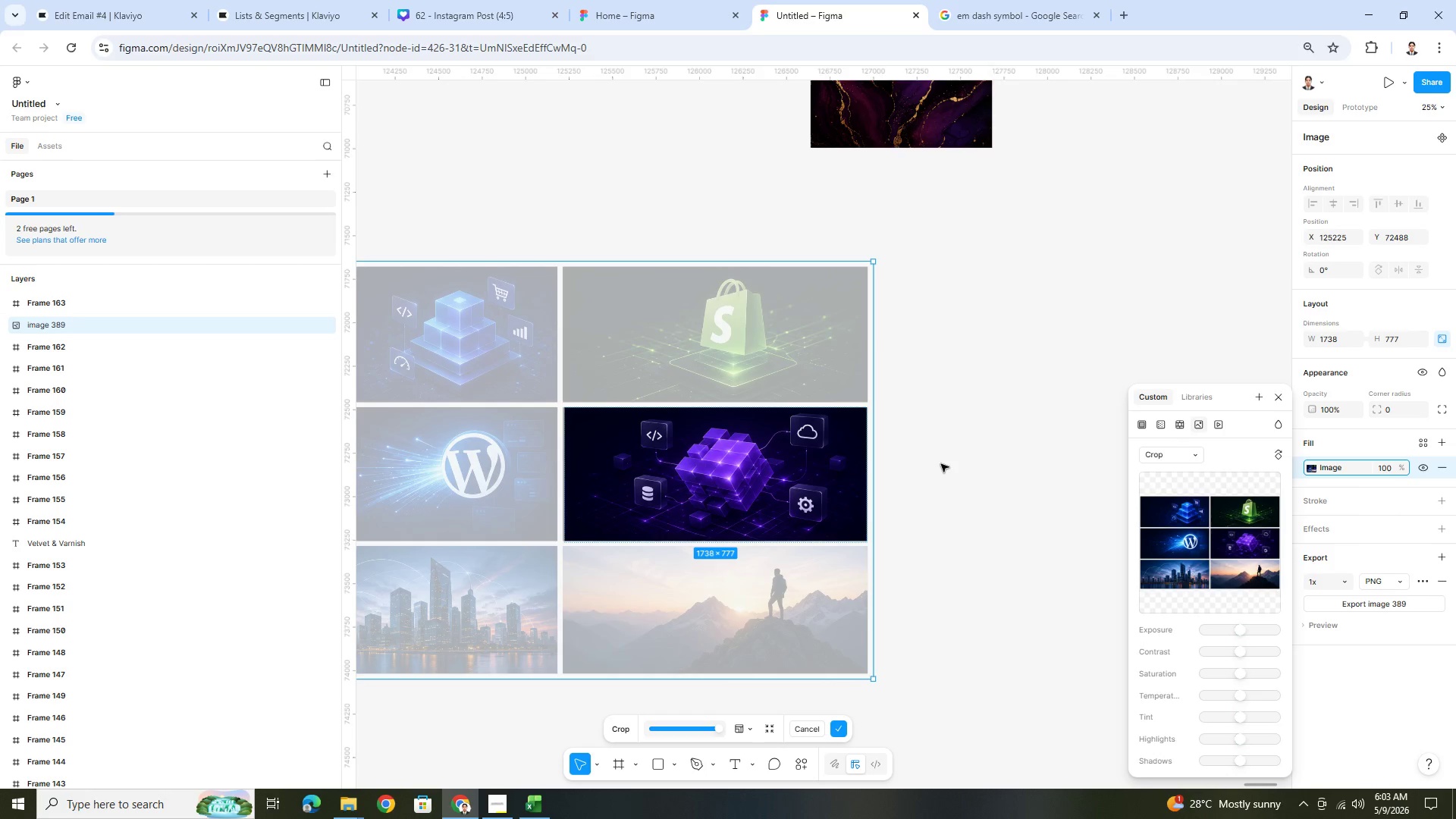 
wait(6.55)
 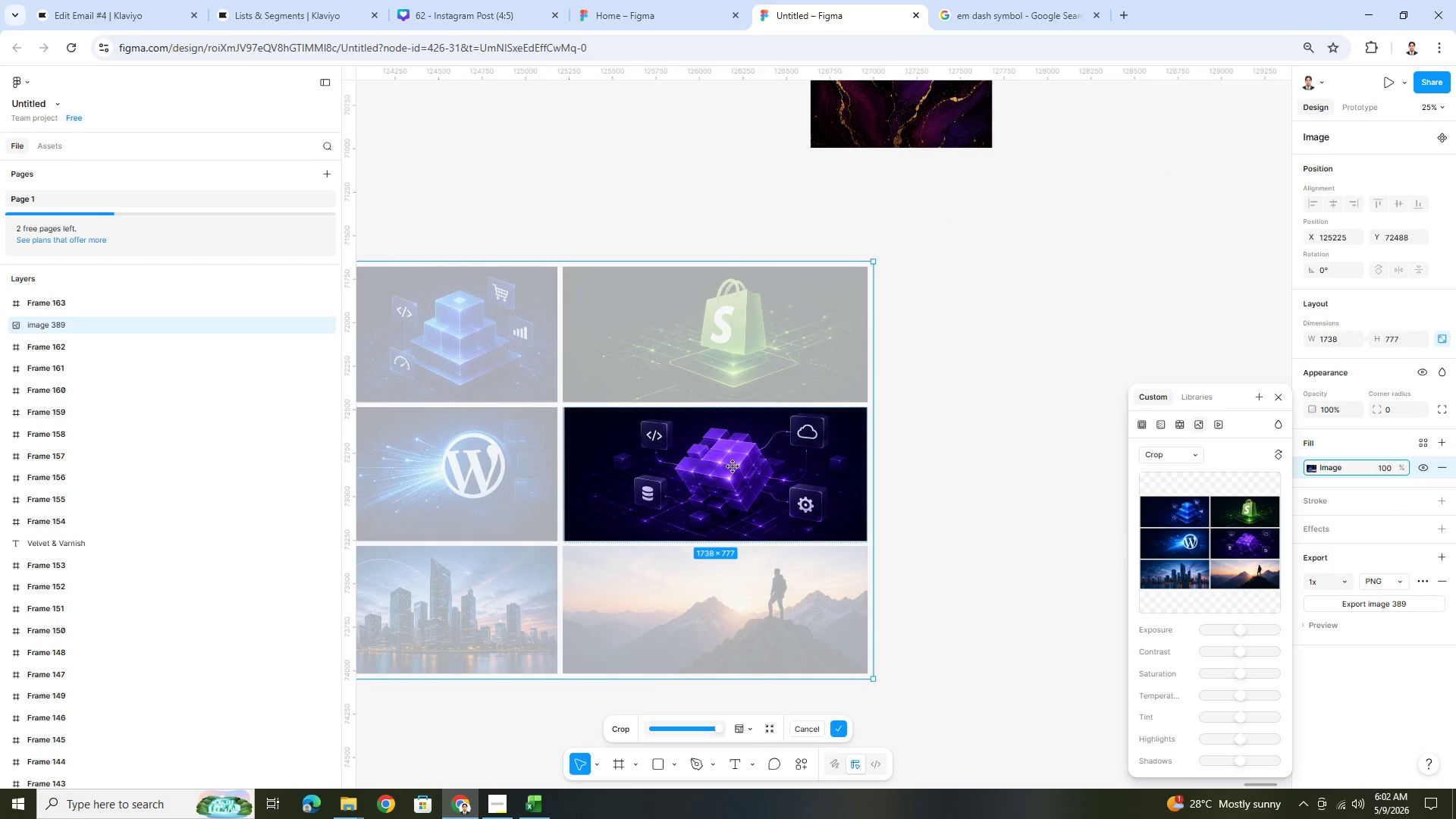 
left_click([943, 466])
 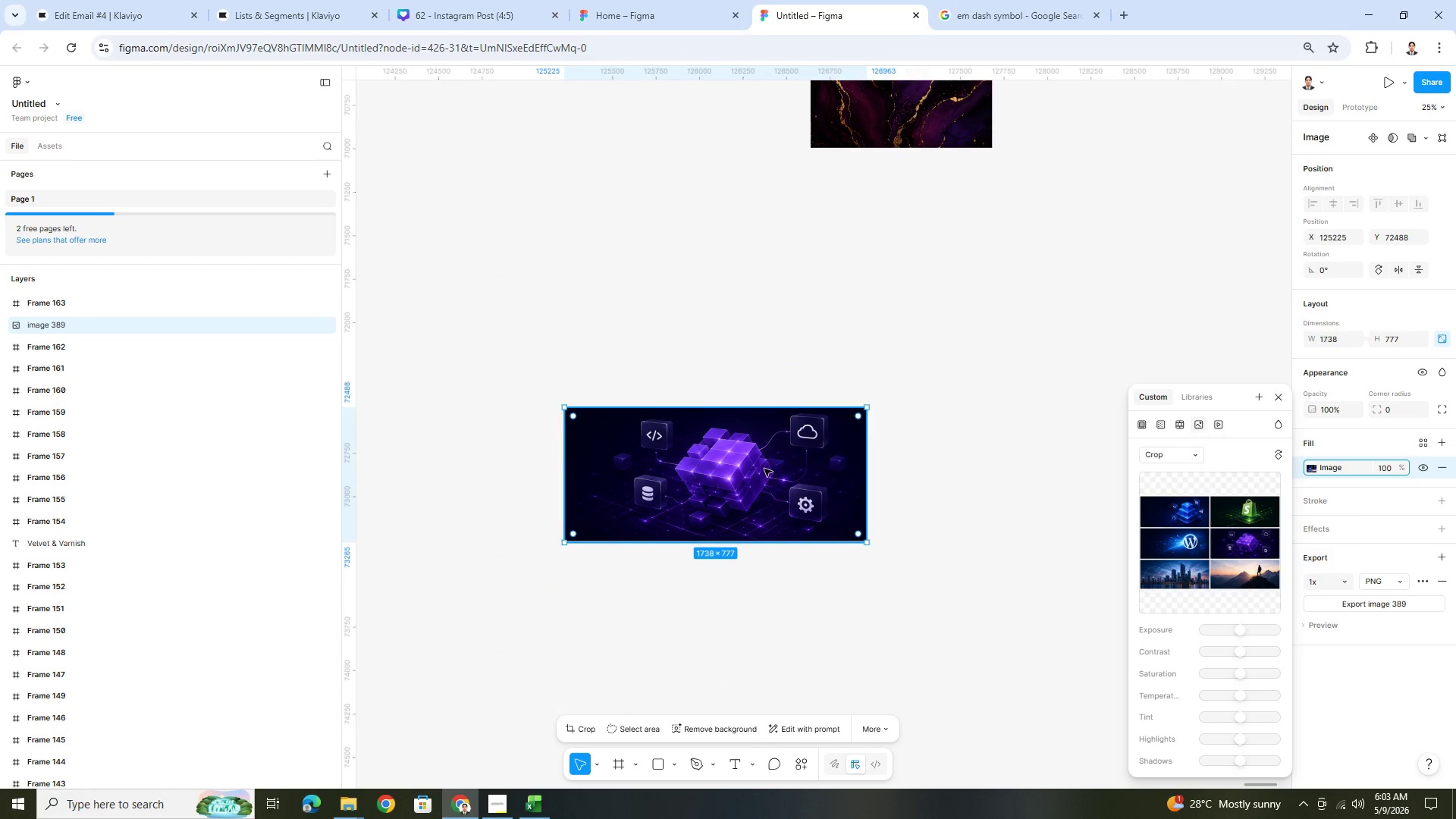 
left_click([764, 468])
 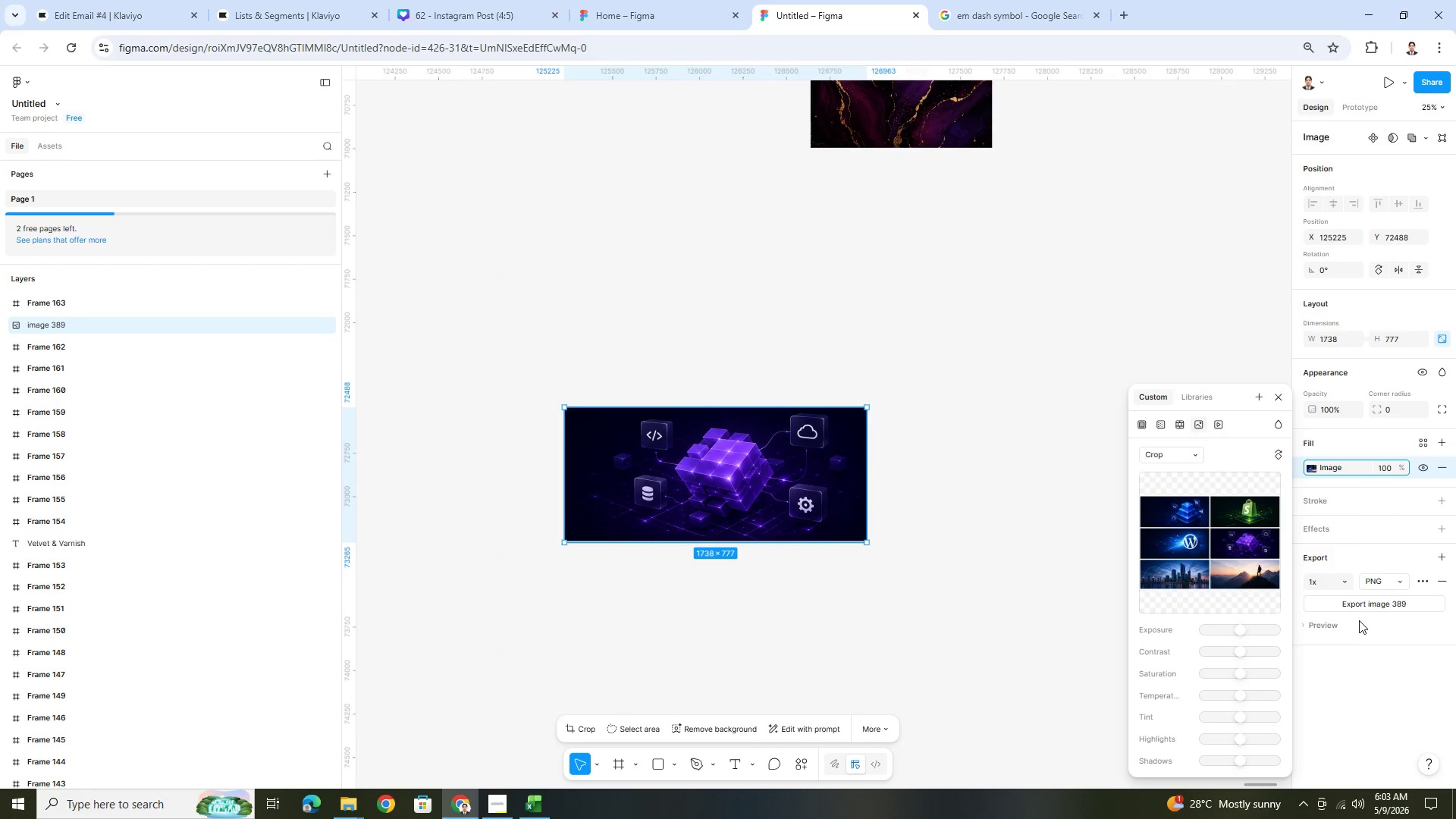 
left_click([1360, 607])
 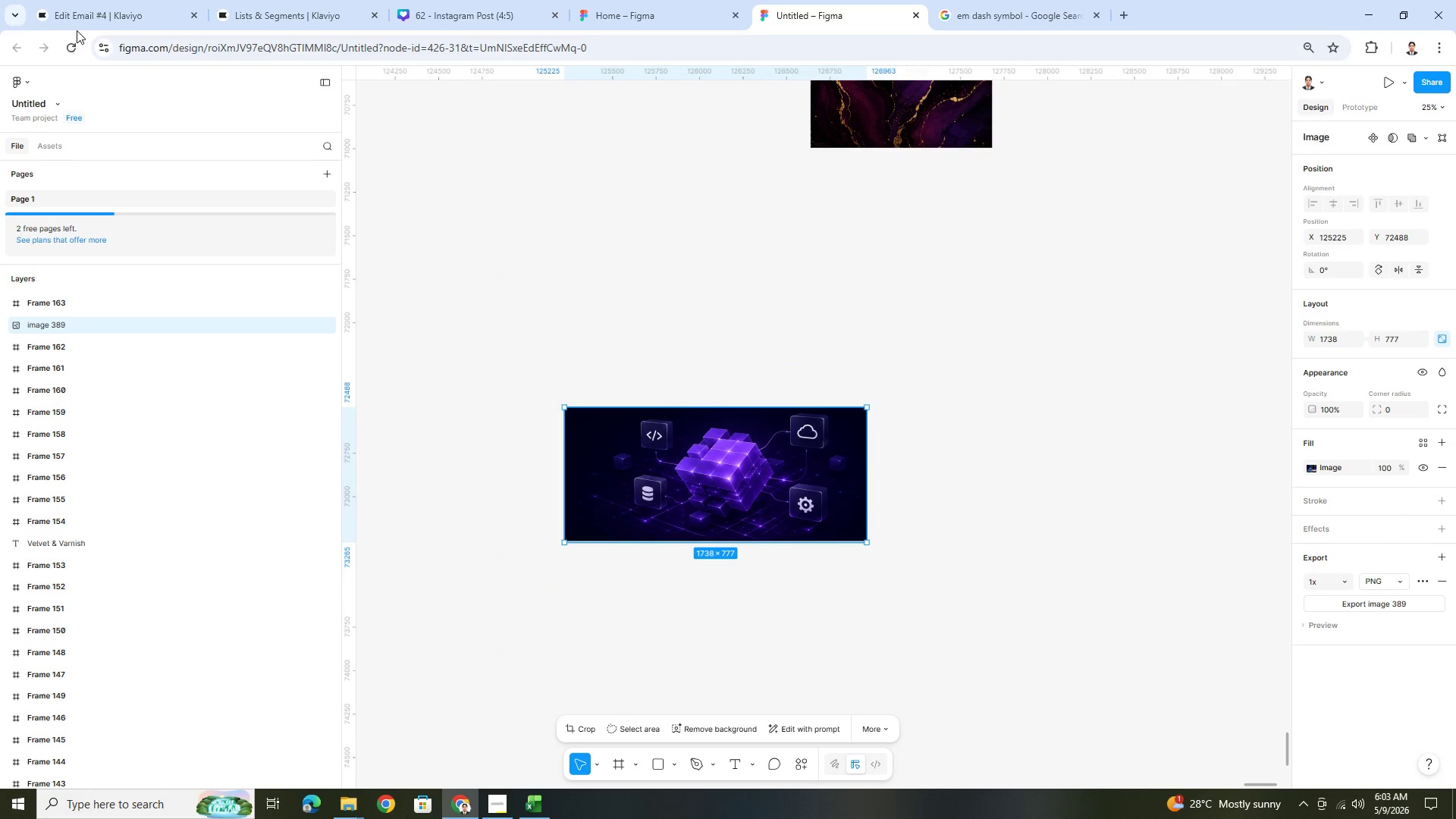 
left_click([80, 11])
 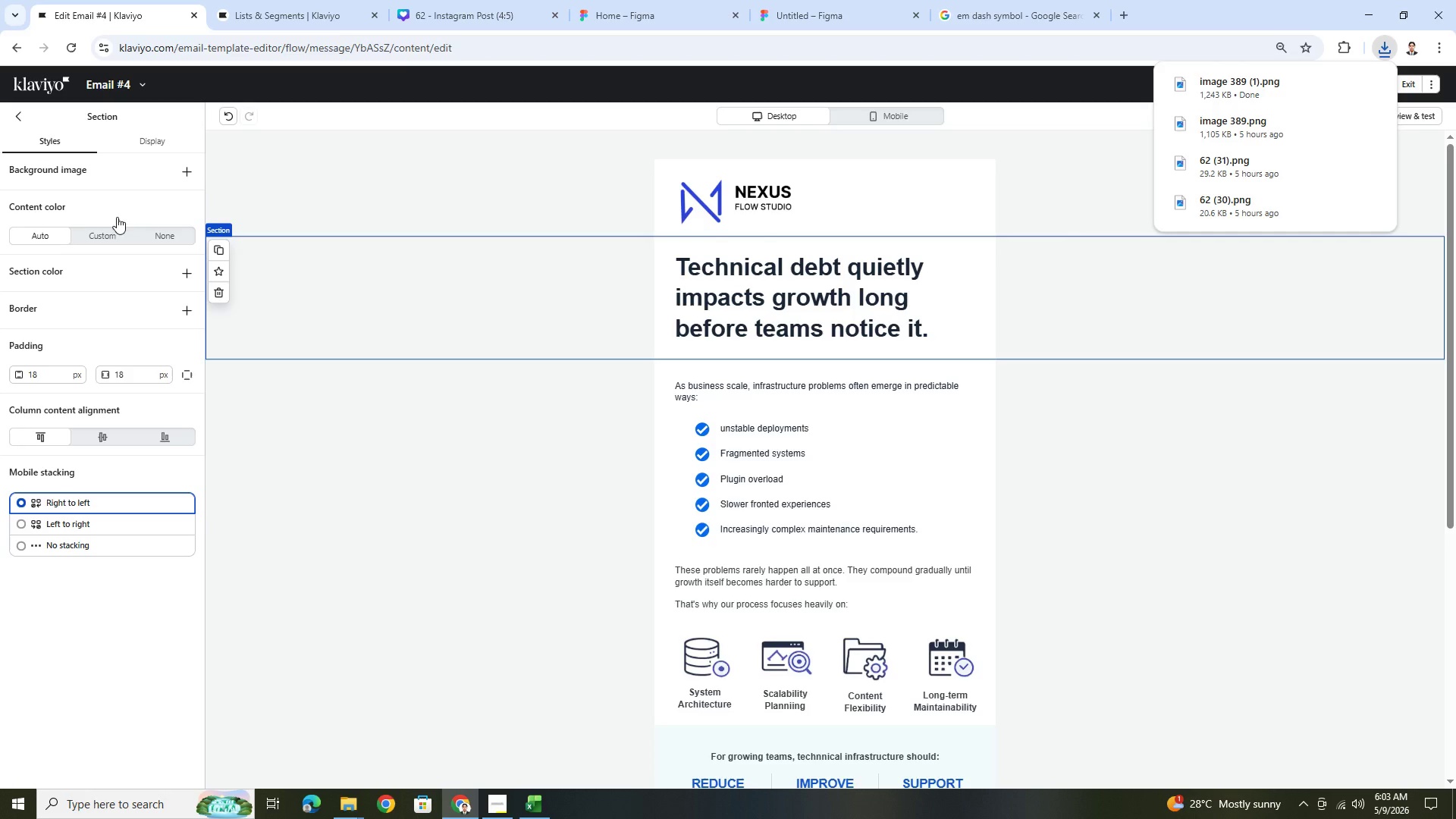 
left_click([183, 171])
 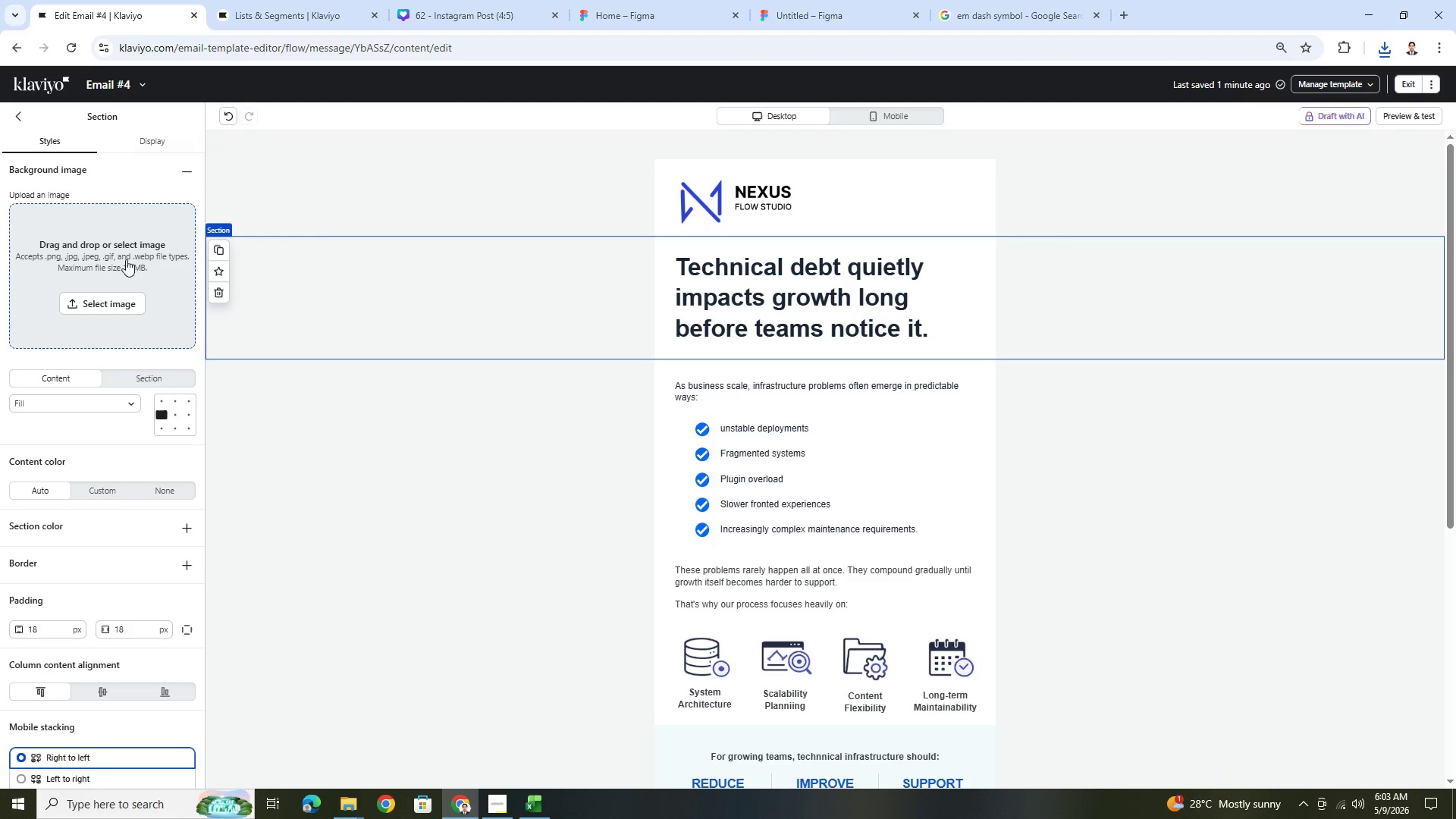 
left_click([127, 297])
 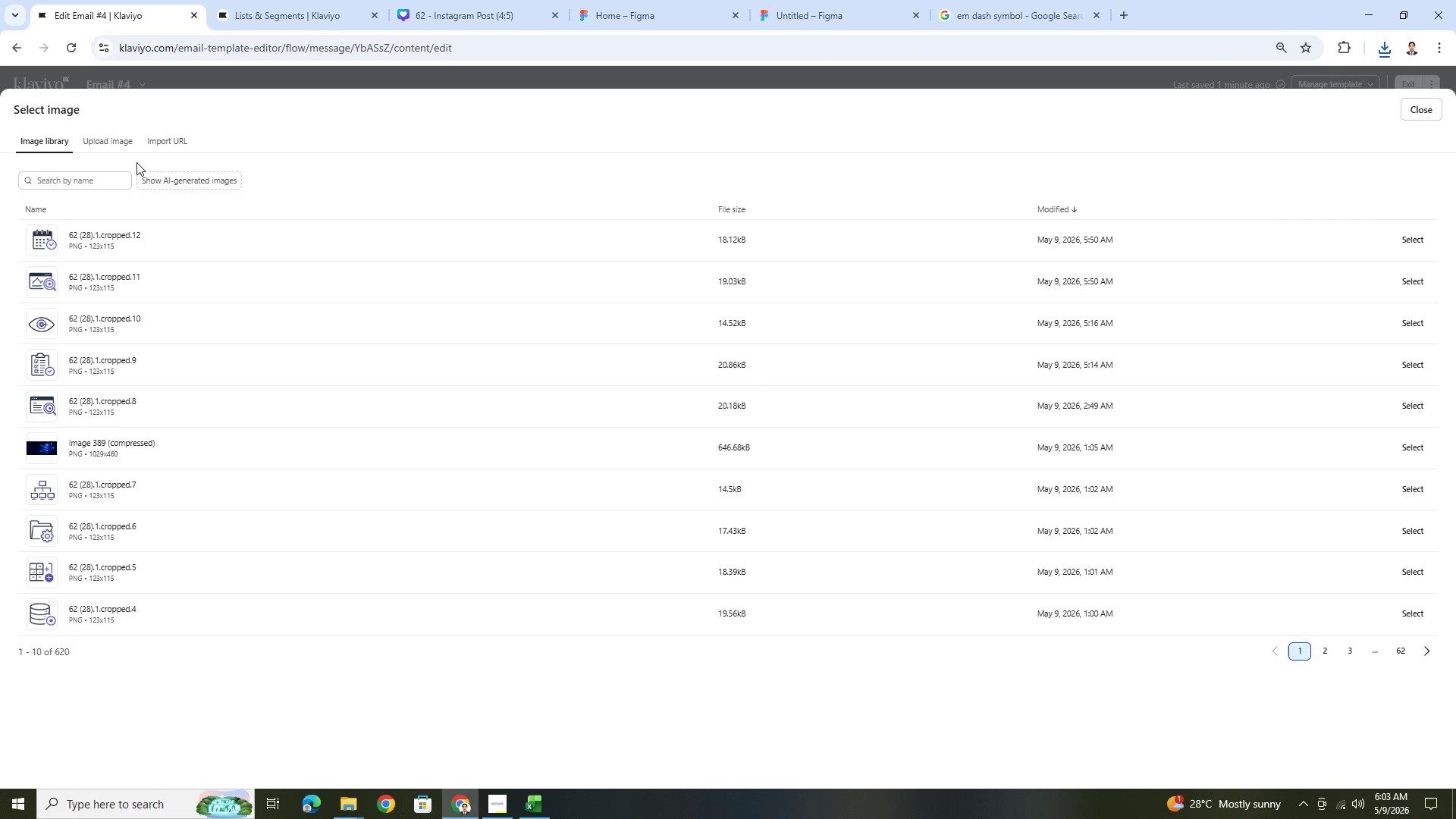 
left_click([124, 151])
 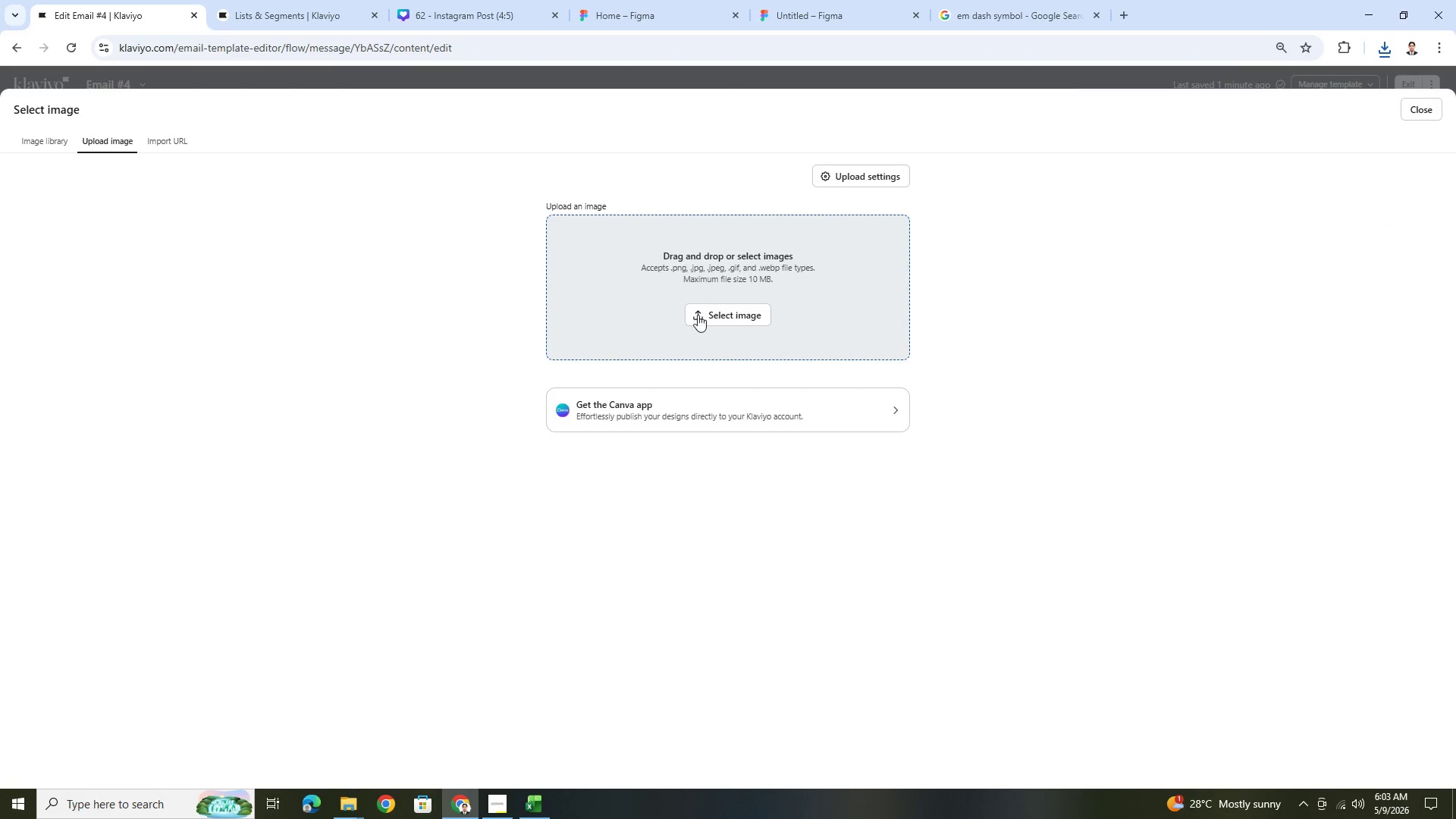 
left_click([716, 319])
 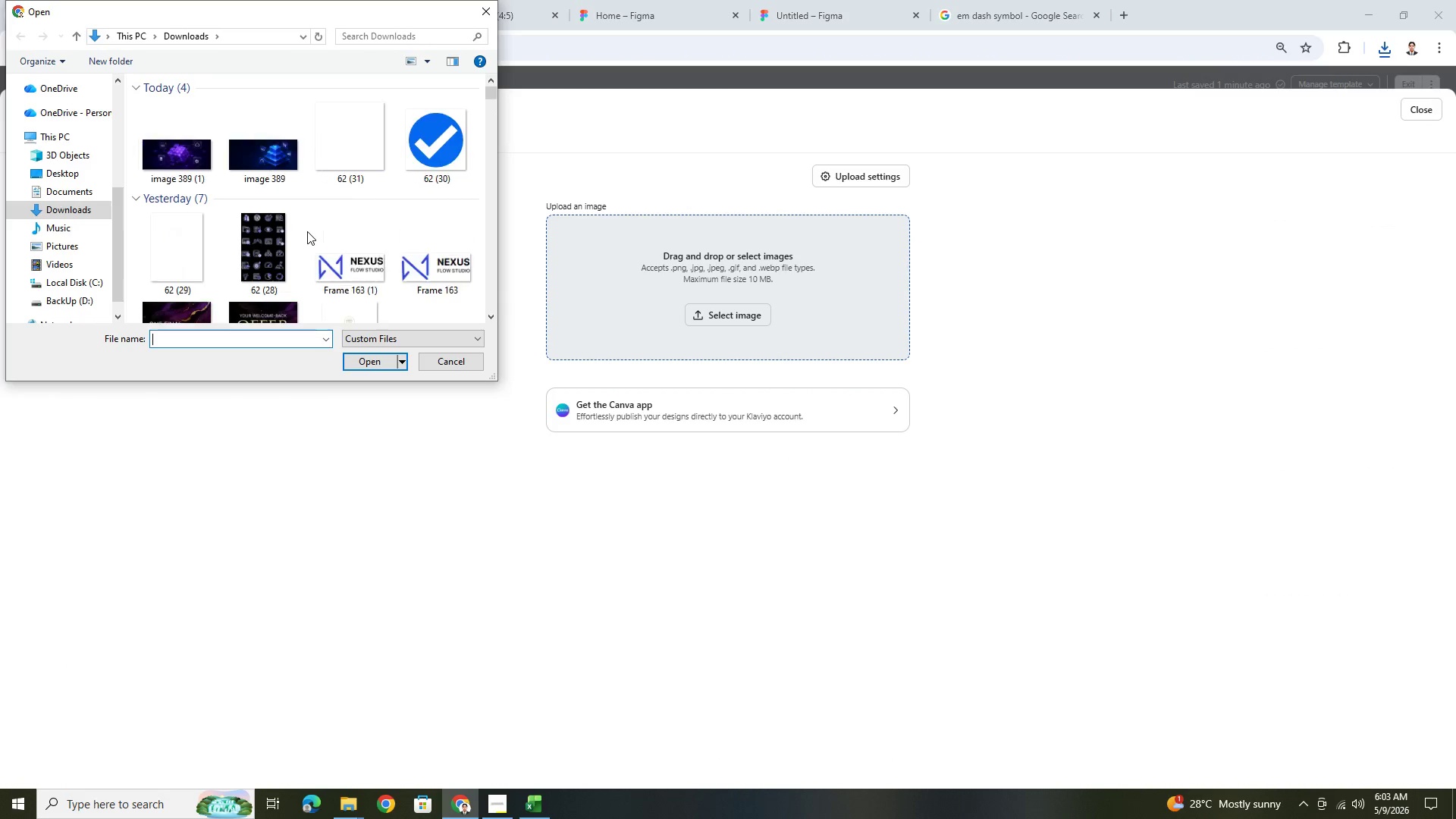 
double_click([195, 153])
 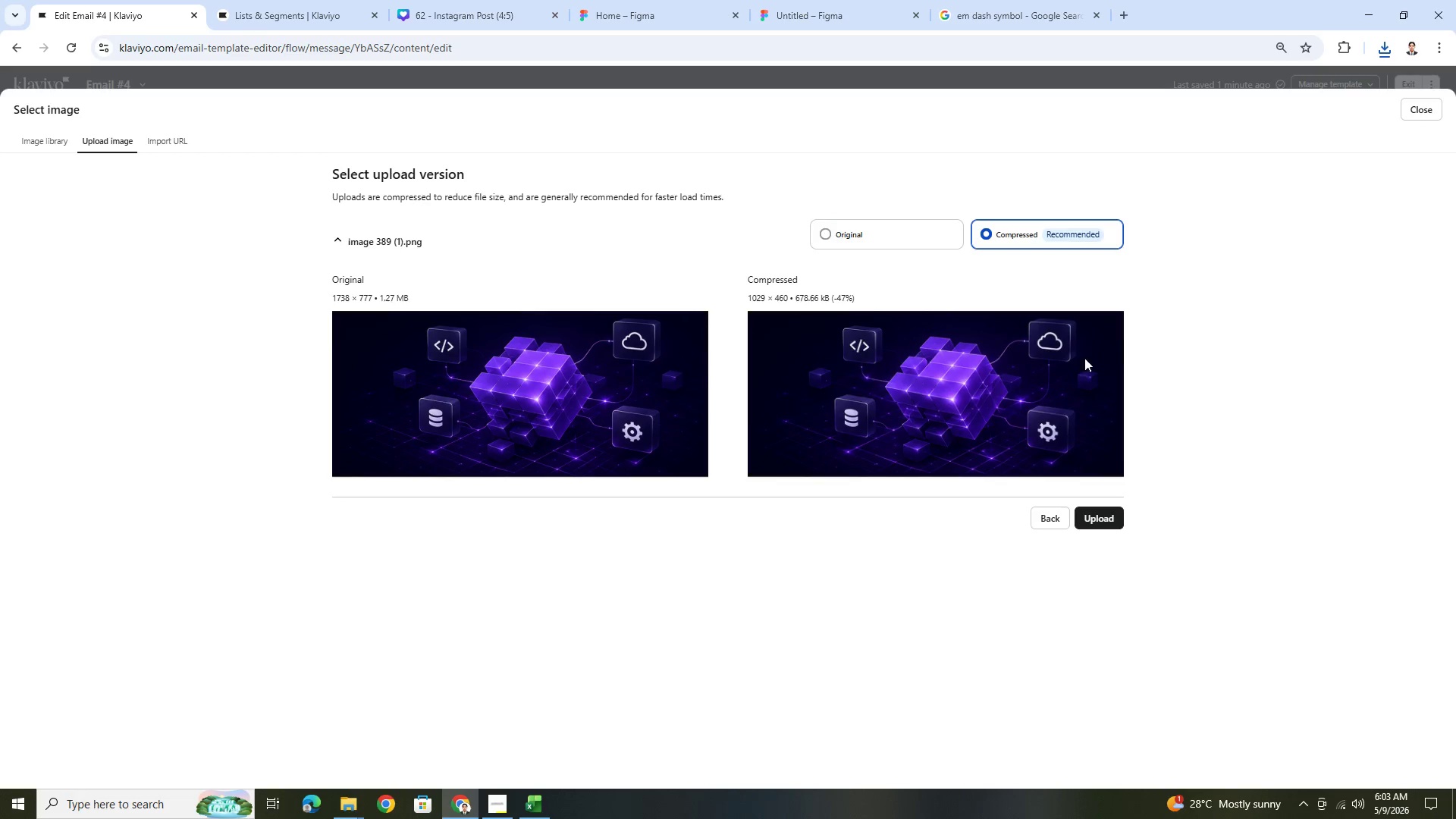 
left_click([1091, 501])
 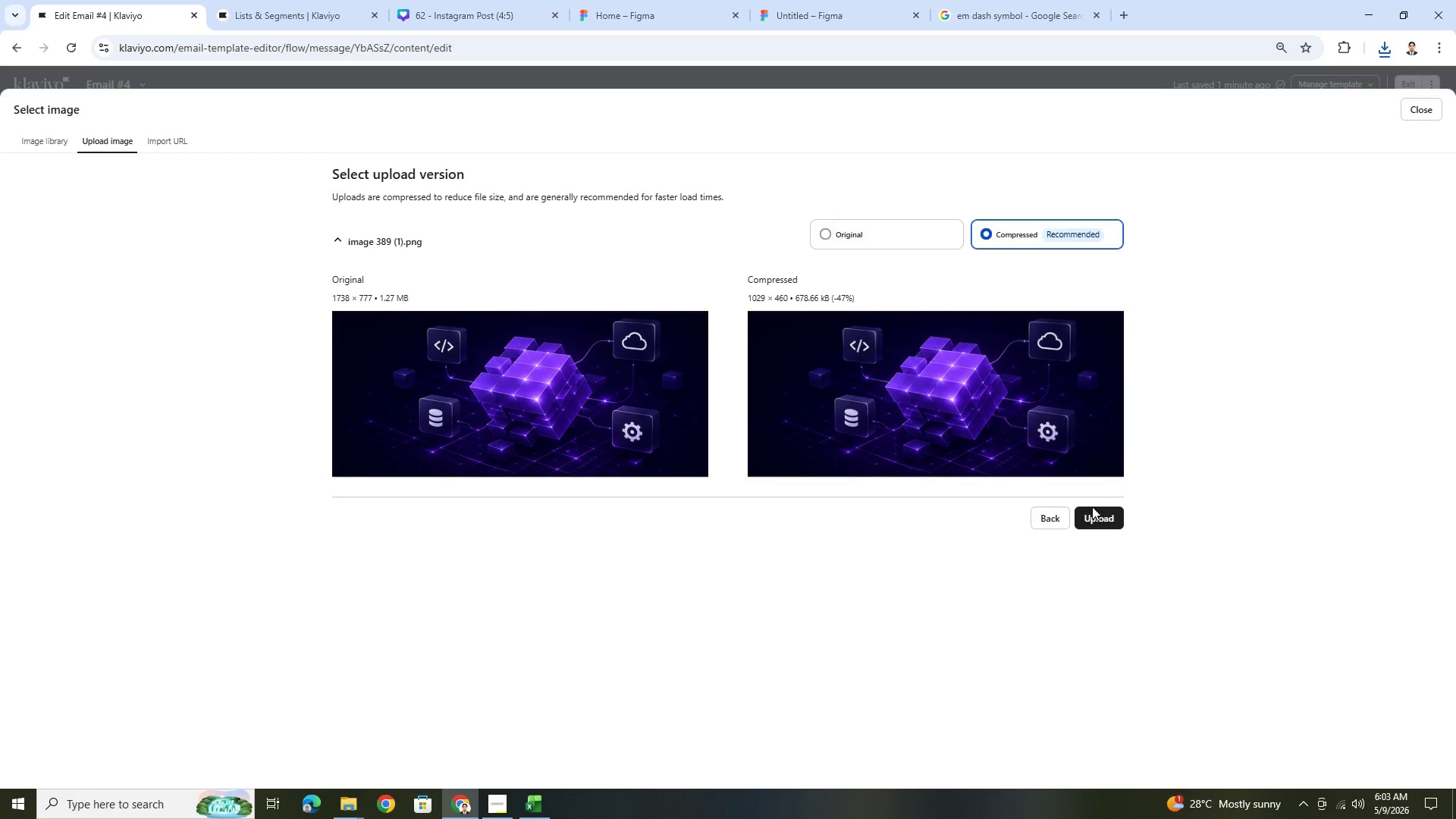 
left_click([1094, 513])
 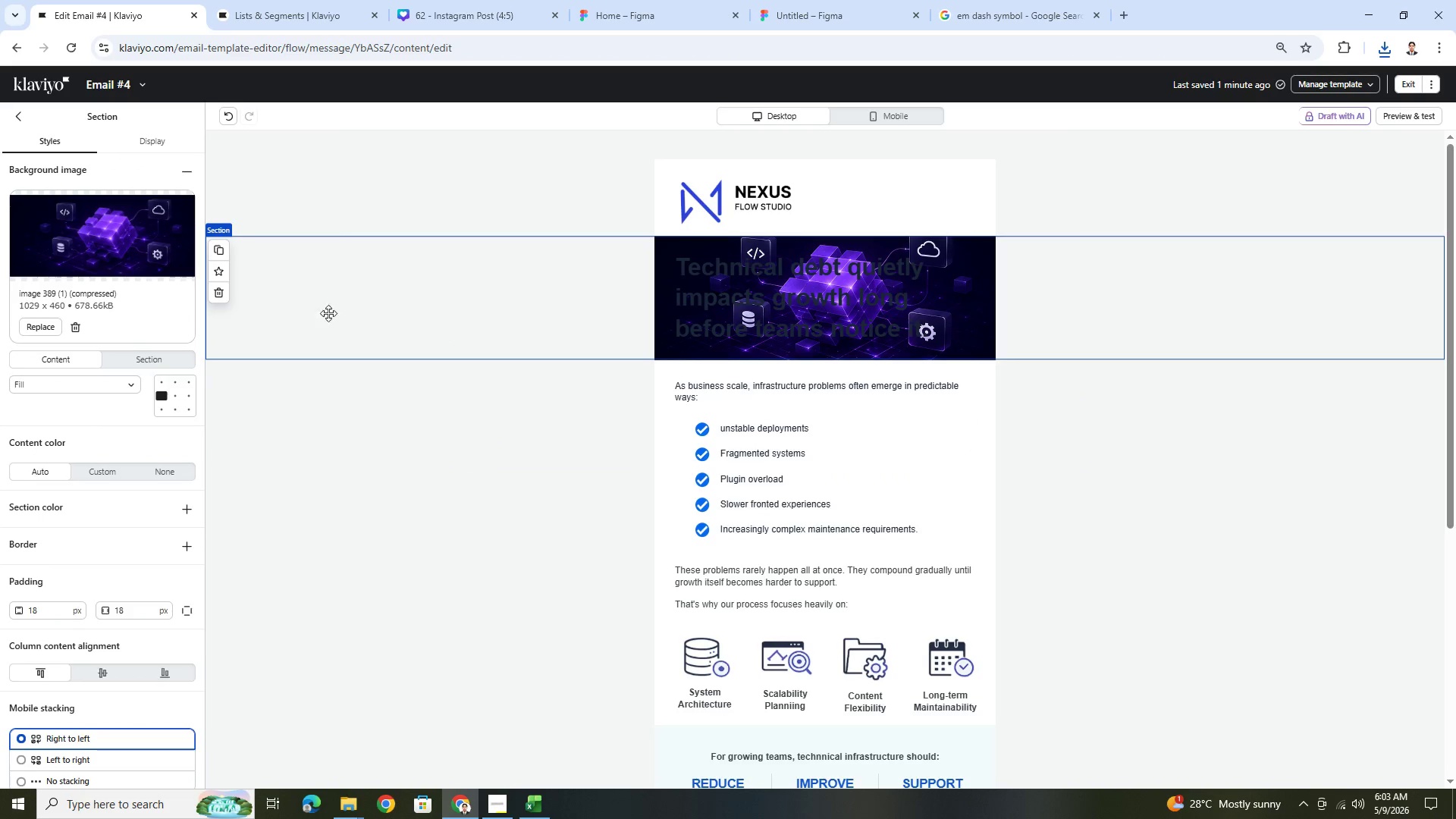 
wait(7.59)
 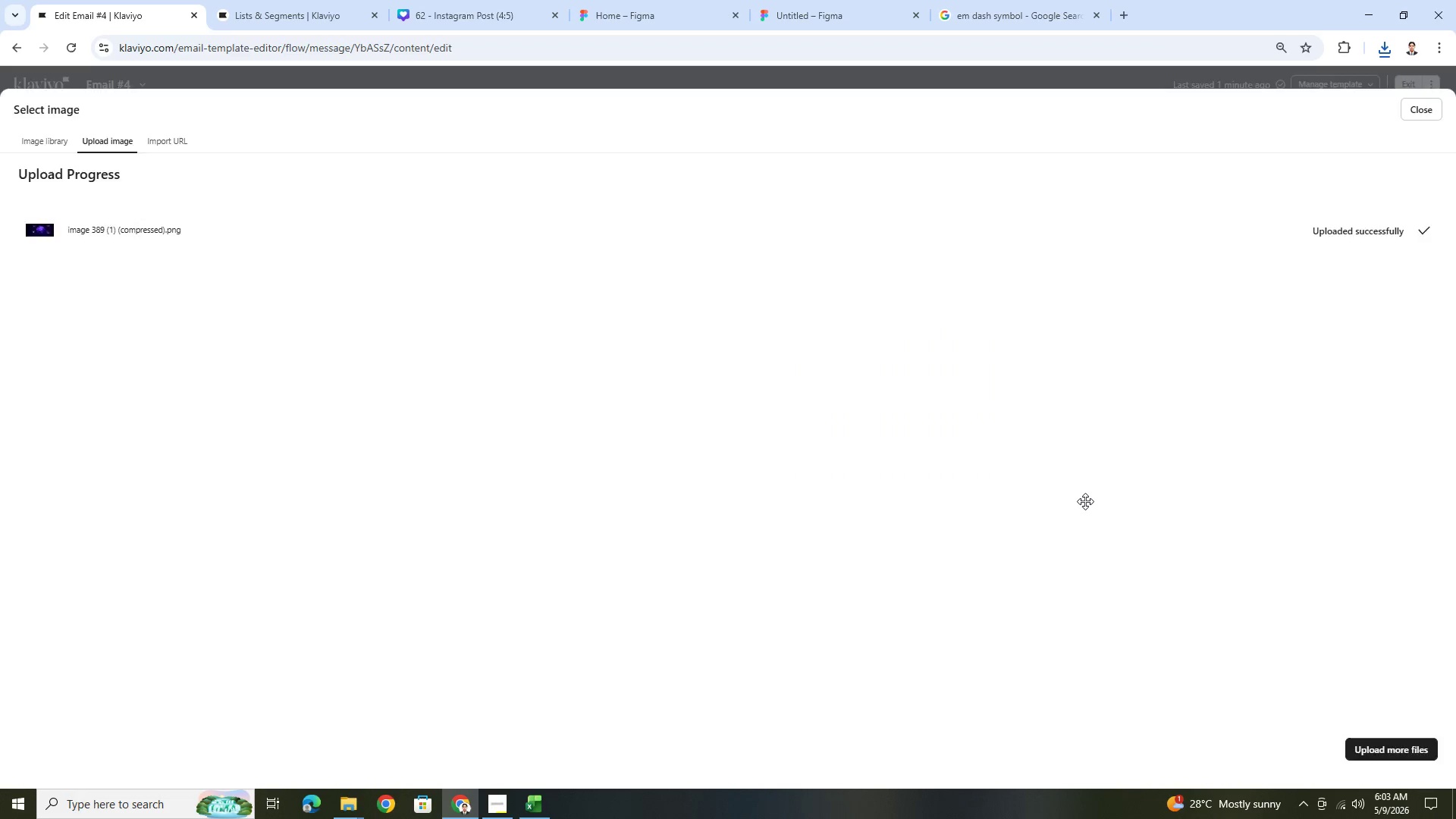 
left_click([176, 394])
 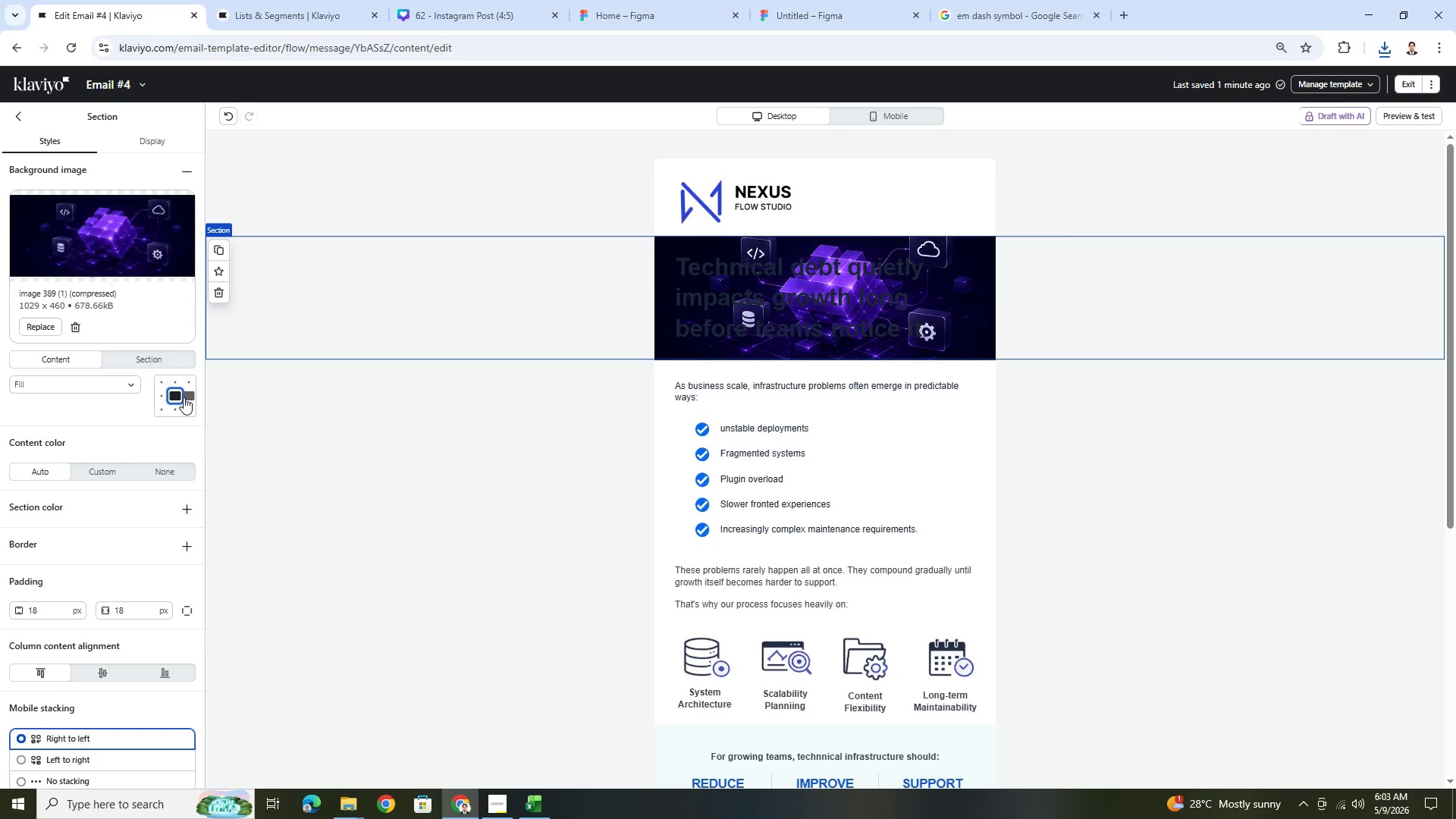 
left_click([184, 397])
 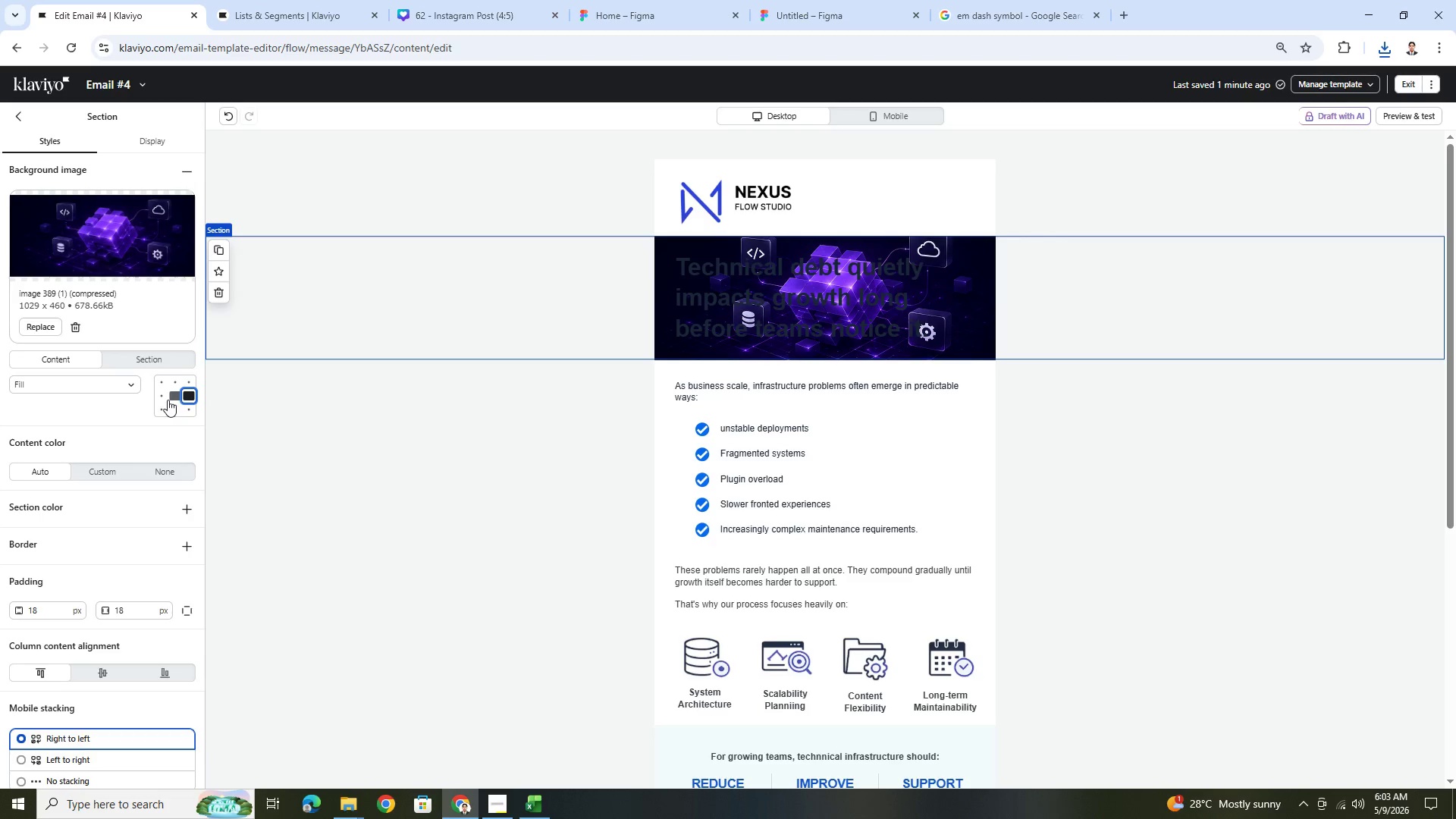 
left_click([161, 398])
 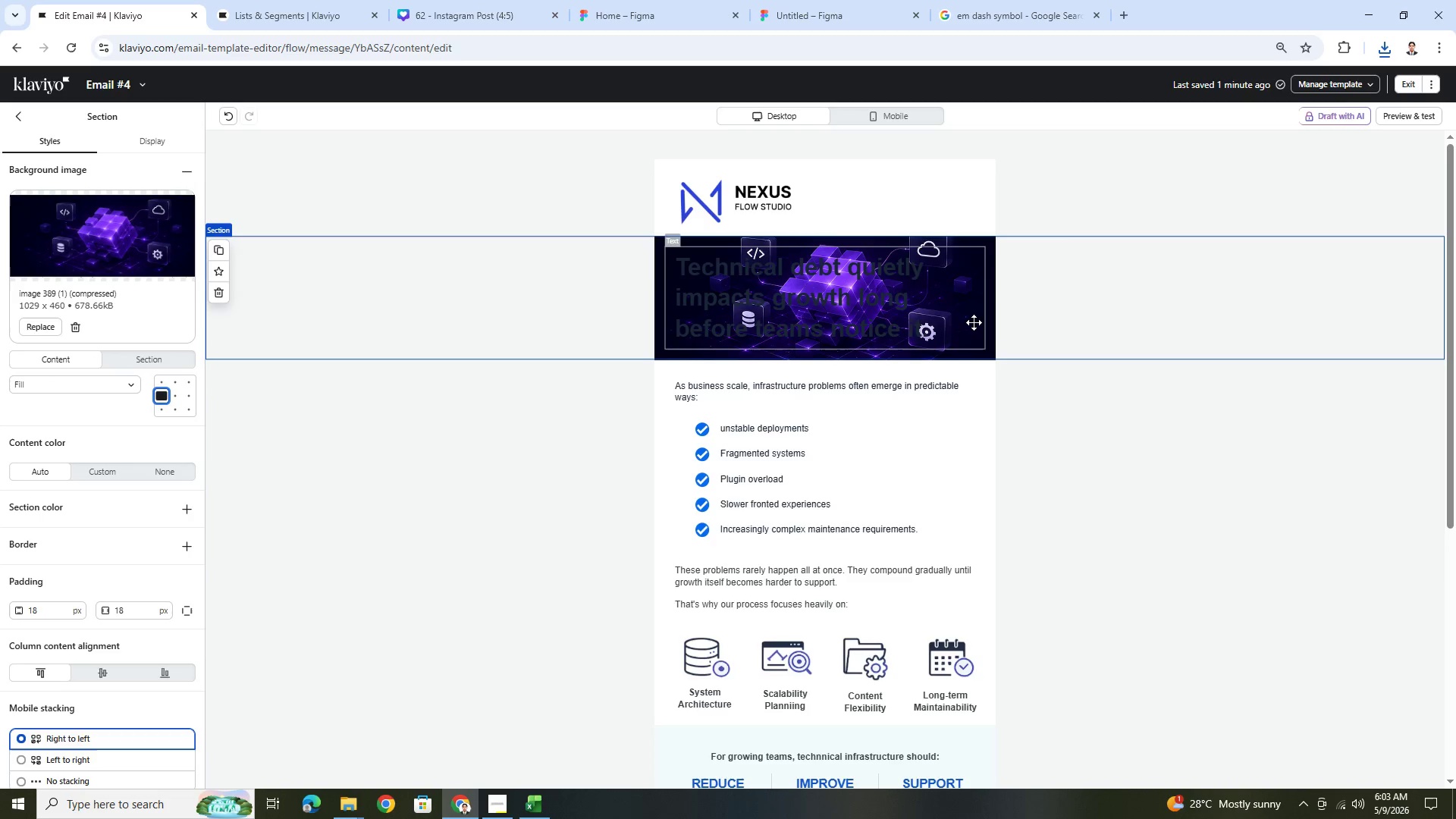 
double_click([924, 296])
 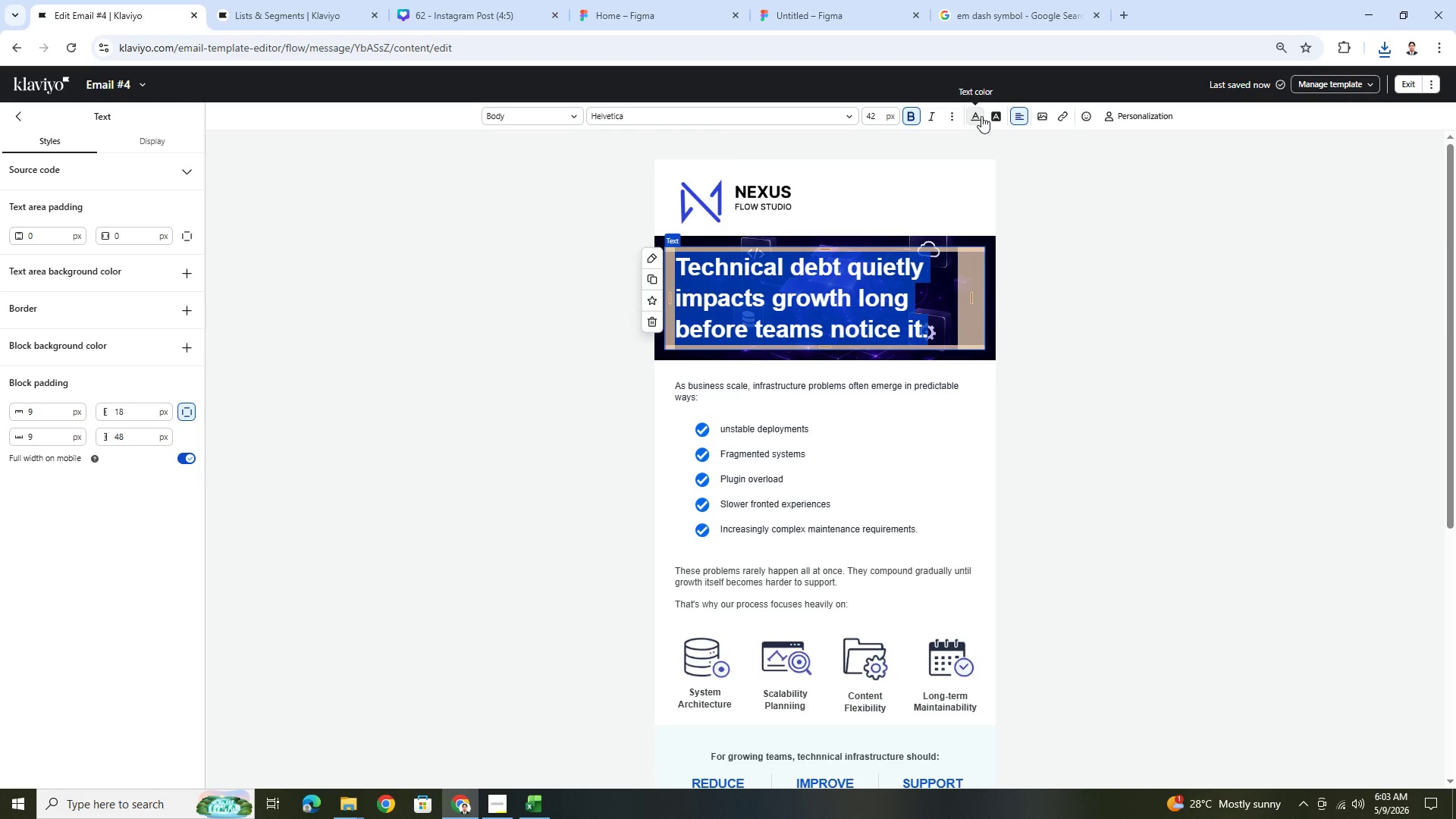 
left_click([981, 116])
 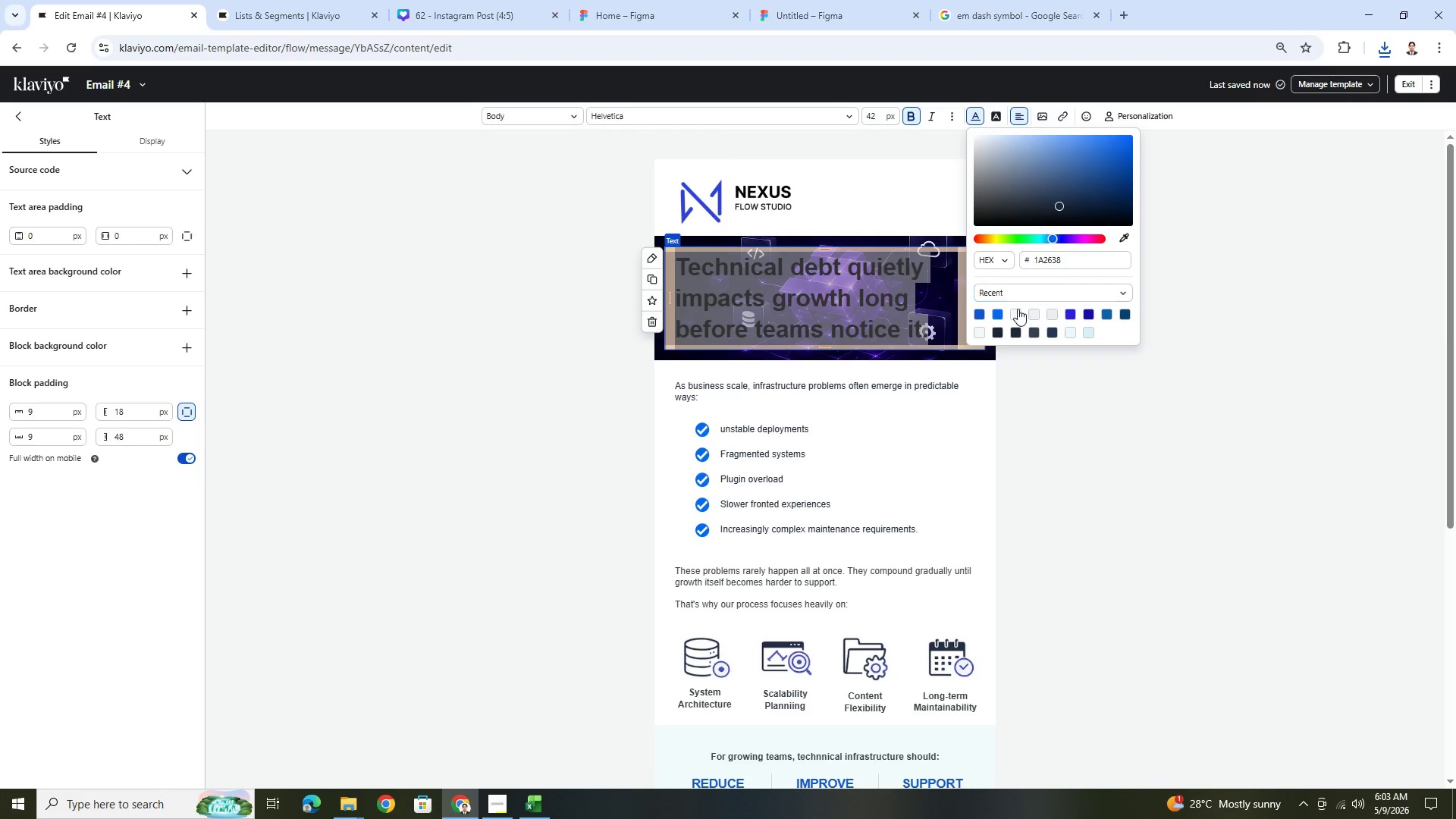 
left_click([1018, 311])
 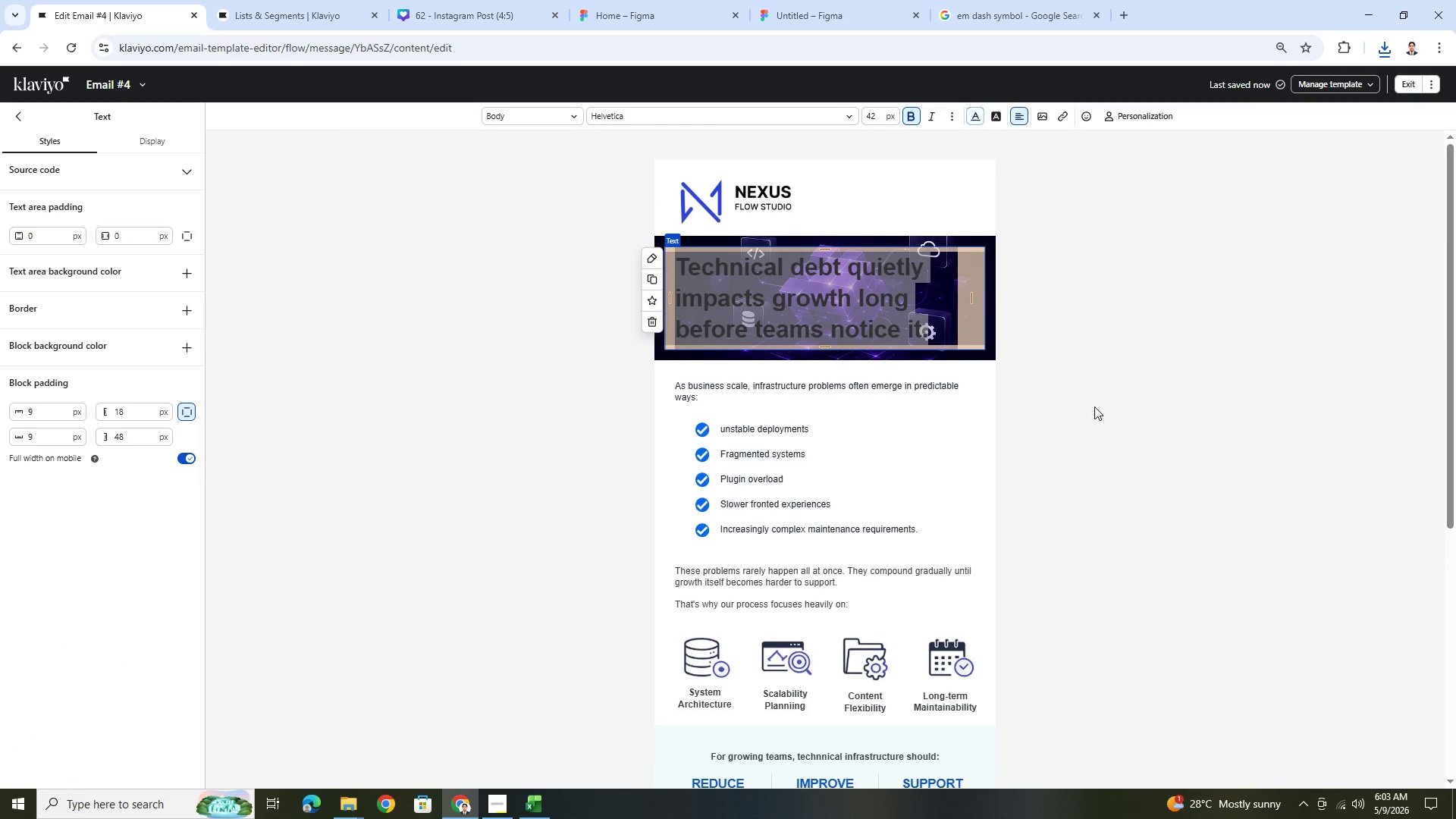 
double_click([1094, 406])
 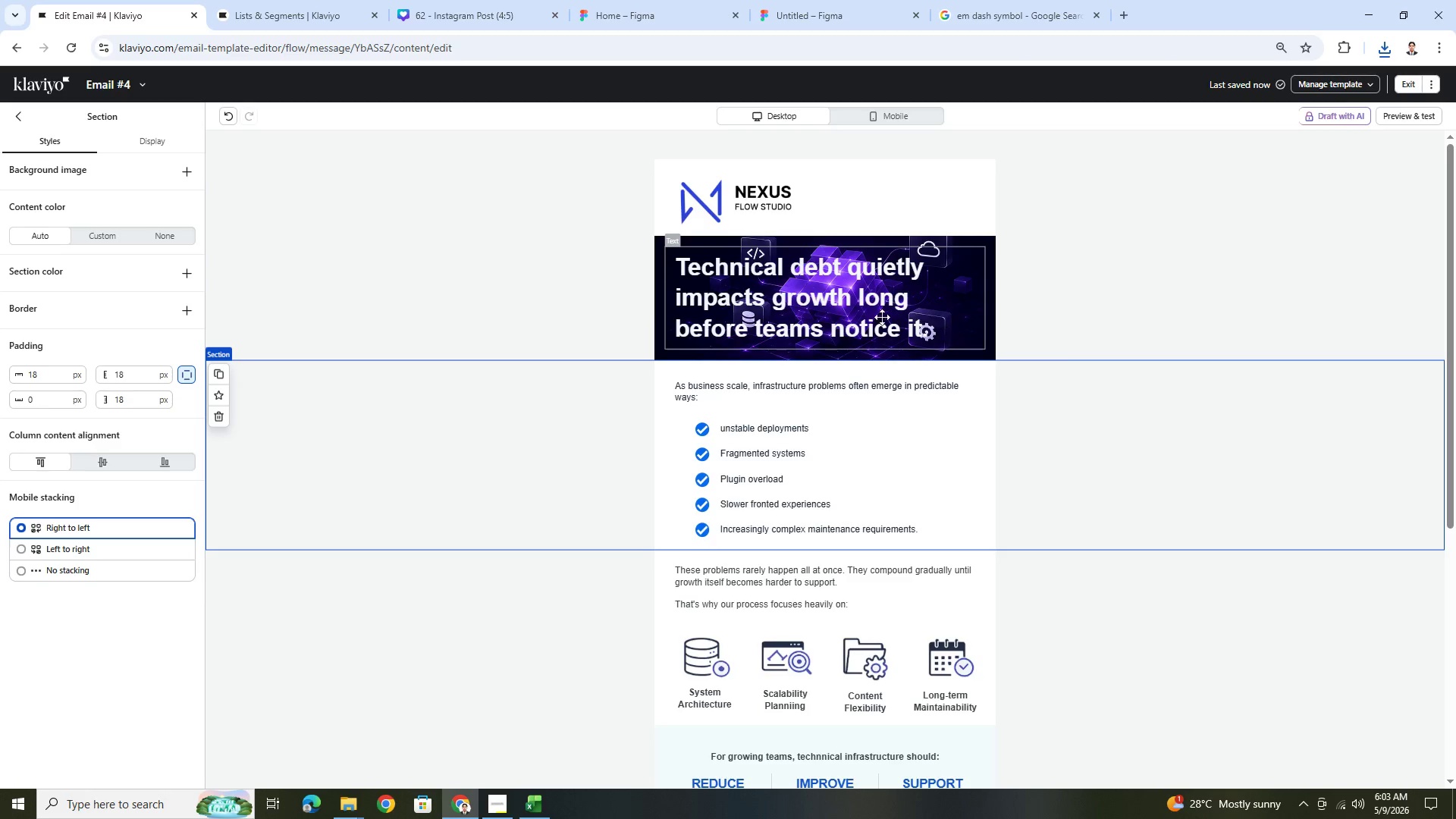 
double_click([867, 310])
 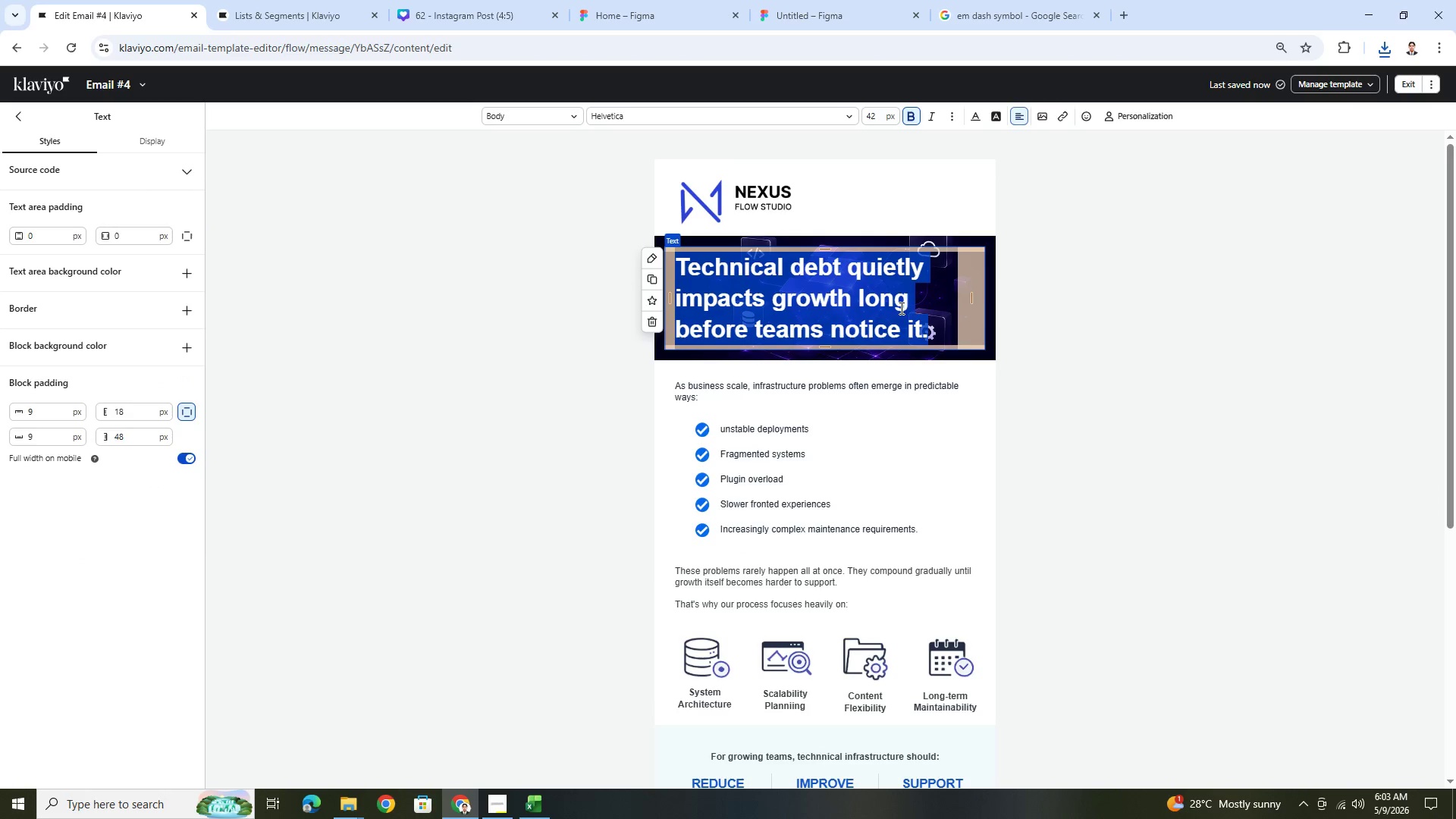 
left_click([985, 302])
 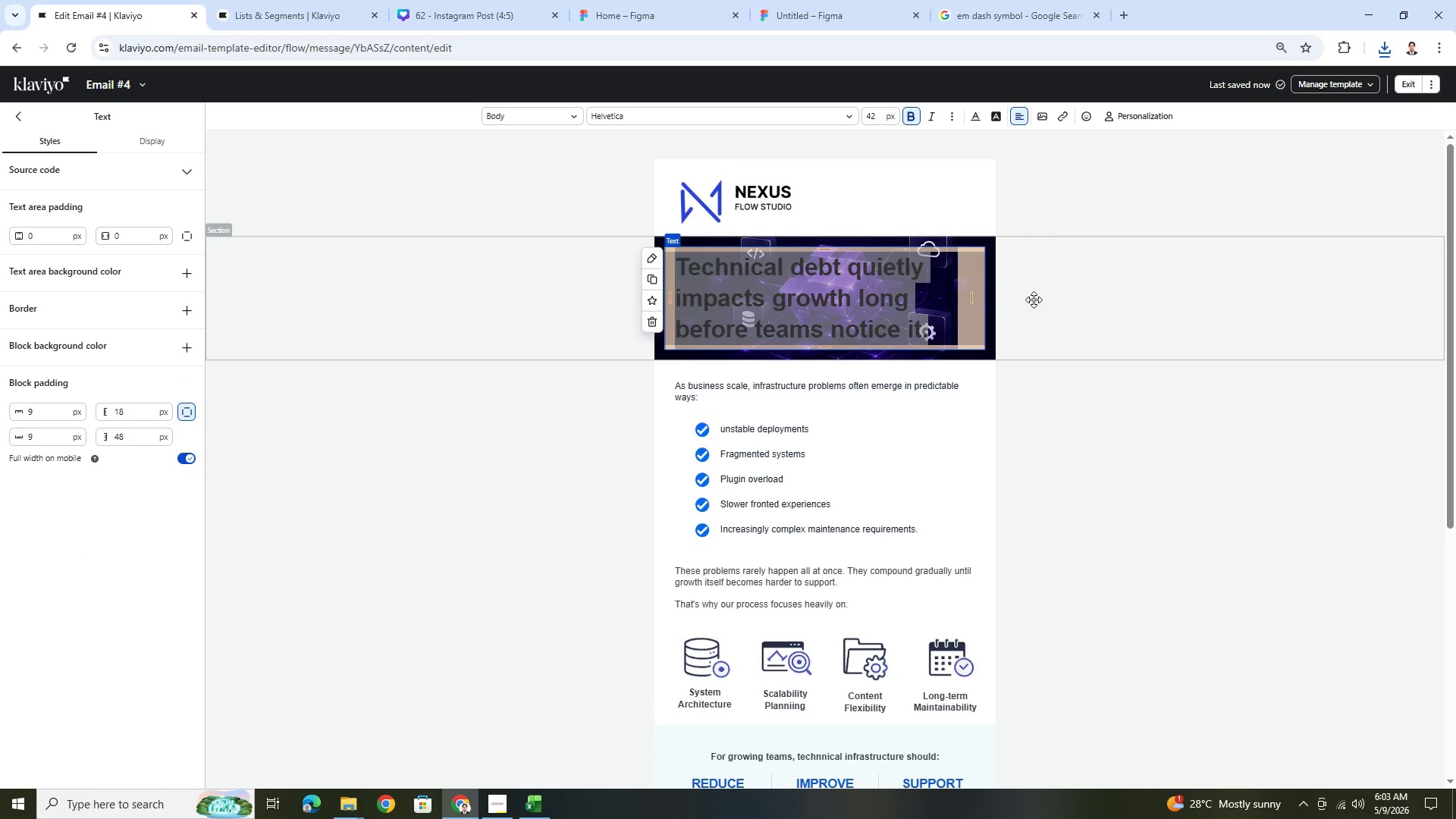 
left_click([1035, 299])
 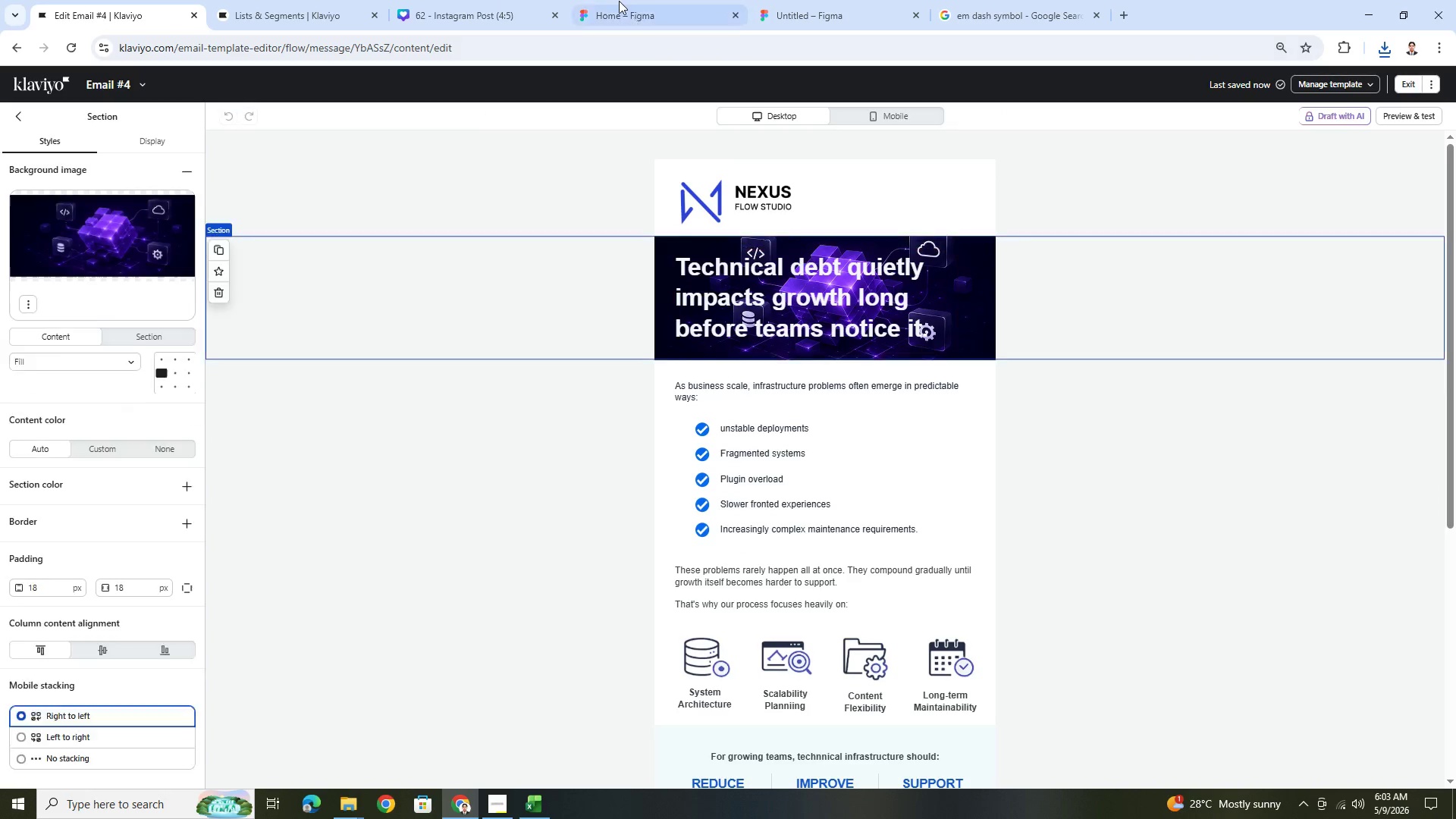 
left_click([617, 0])
 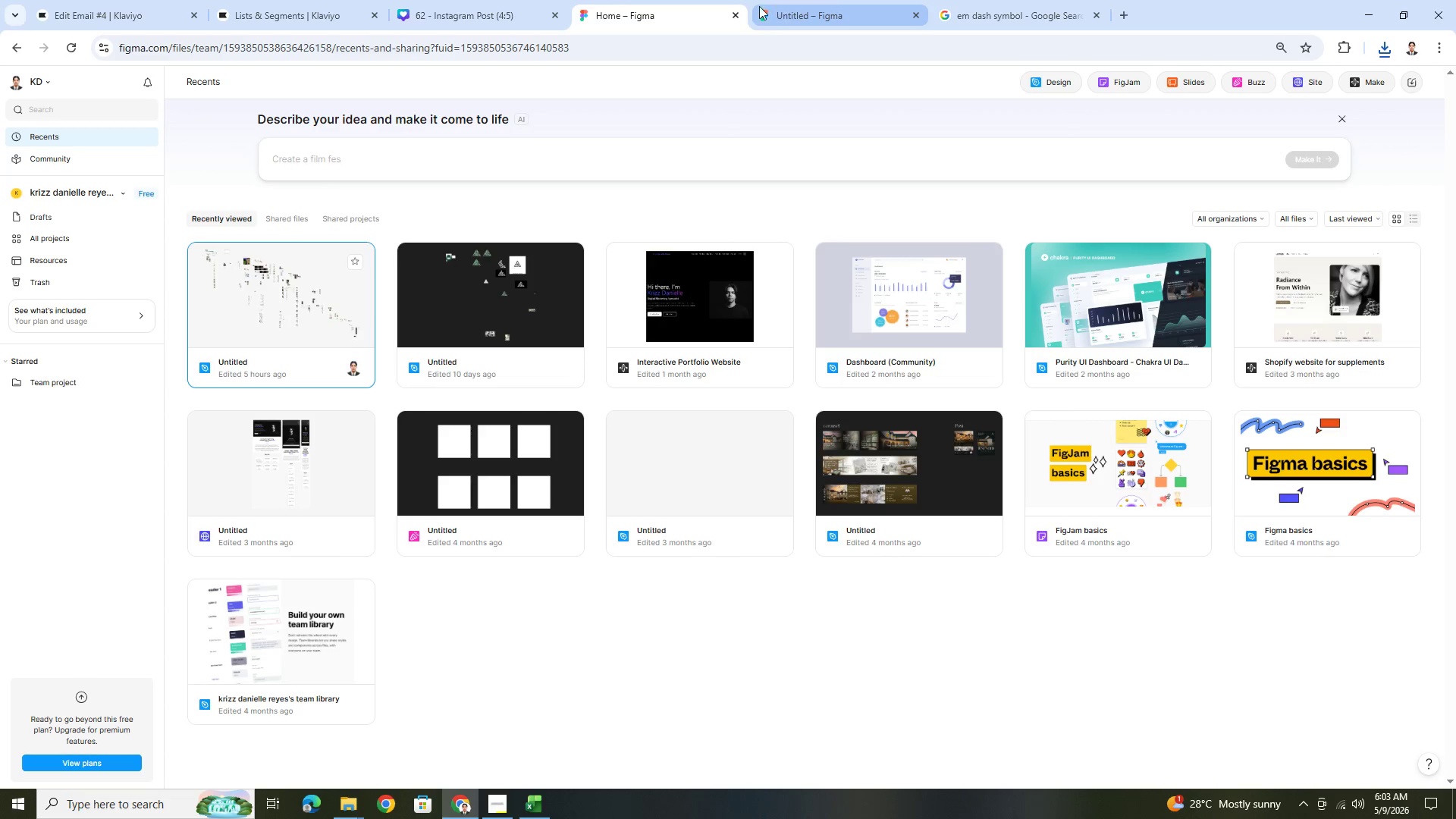 
left_click([736, 13])
 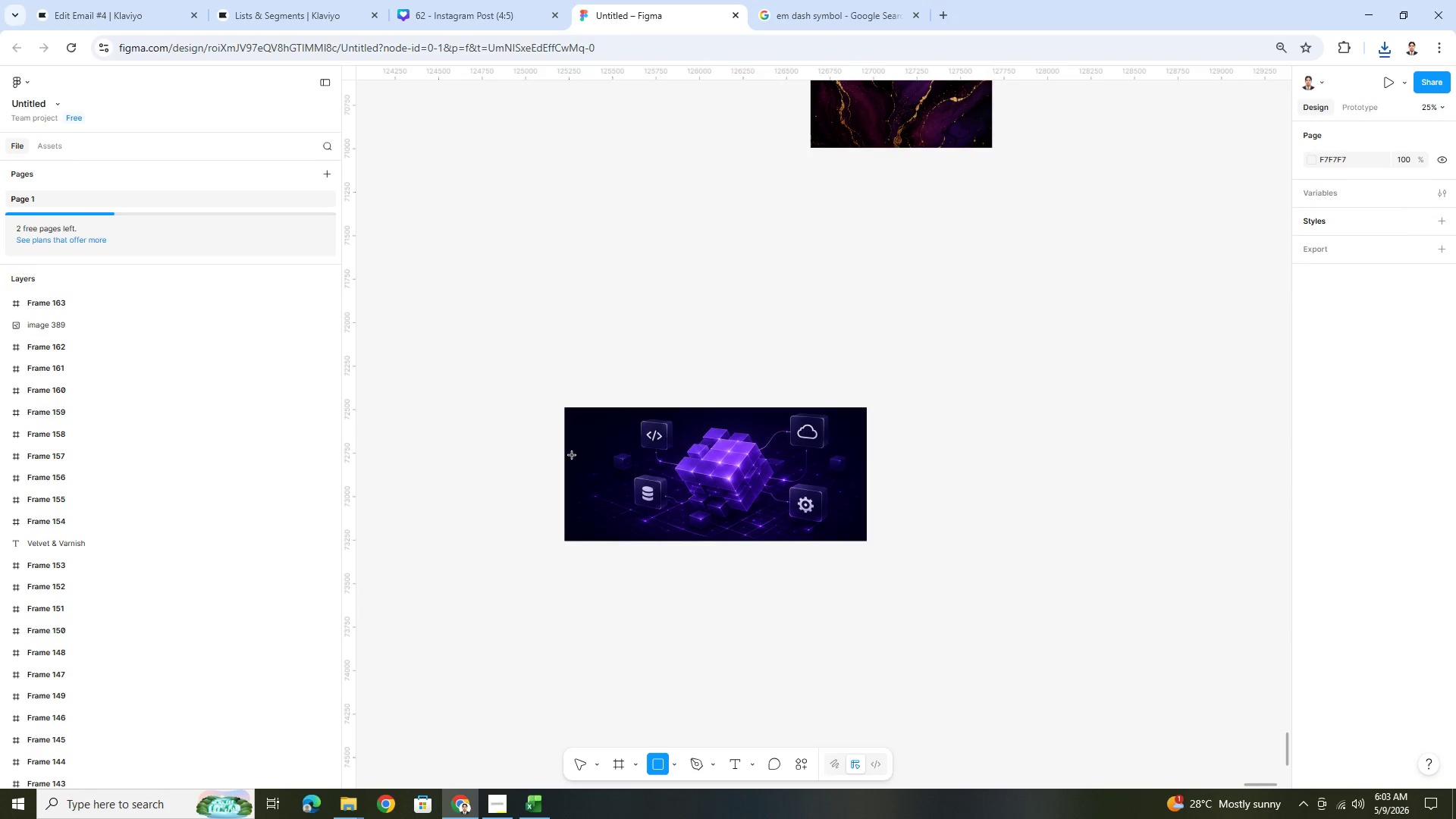 
left_click_drag(start_coordinate=[564, 408], to_coordinate=[869, 544])
 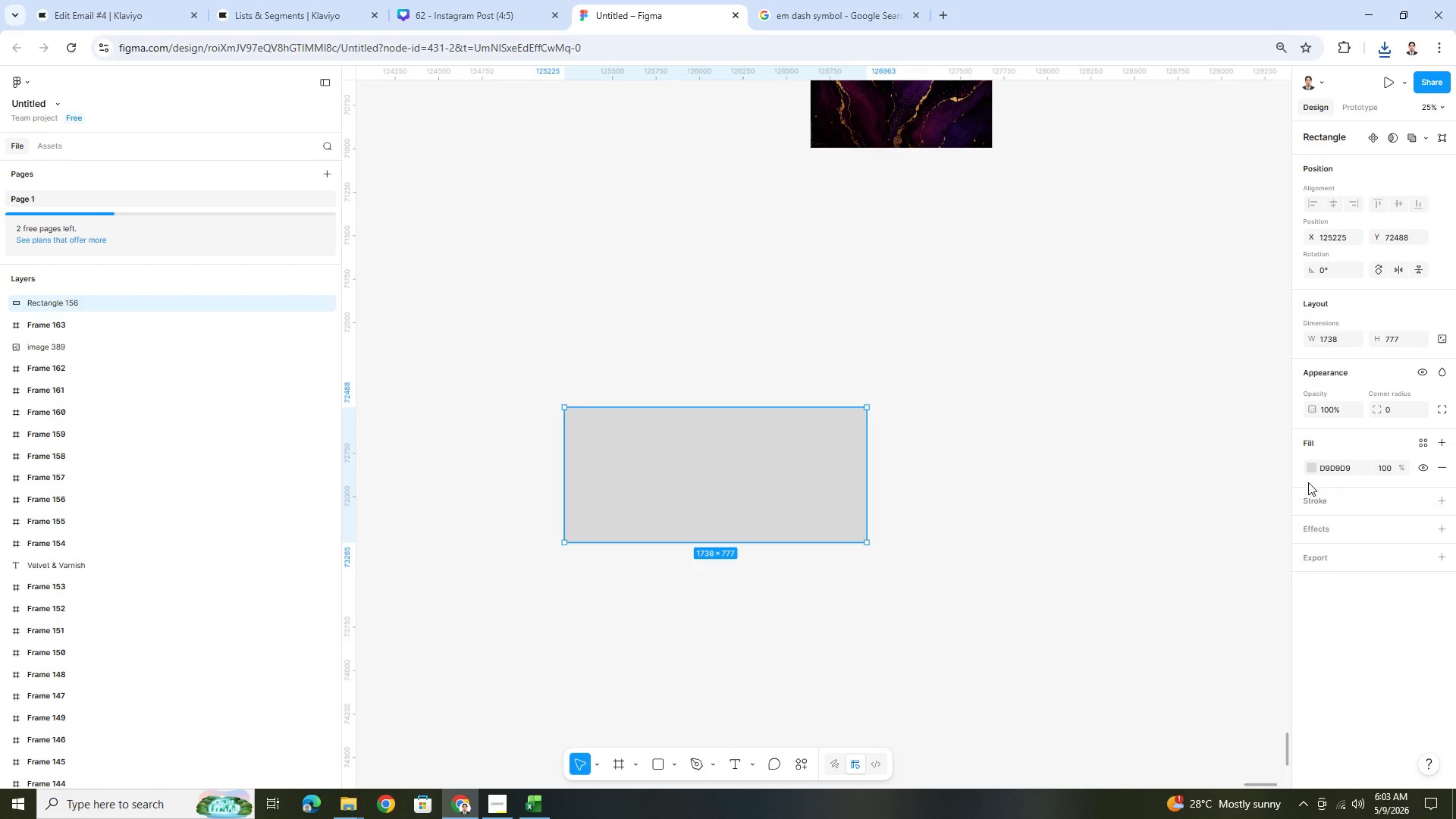 
left_click([1311, 469])
 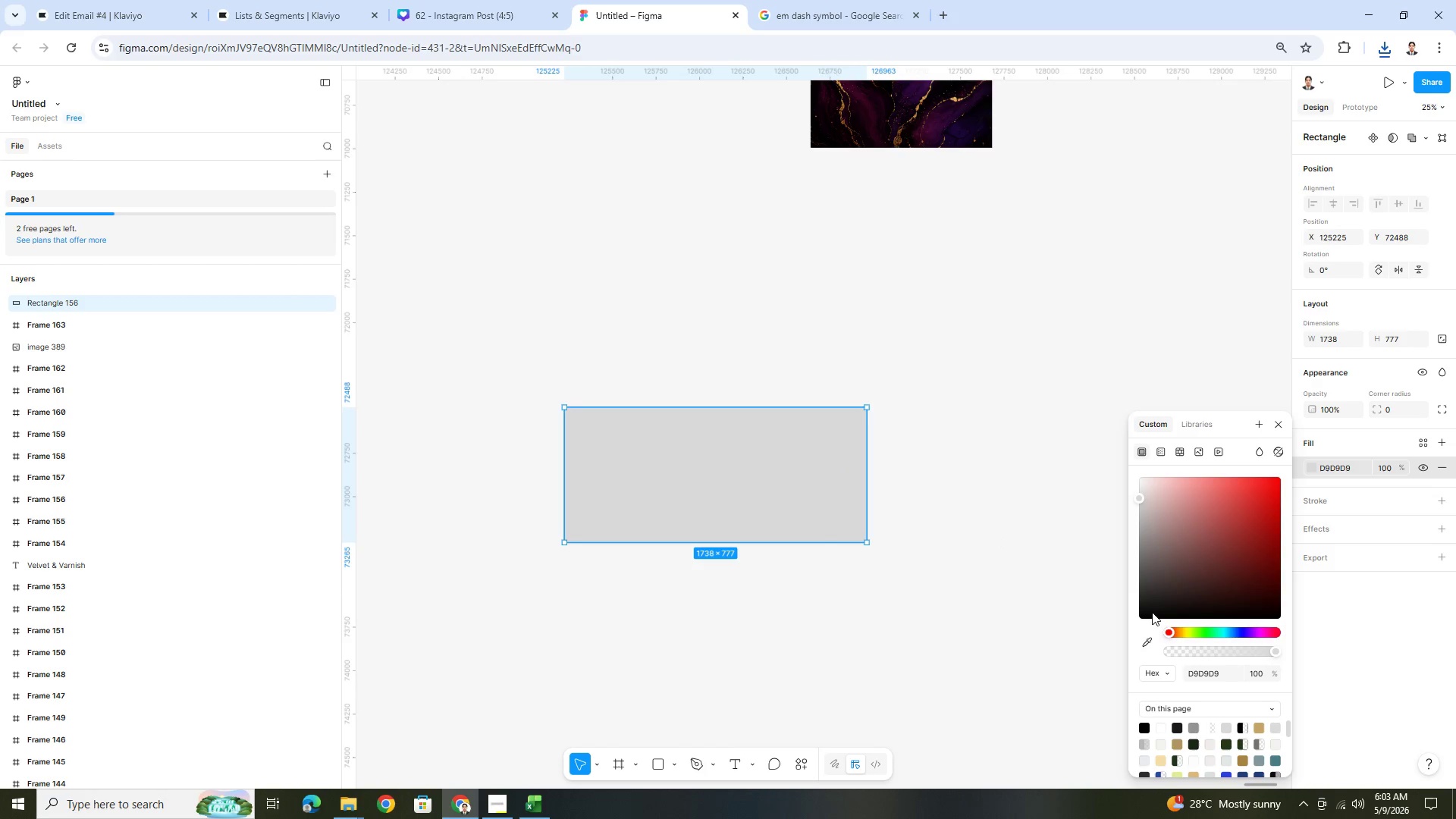 
left_click_drag(start_coordinate=[1147, 613], to_coordinate=[1126, 638])
 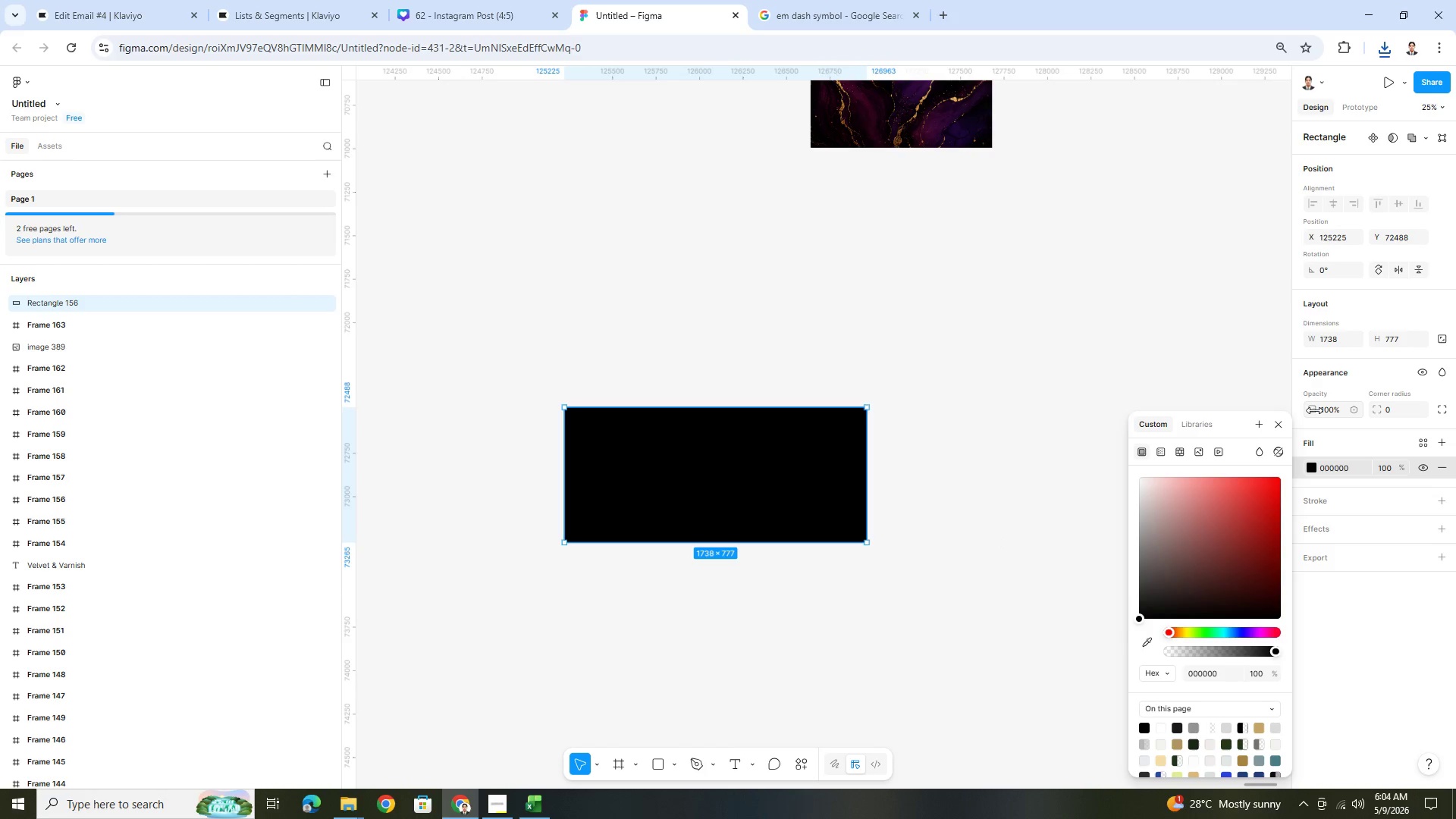 
left_click_drag(start_coordinate=[1314, 410], to_coordinate=[632, 439])
 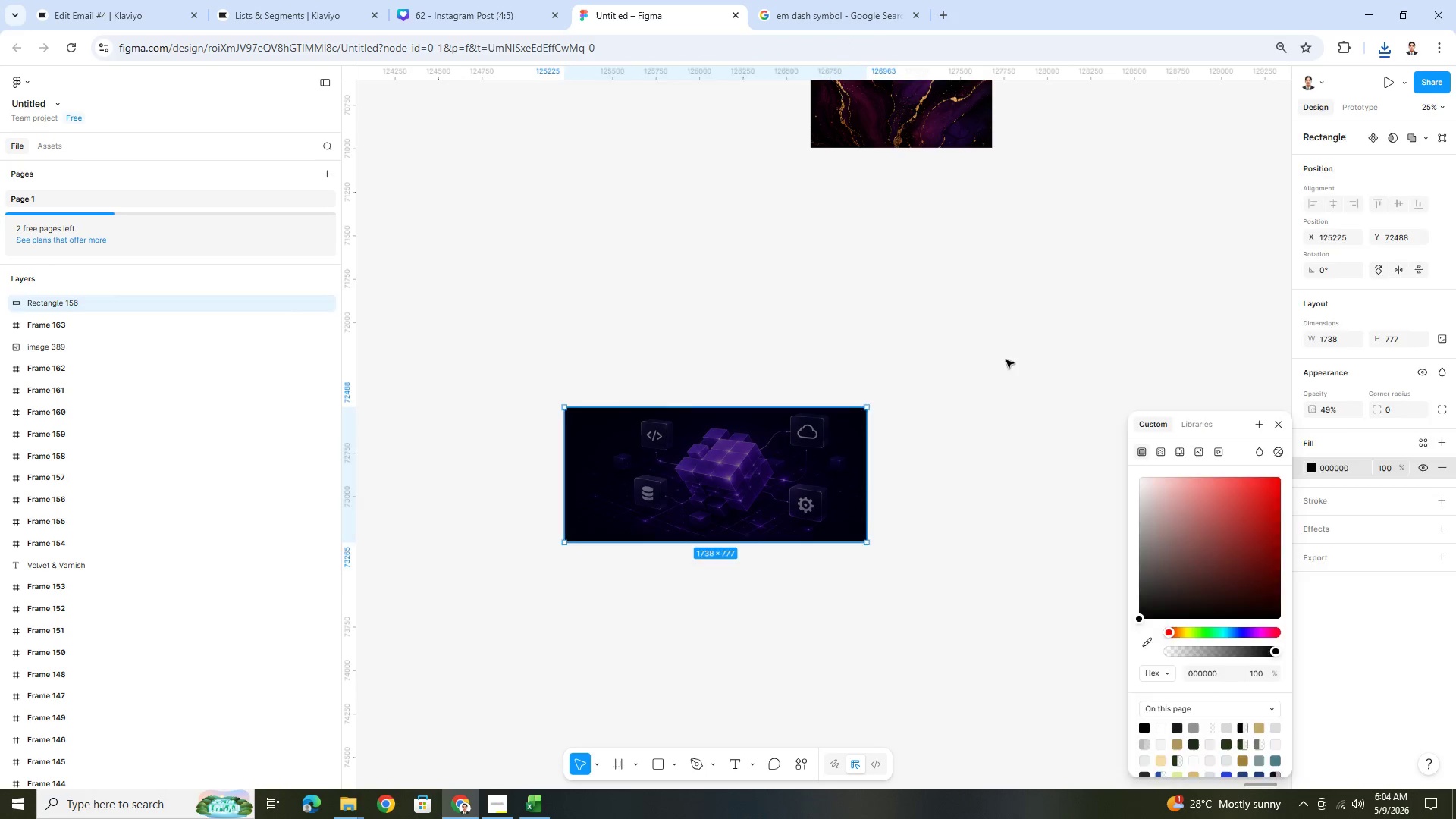 
double_click([1006, 359])
 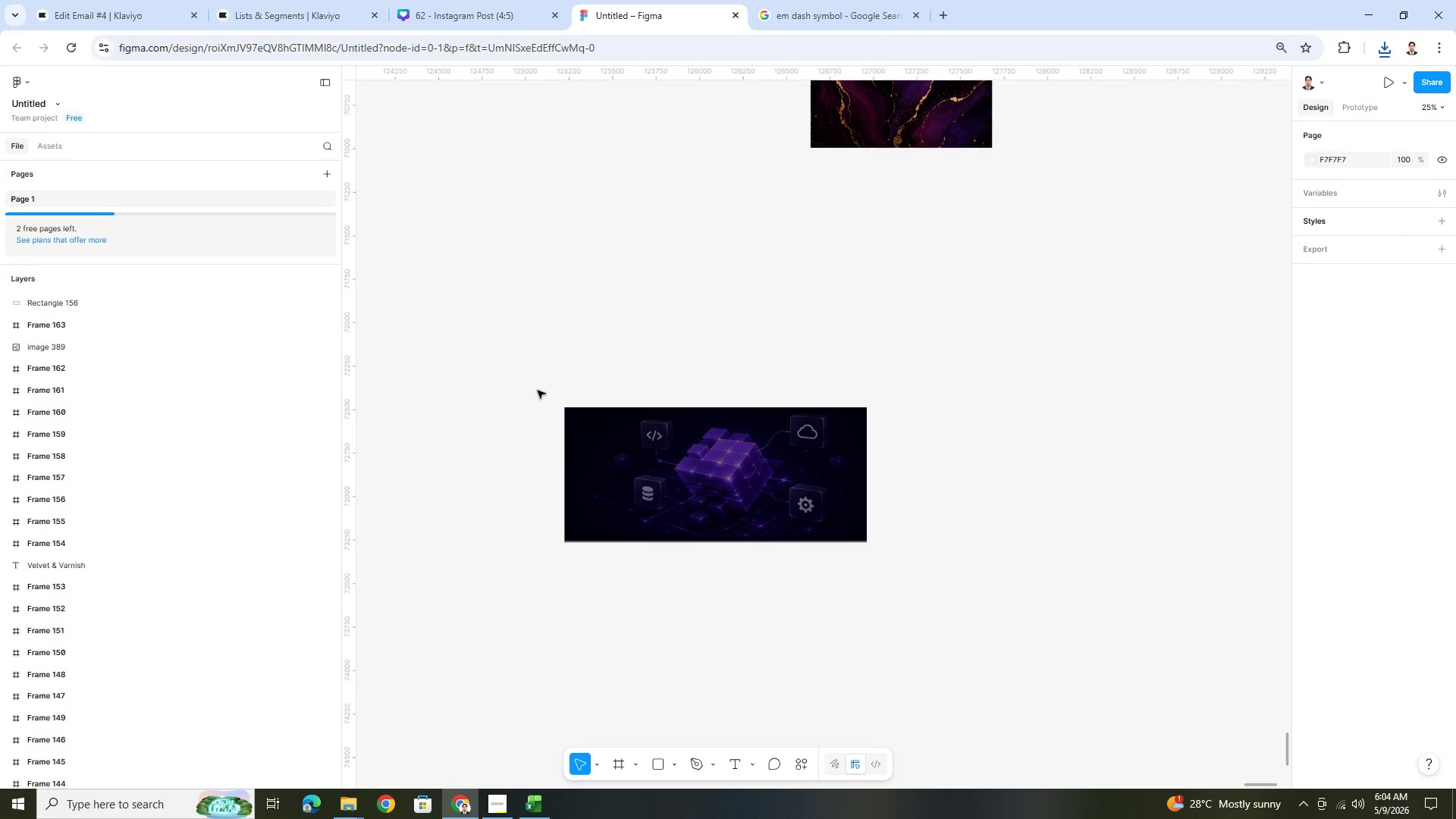 
left_click_drag(start_coordinate=[536, 390], to_coordinate=[907, 590])
 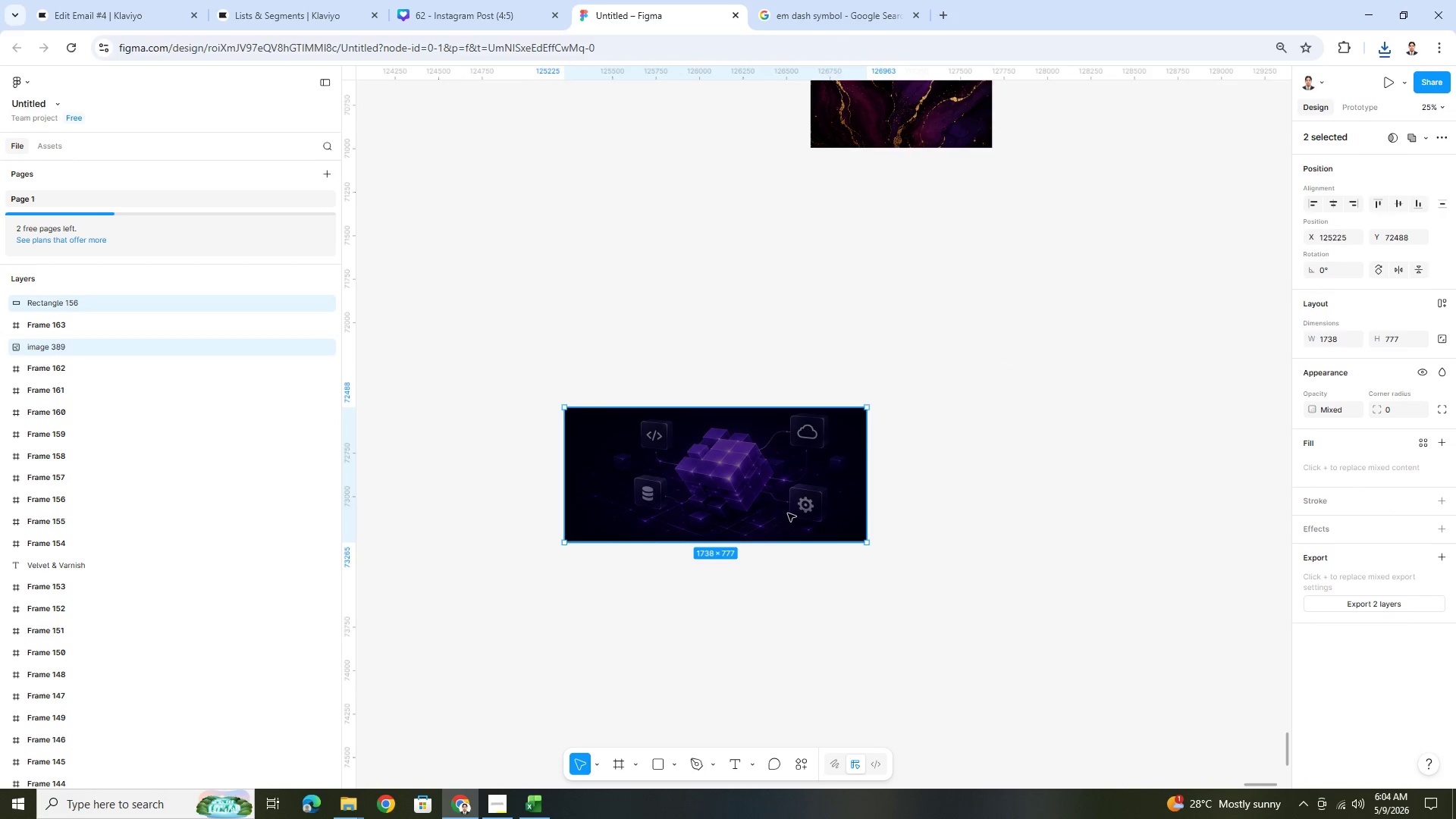 
right_click([784, 507])
 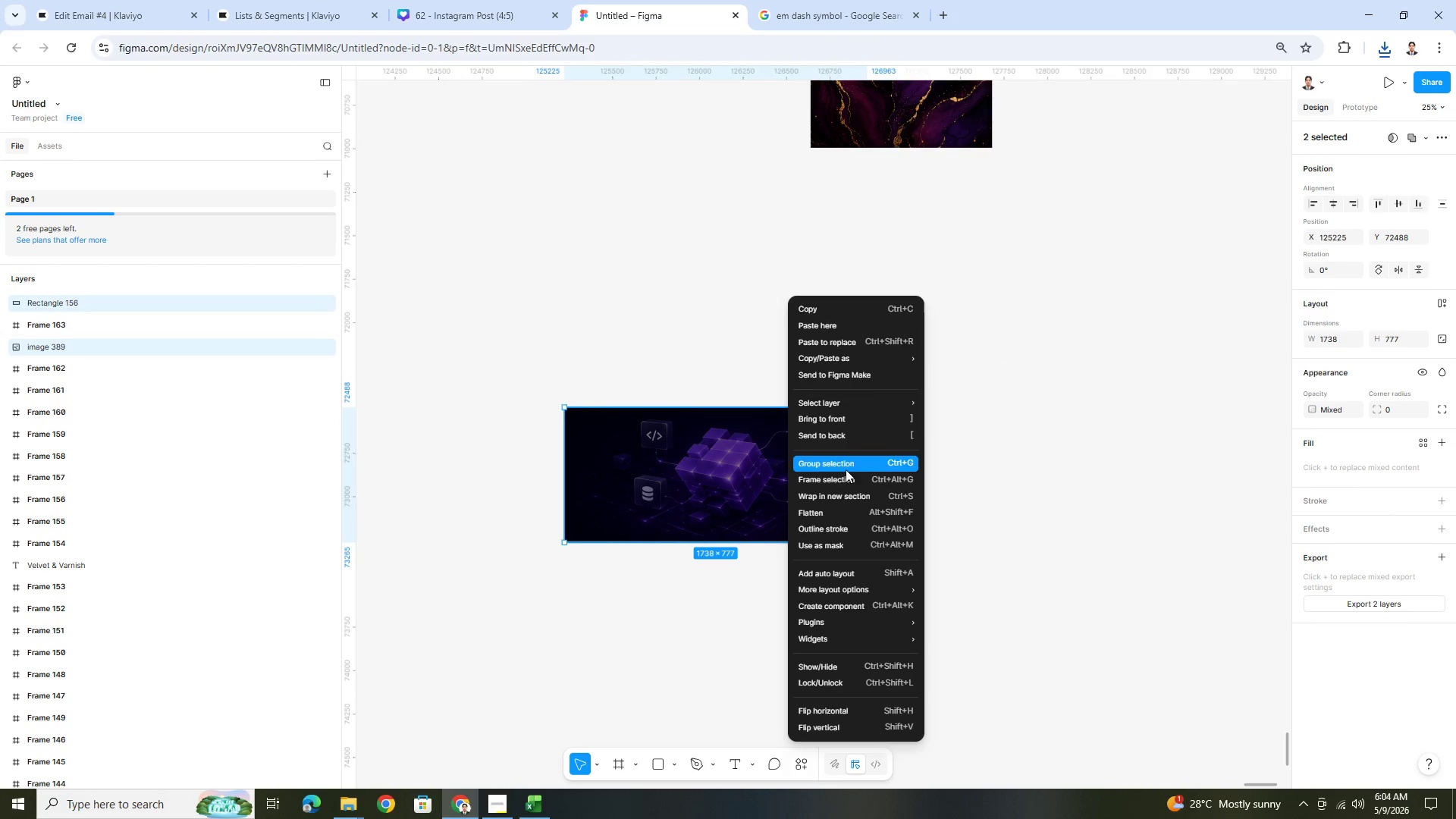 
left_click([846, 478])
 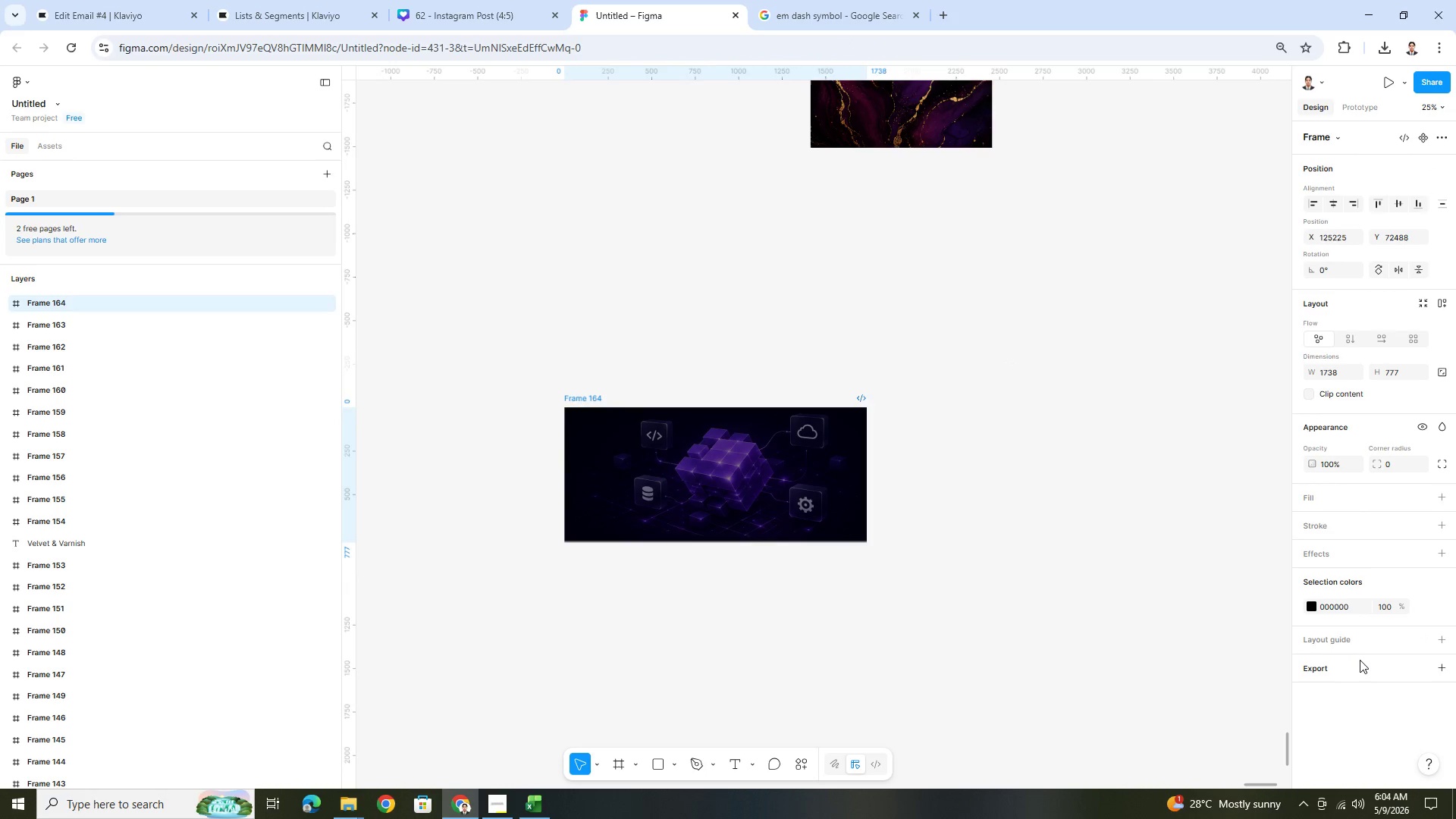 
left_click([1360, 668])
 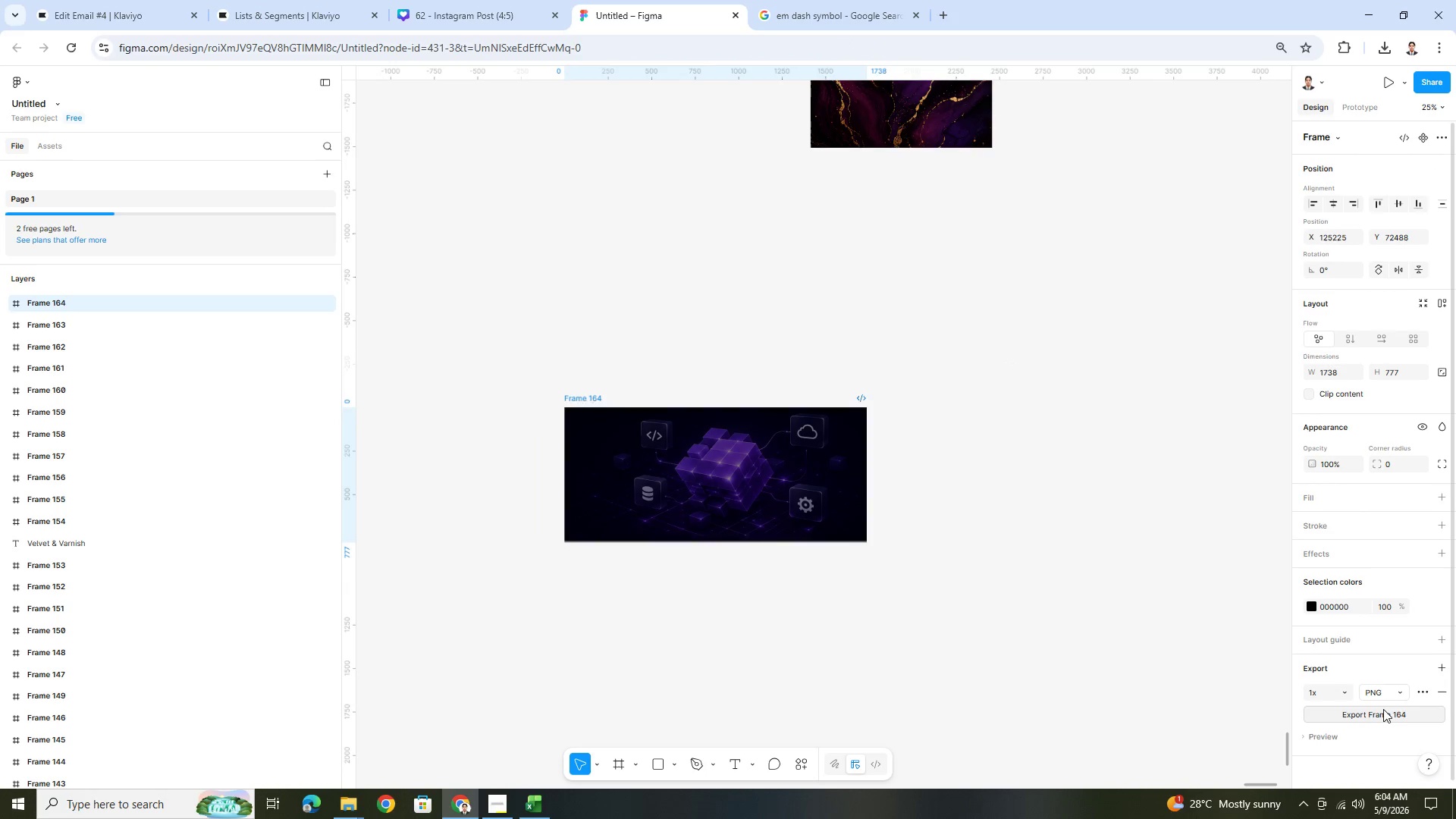 
left_click([1383, 709])
 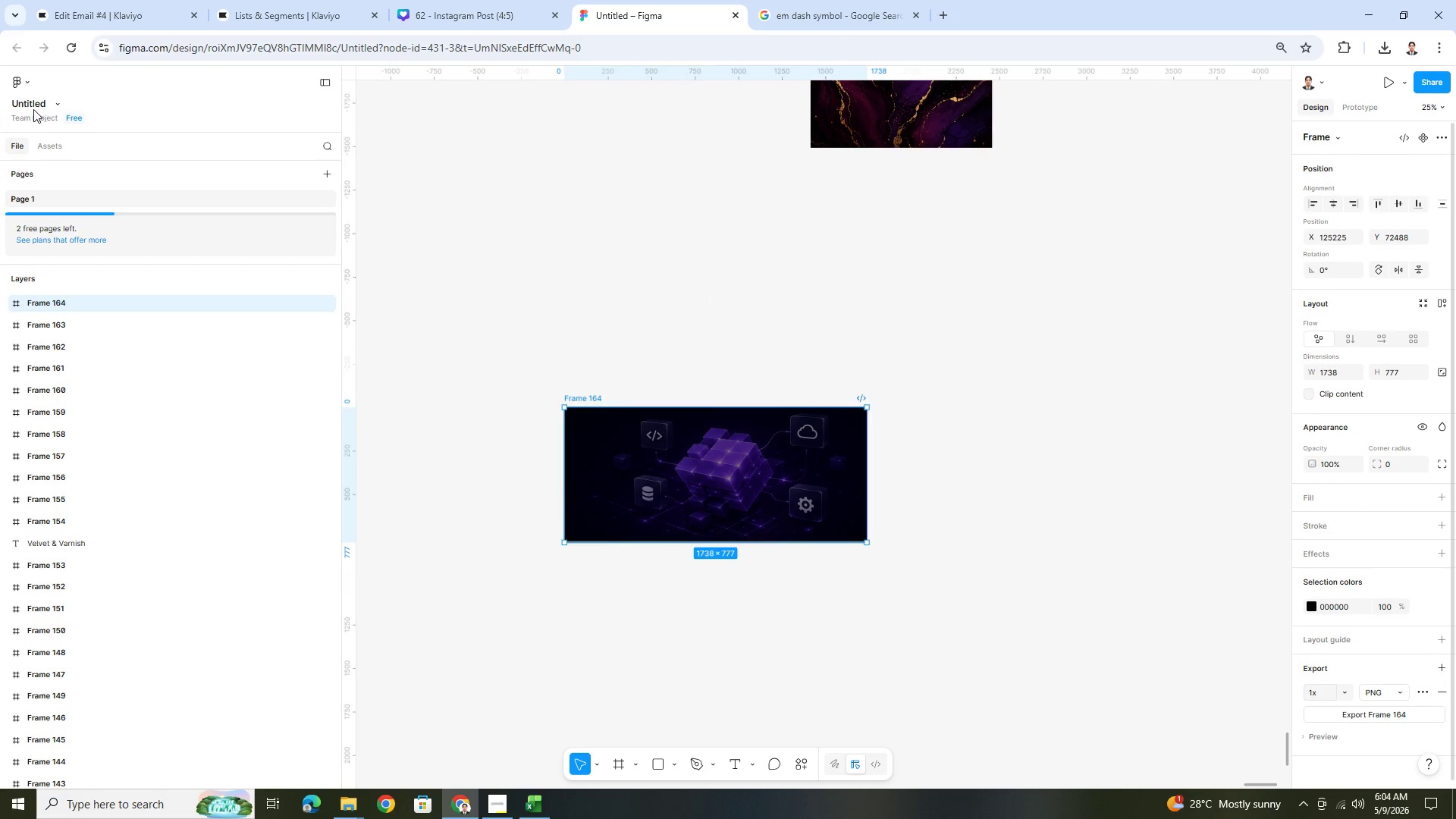 
left_click([89, 8])
 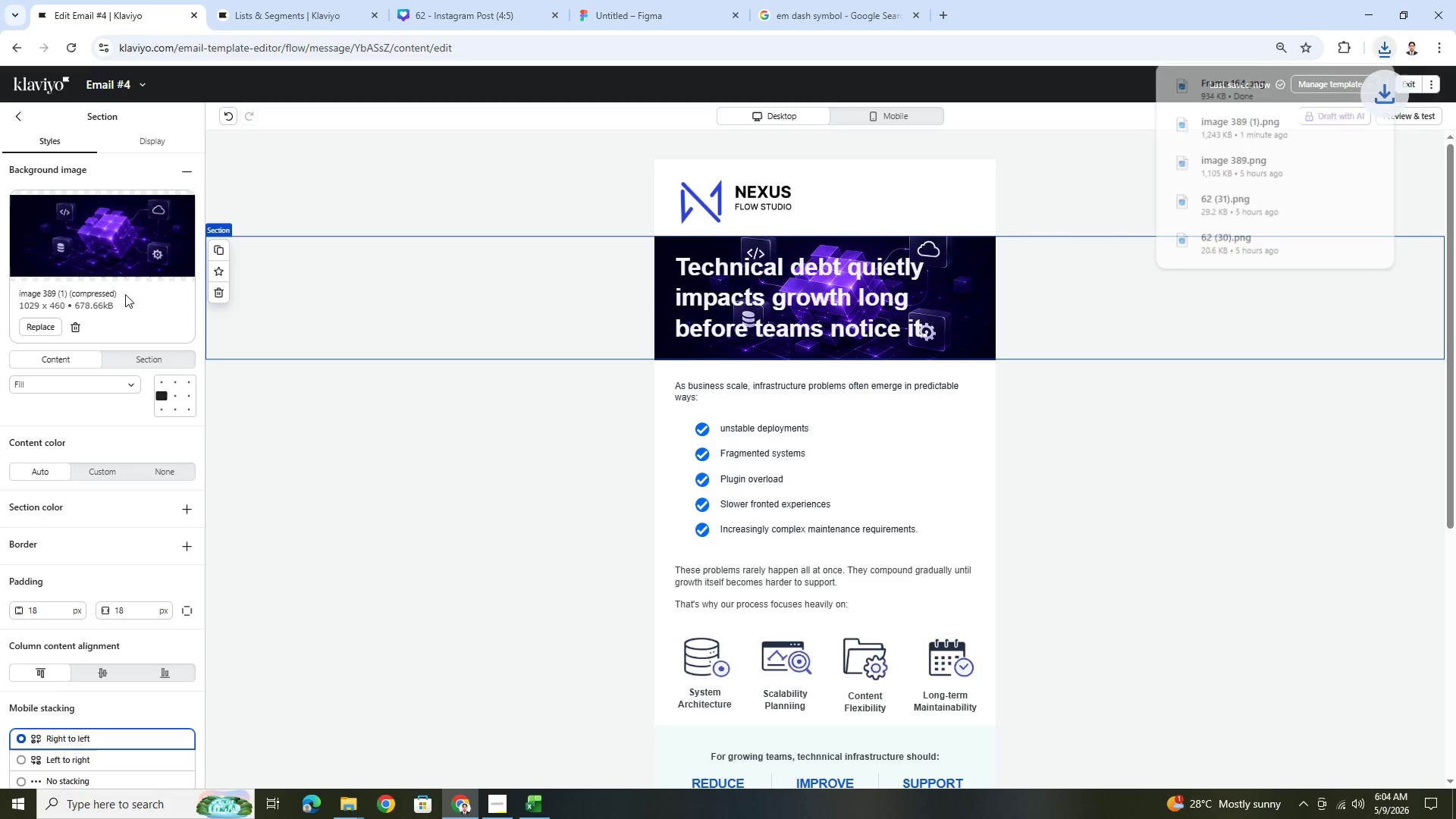 
left_click([55, 323])
 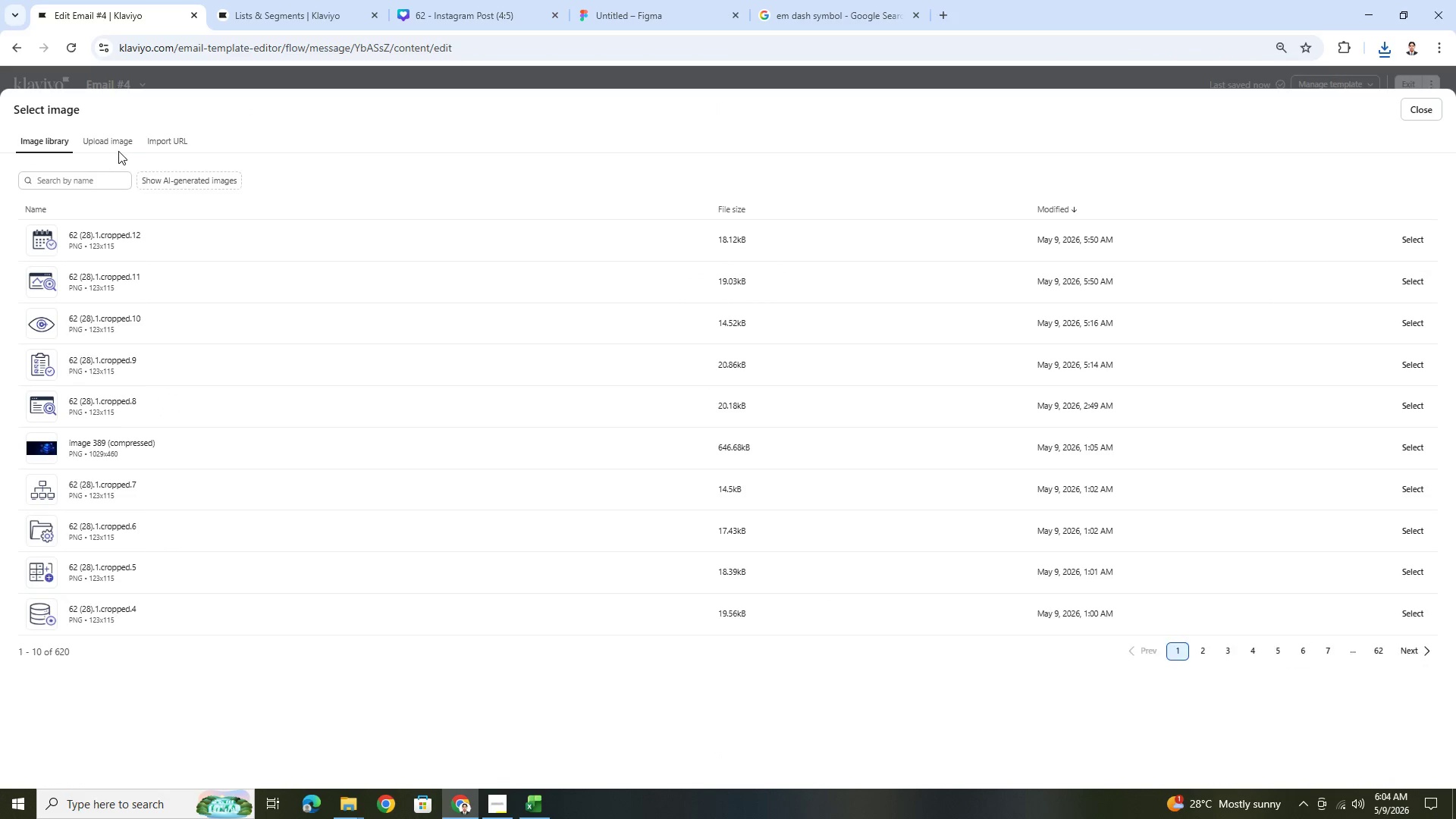 
left_click([117, 146])
 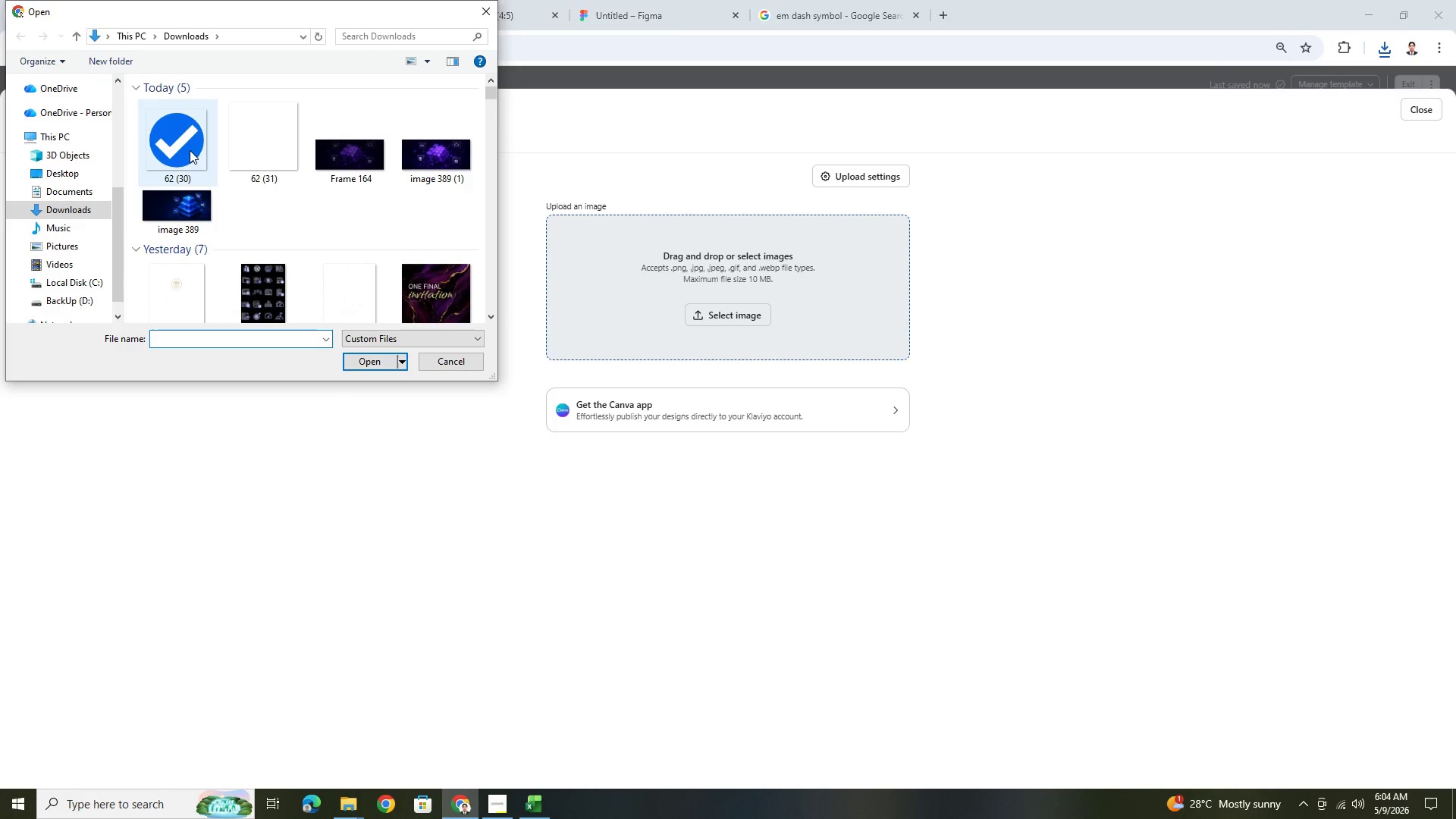 
double_click([190, 150])
 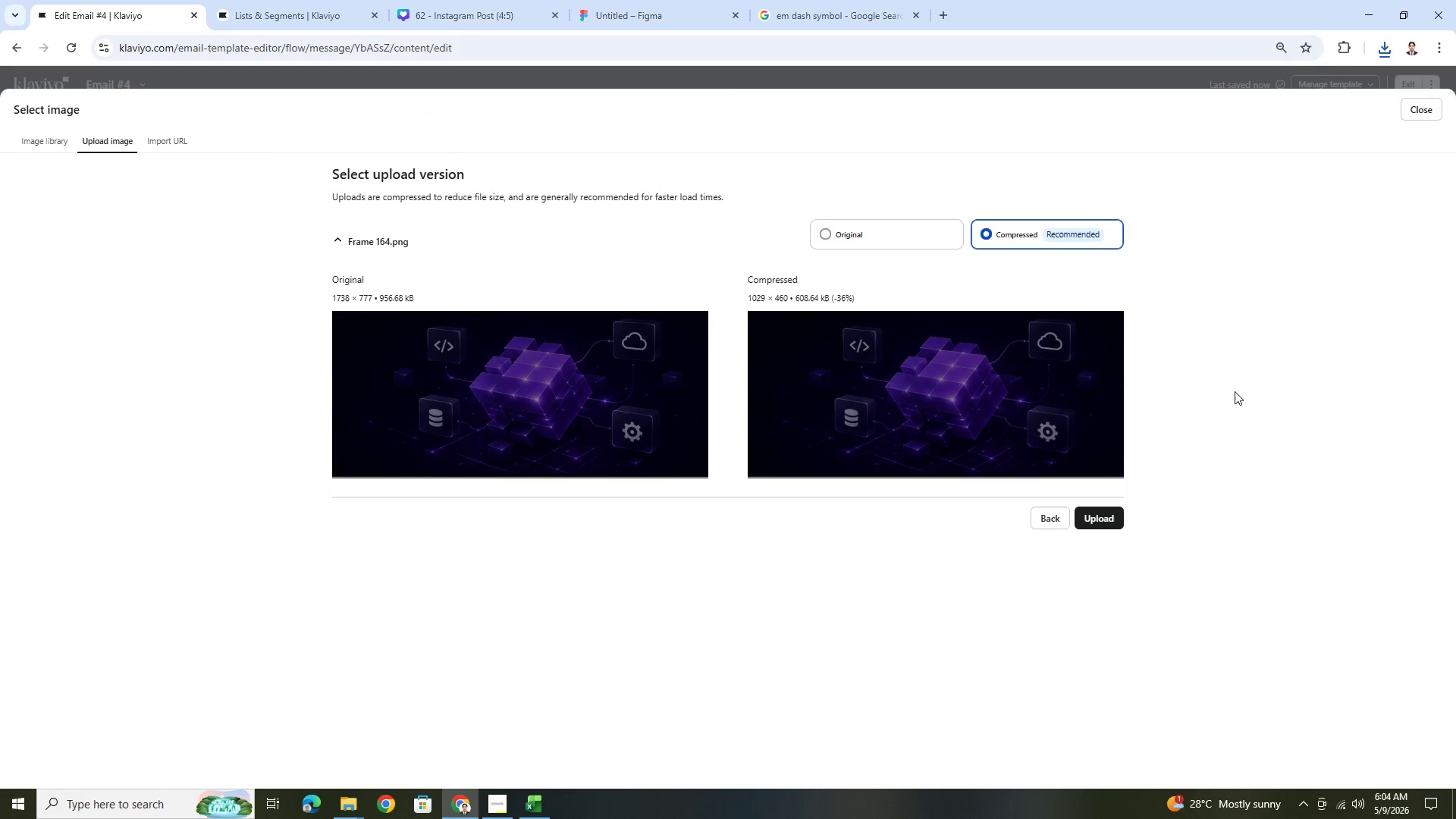 
left_click([1103, 526])
 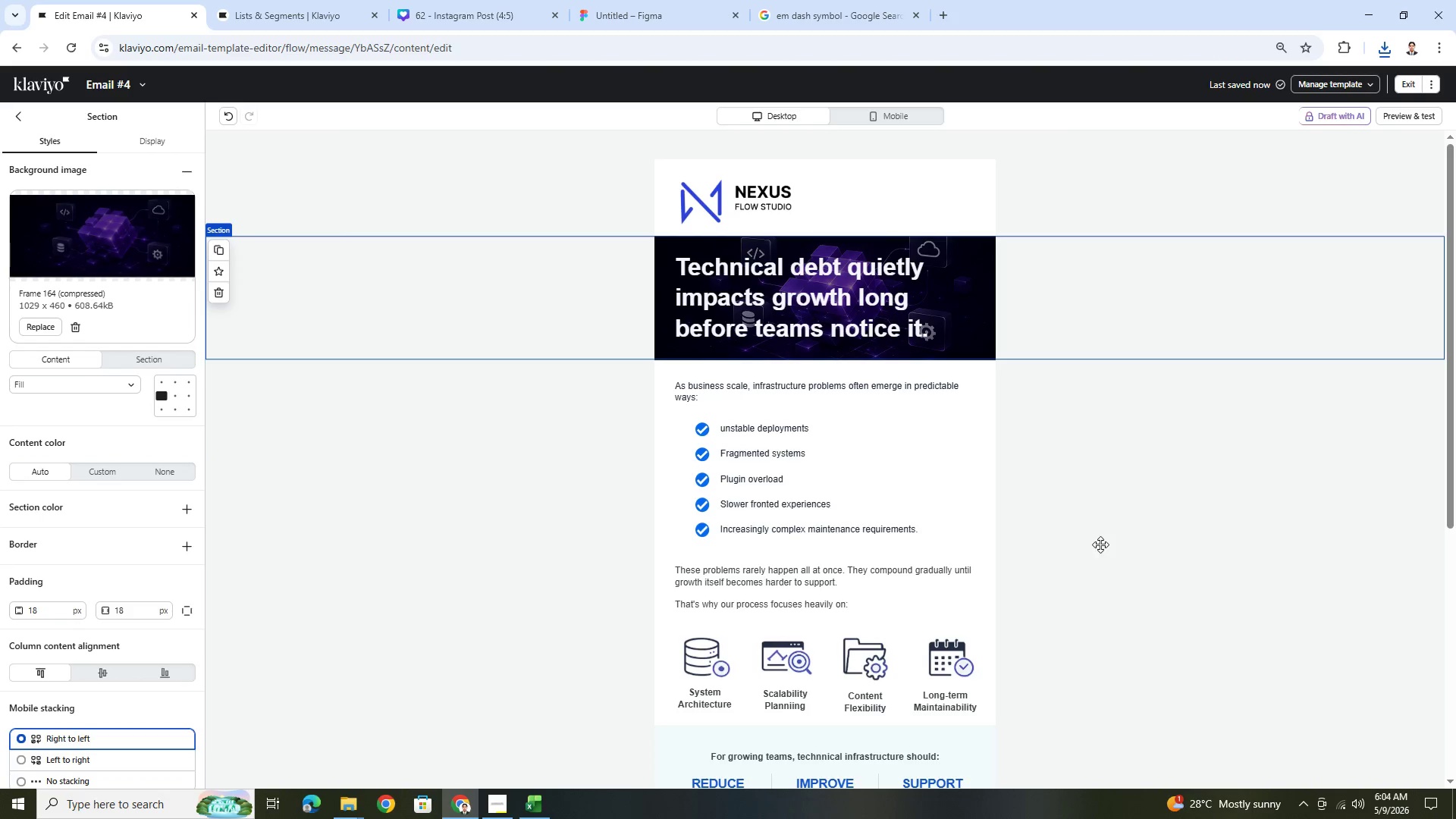 
left_click([1157, 625])
 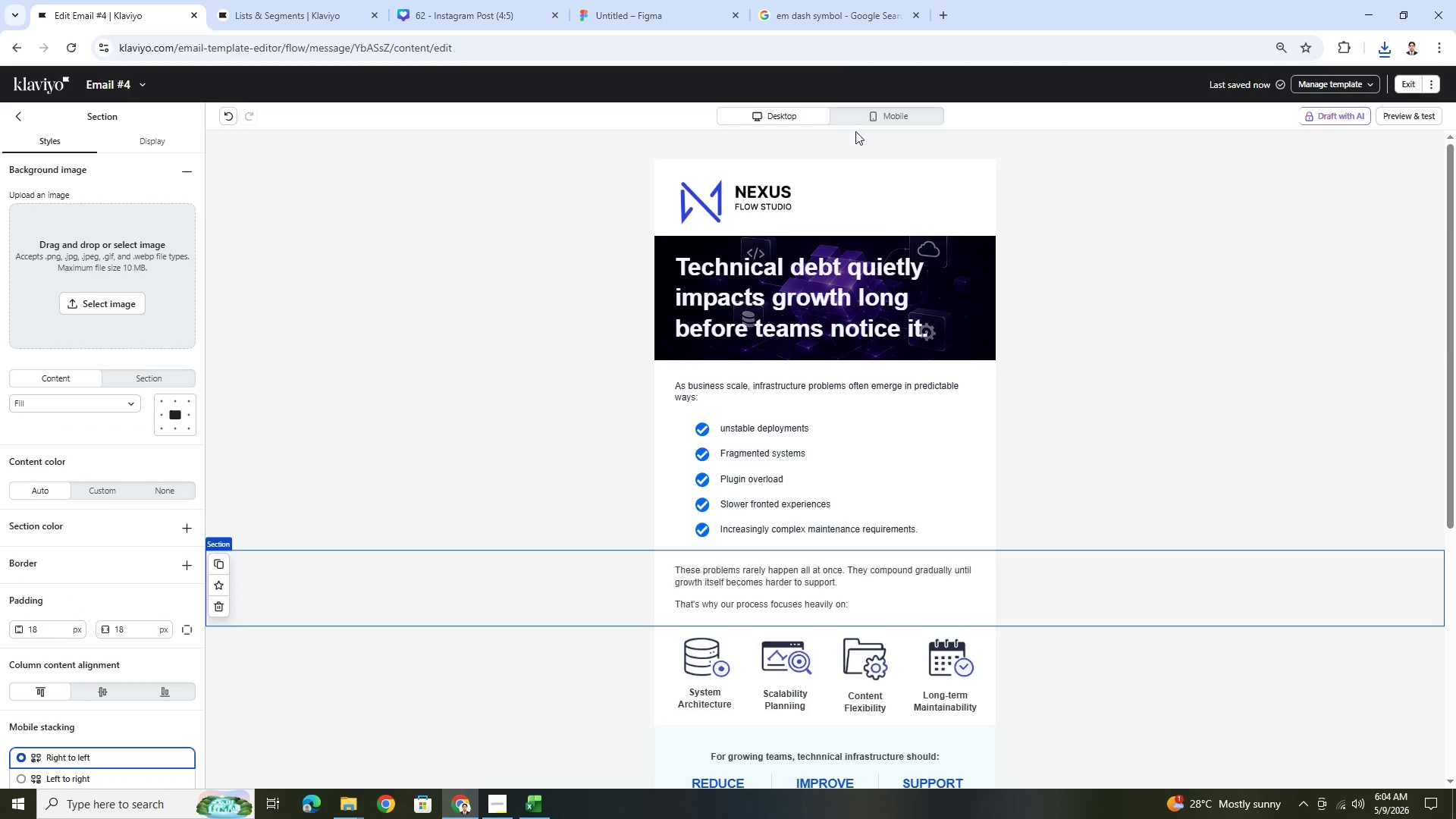 
left_click([877, 111])
 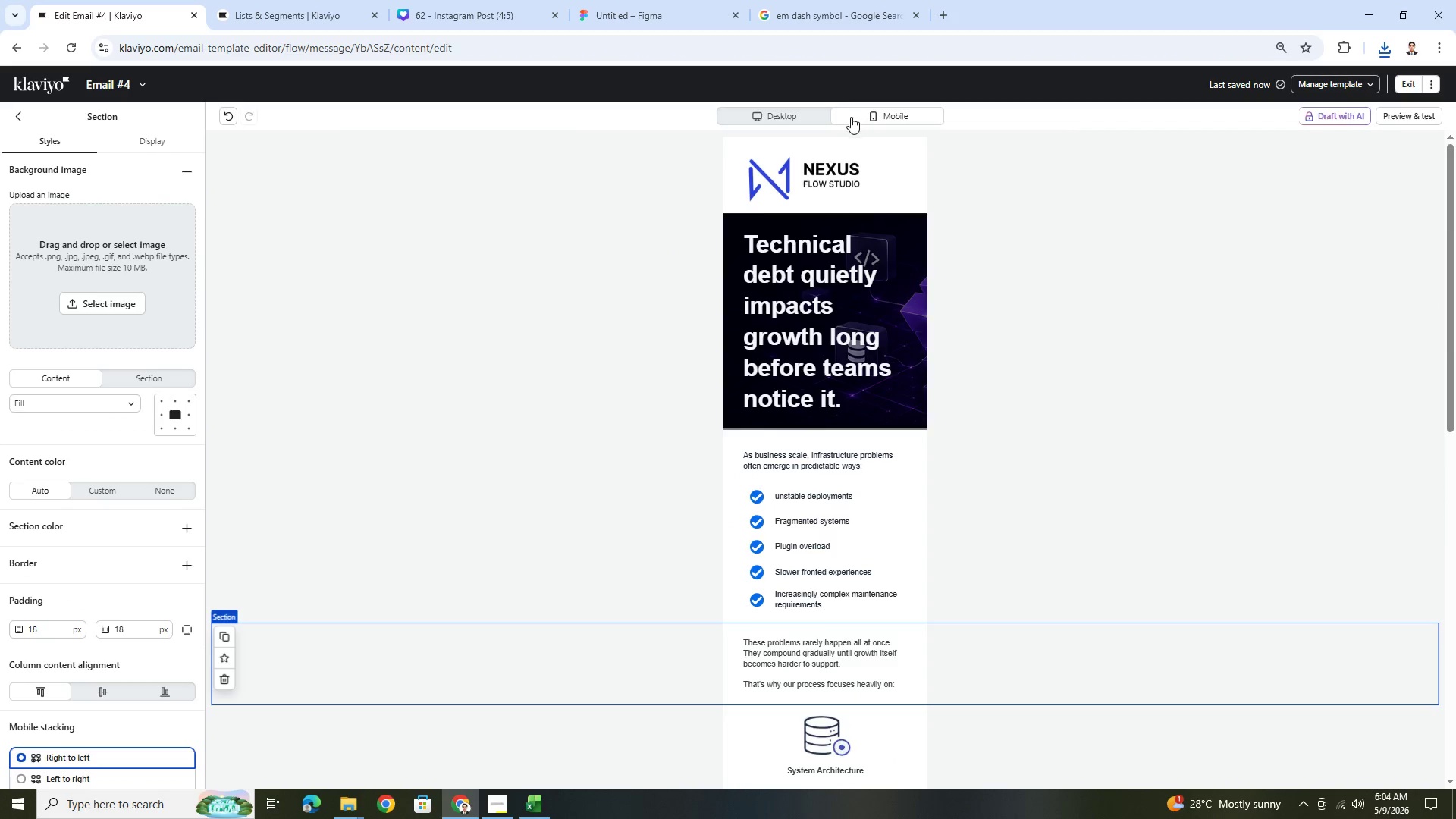 
left_click([812, 115])
 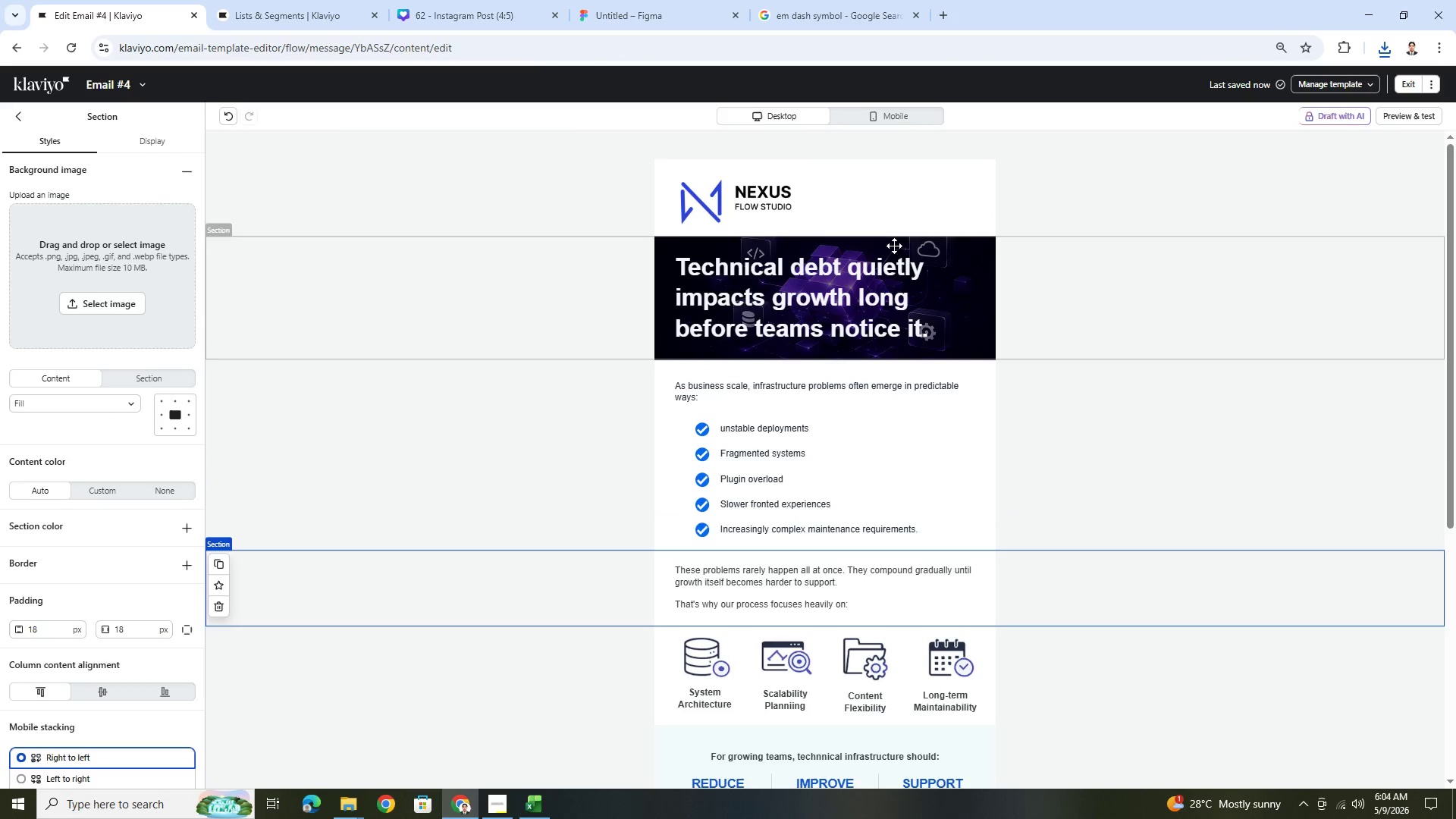 
left_click([890, 276])
 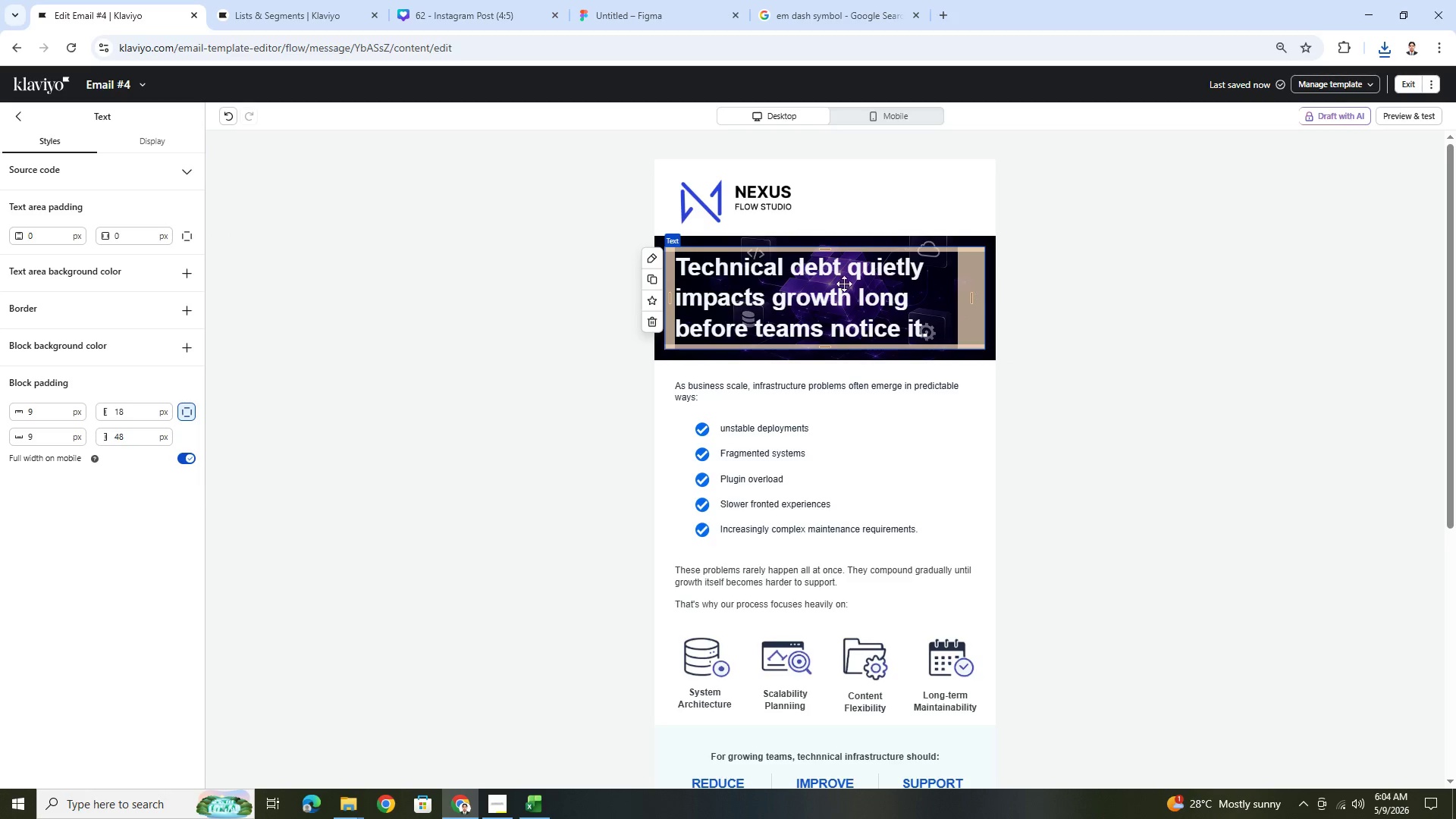 
double_click([833, 284])
 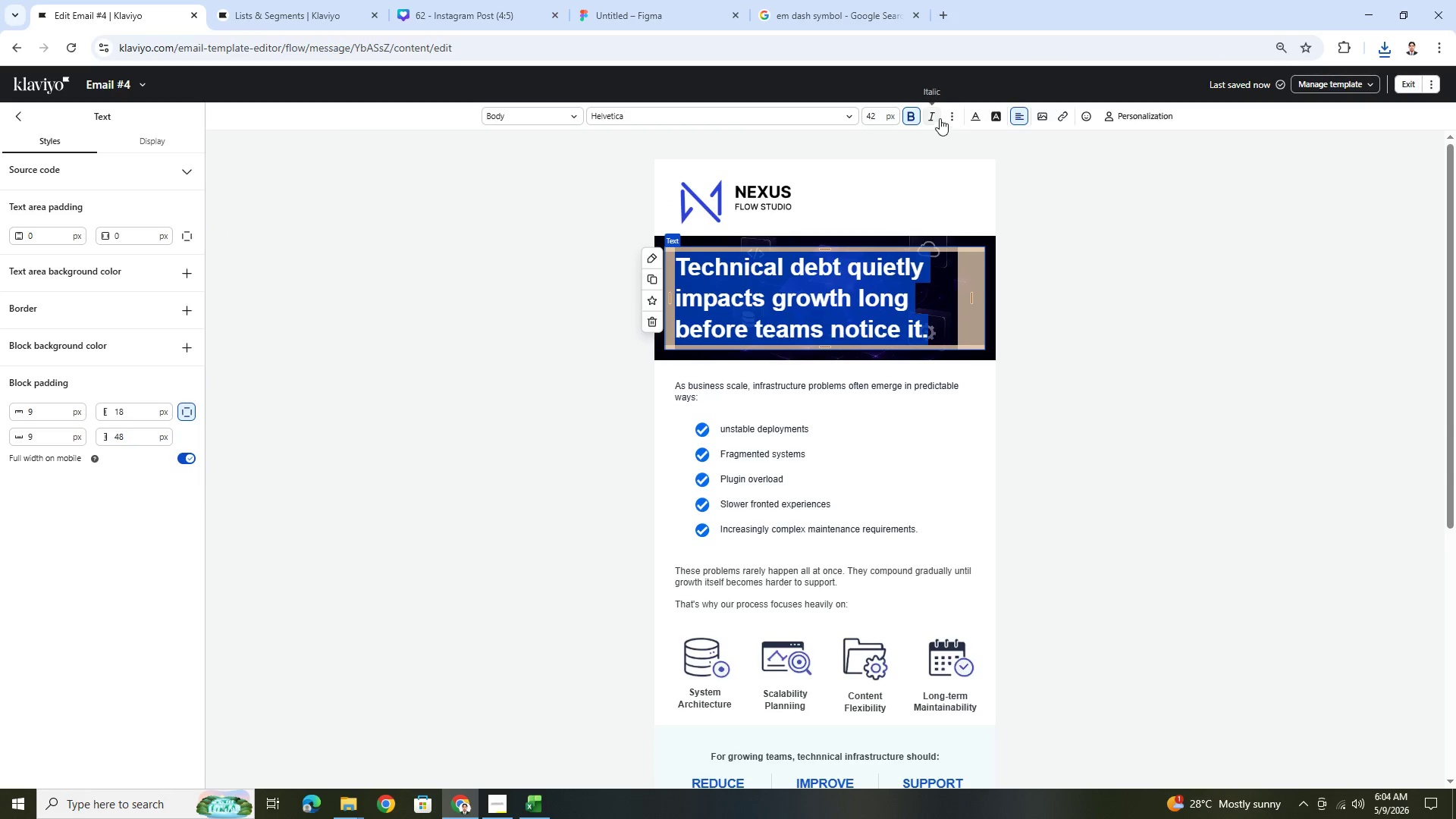 
left_click([978, 115])
 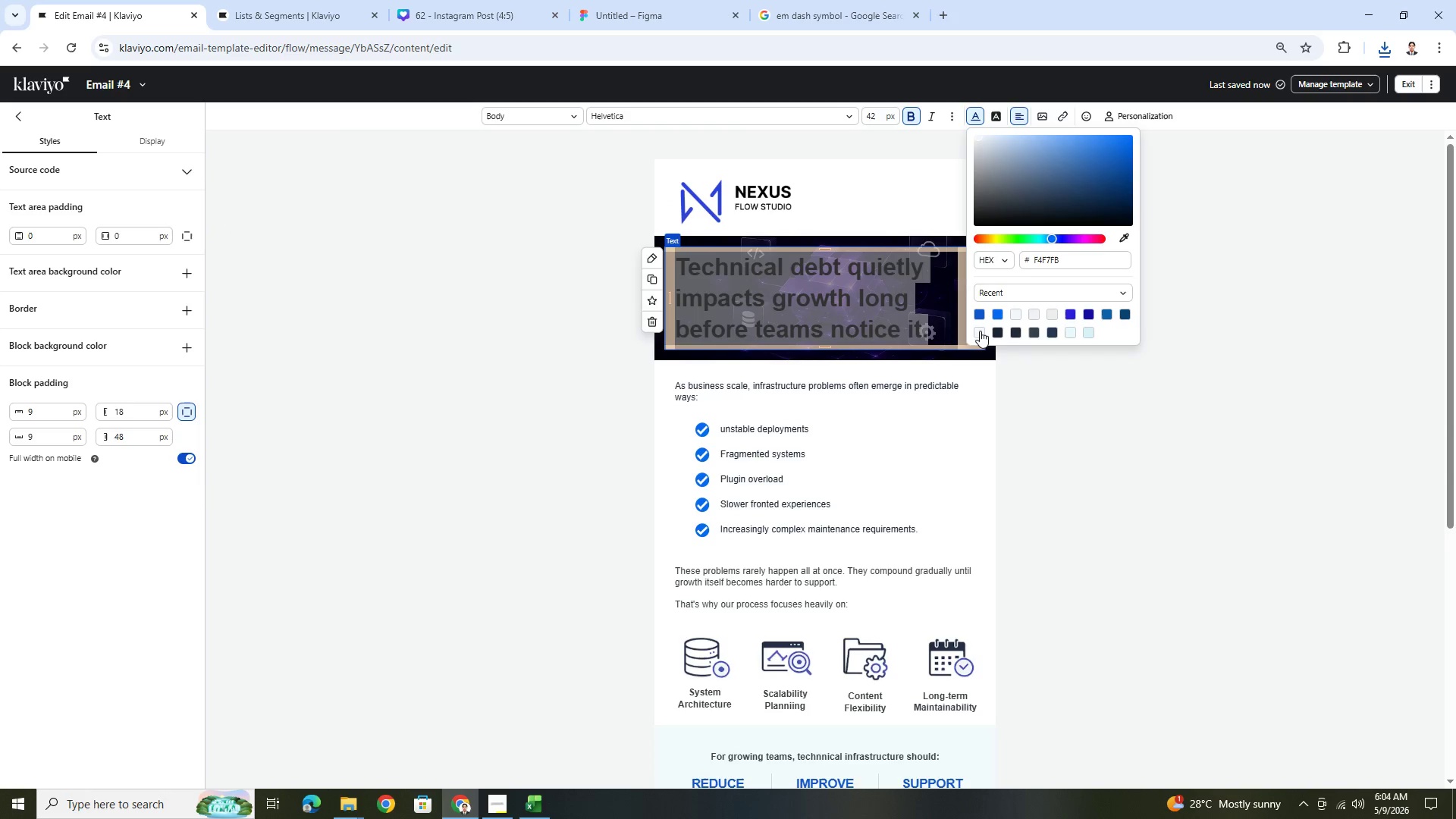 
left_click([978, 331])
 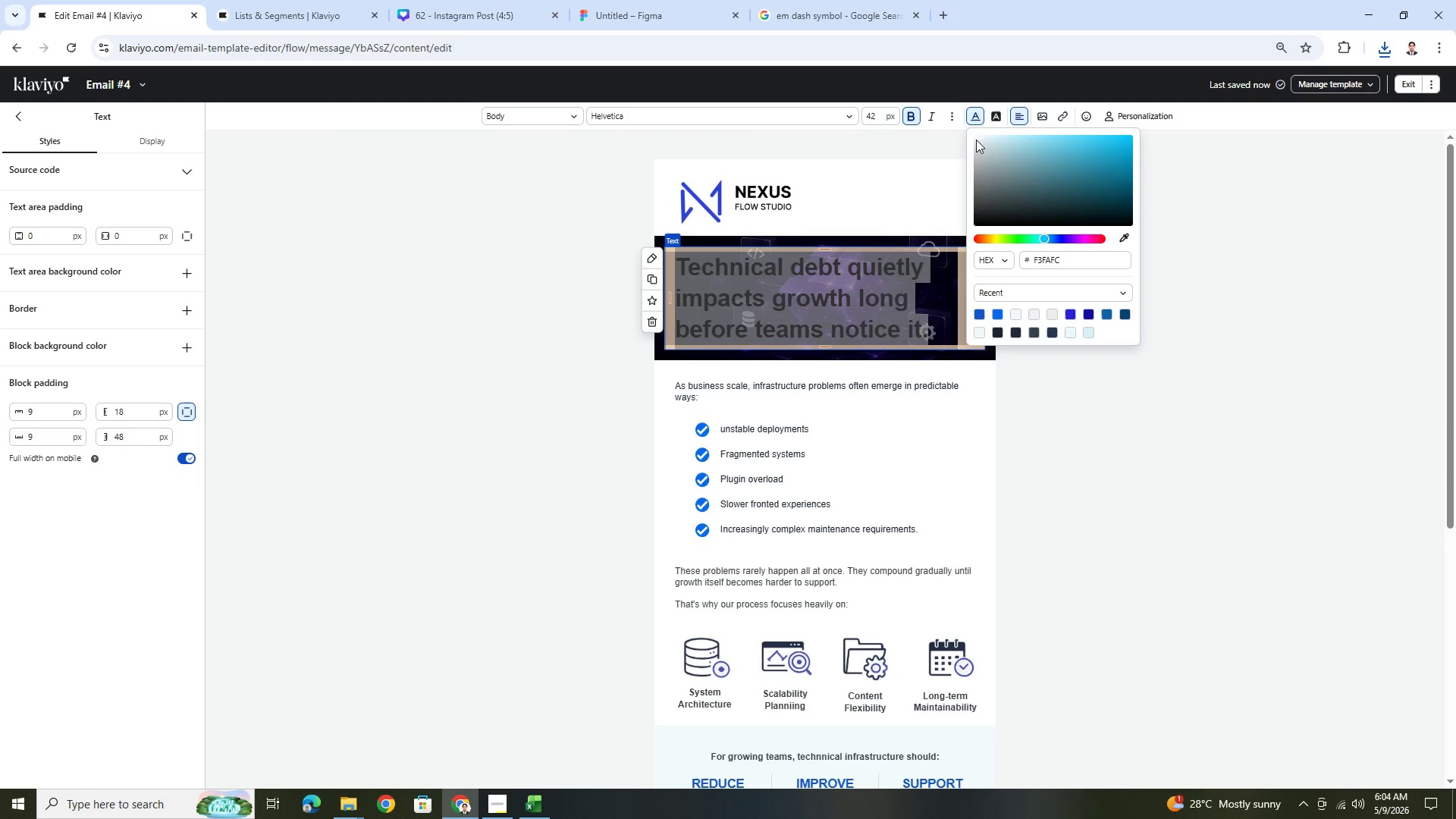 
left_click_drag(start_coordinate=[978, 136], to_coordinate=[933, 124])
 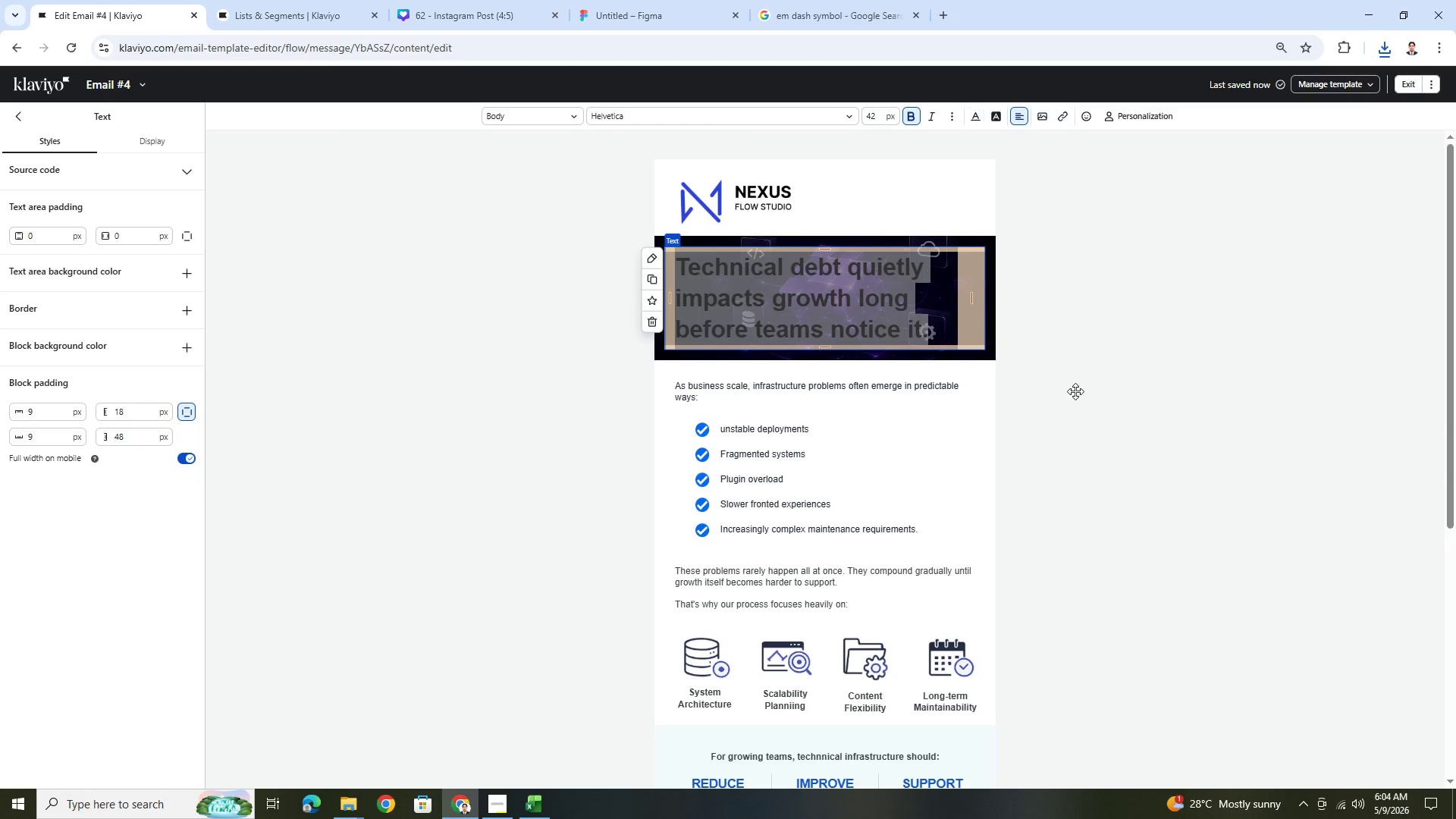 
left_click([1075, 393])
 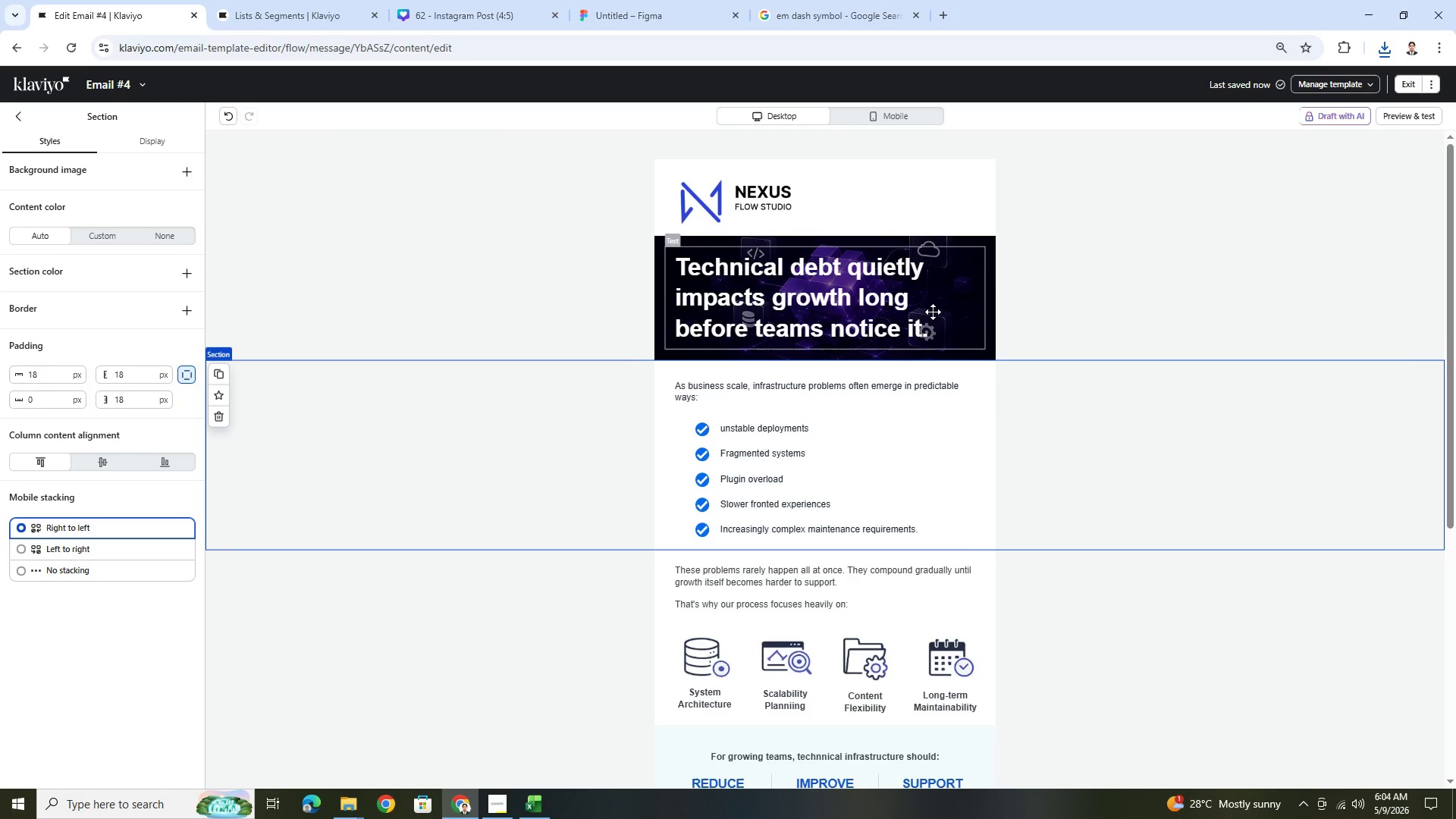 
left_click([951, 294])
 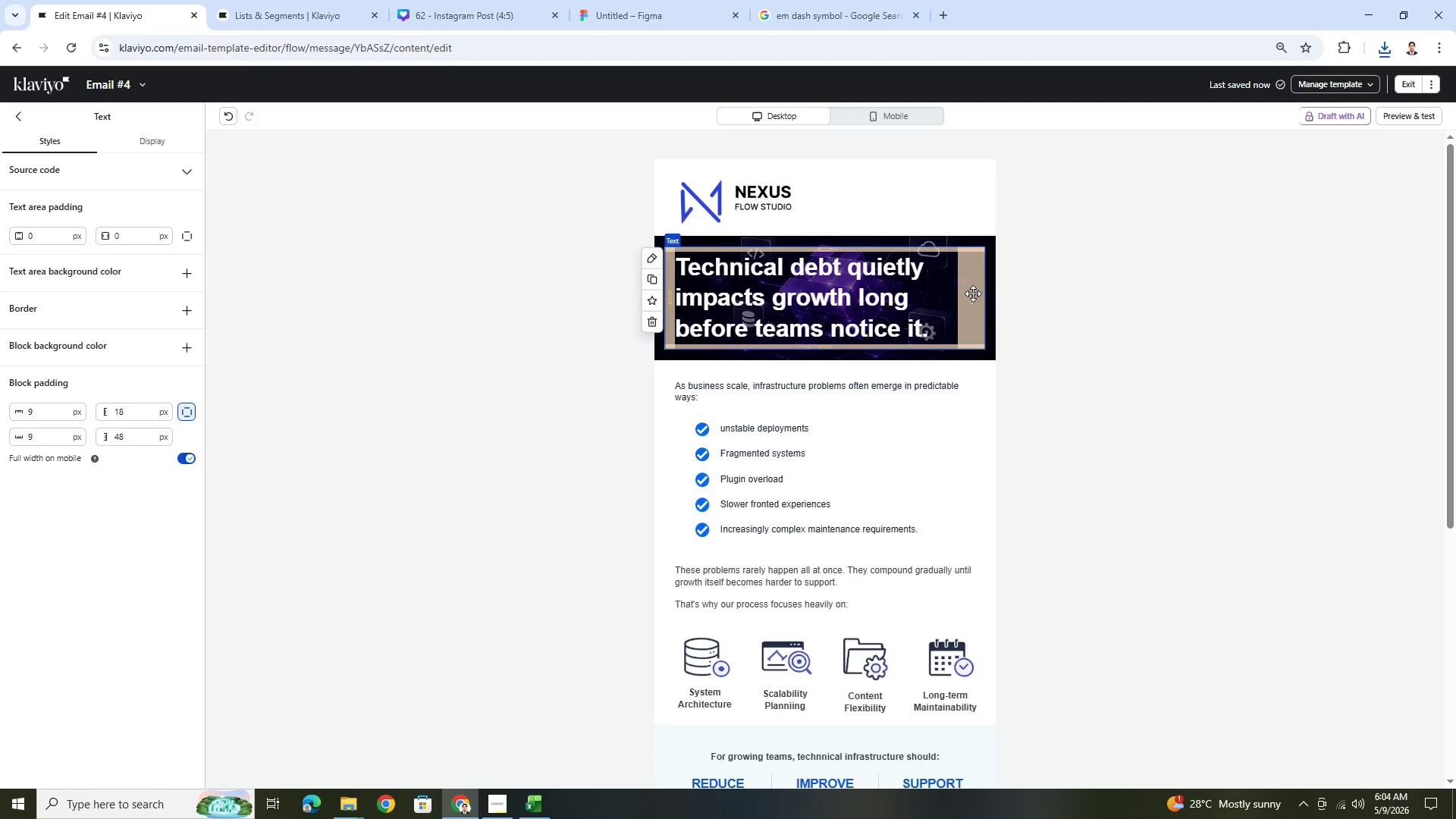 
left_click_drag(start_coordinate=[971, 293], to_coordinate=[927, 297])
 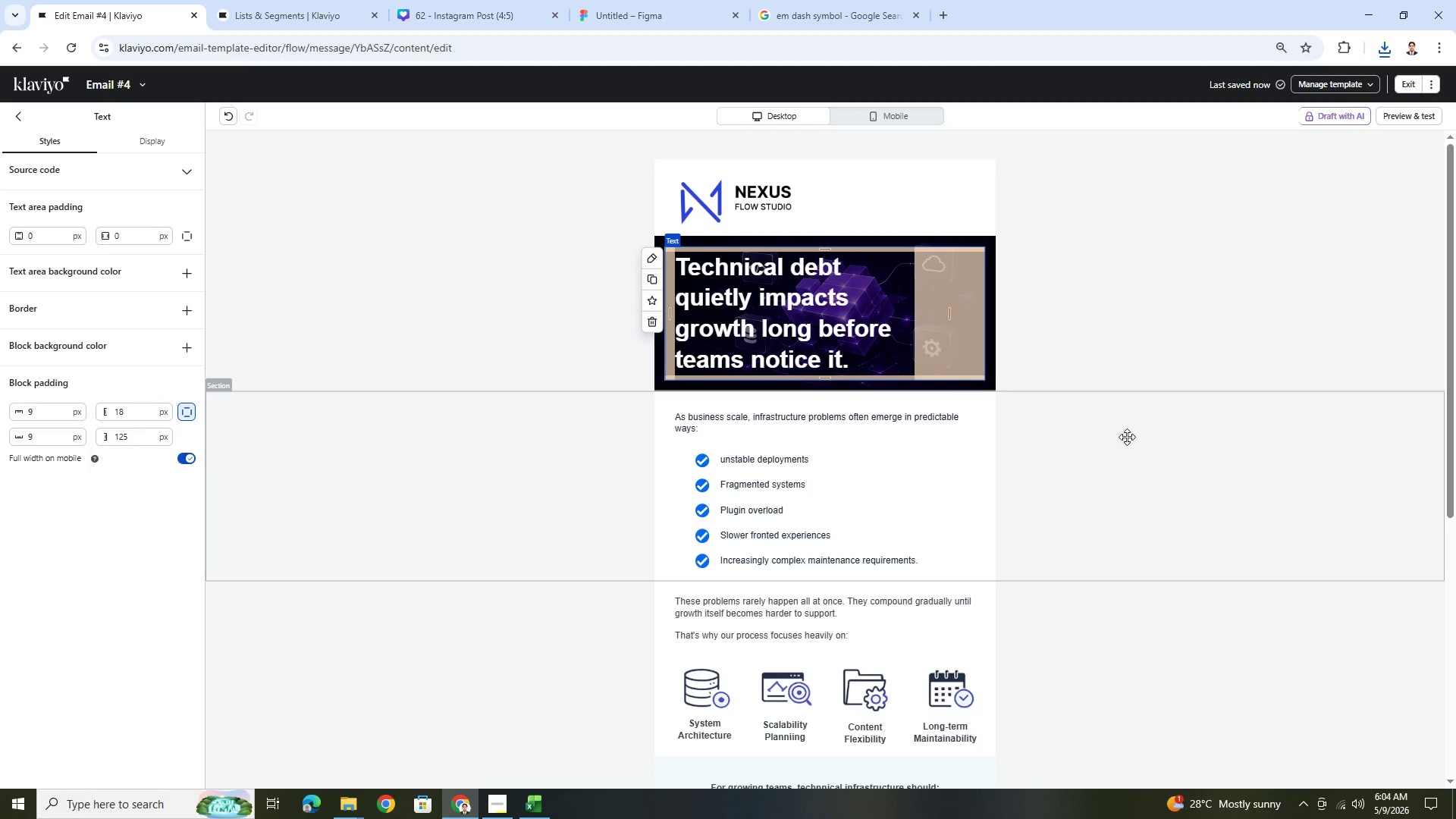 
left_click([1127, 438])
 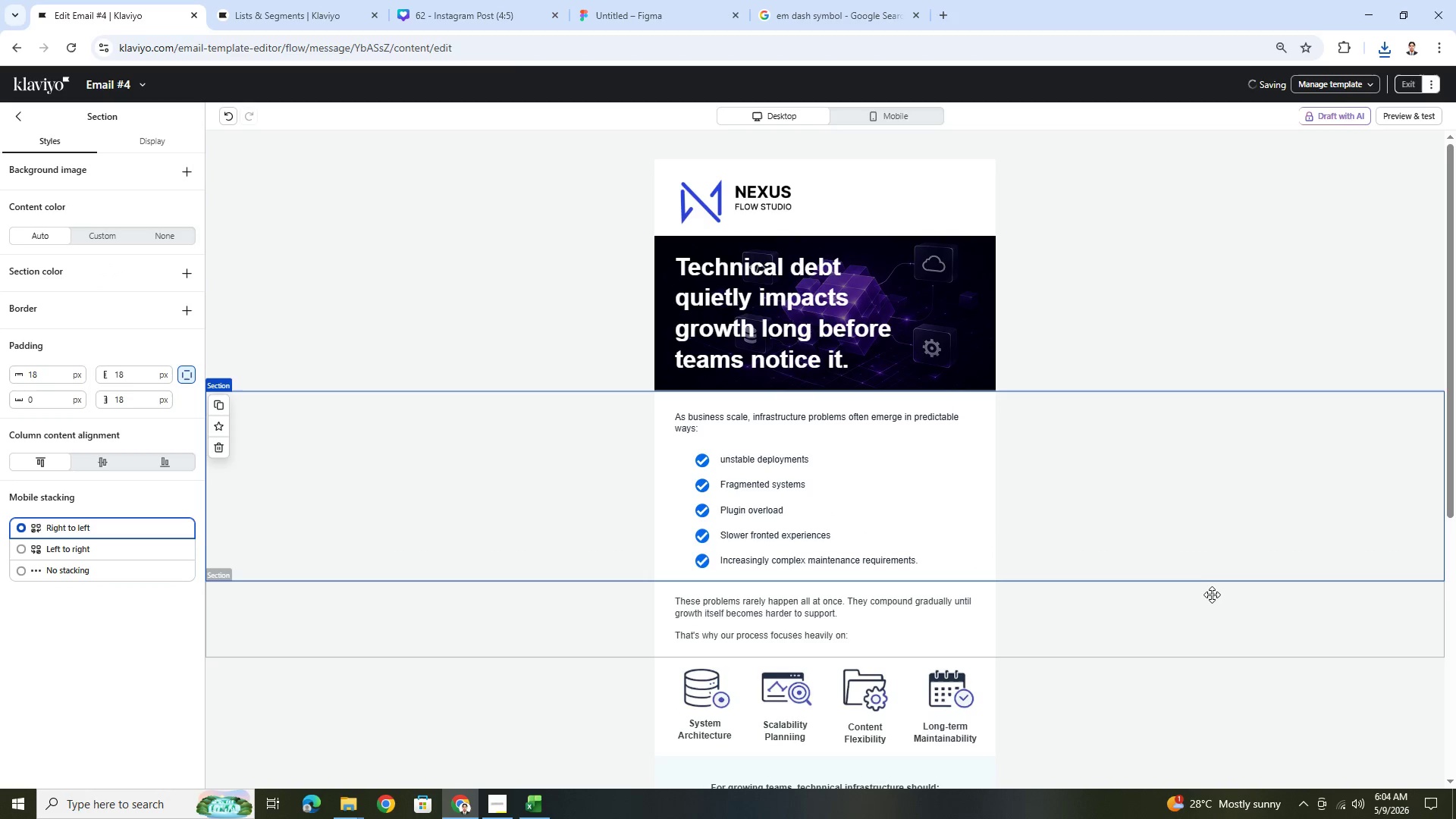 
left_click([1212, 595])
 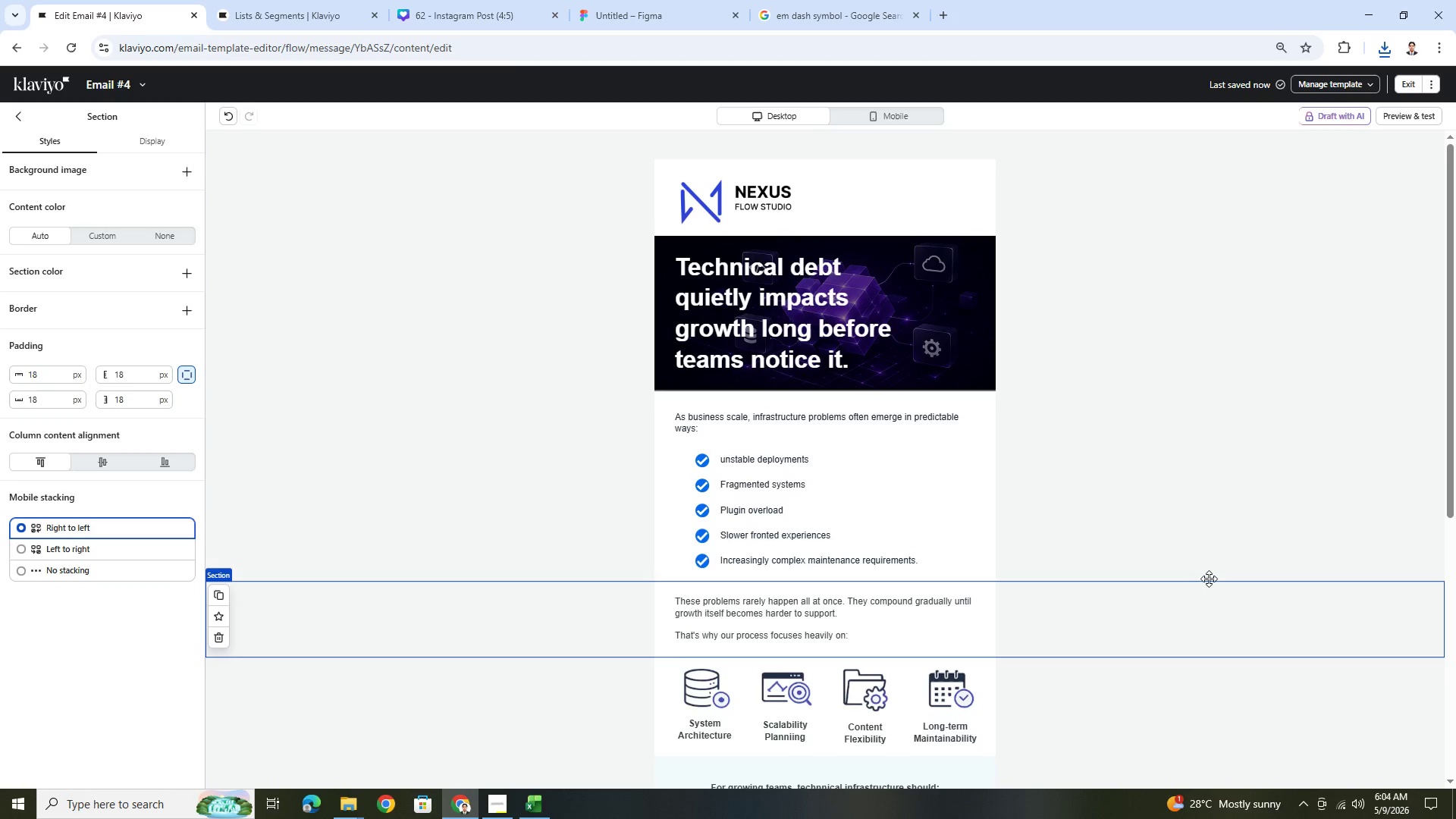 
scroll: coordinate [1207, 570], scroll_direction: down, amount: 2.0
 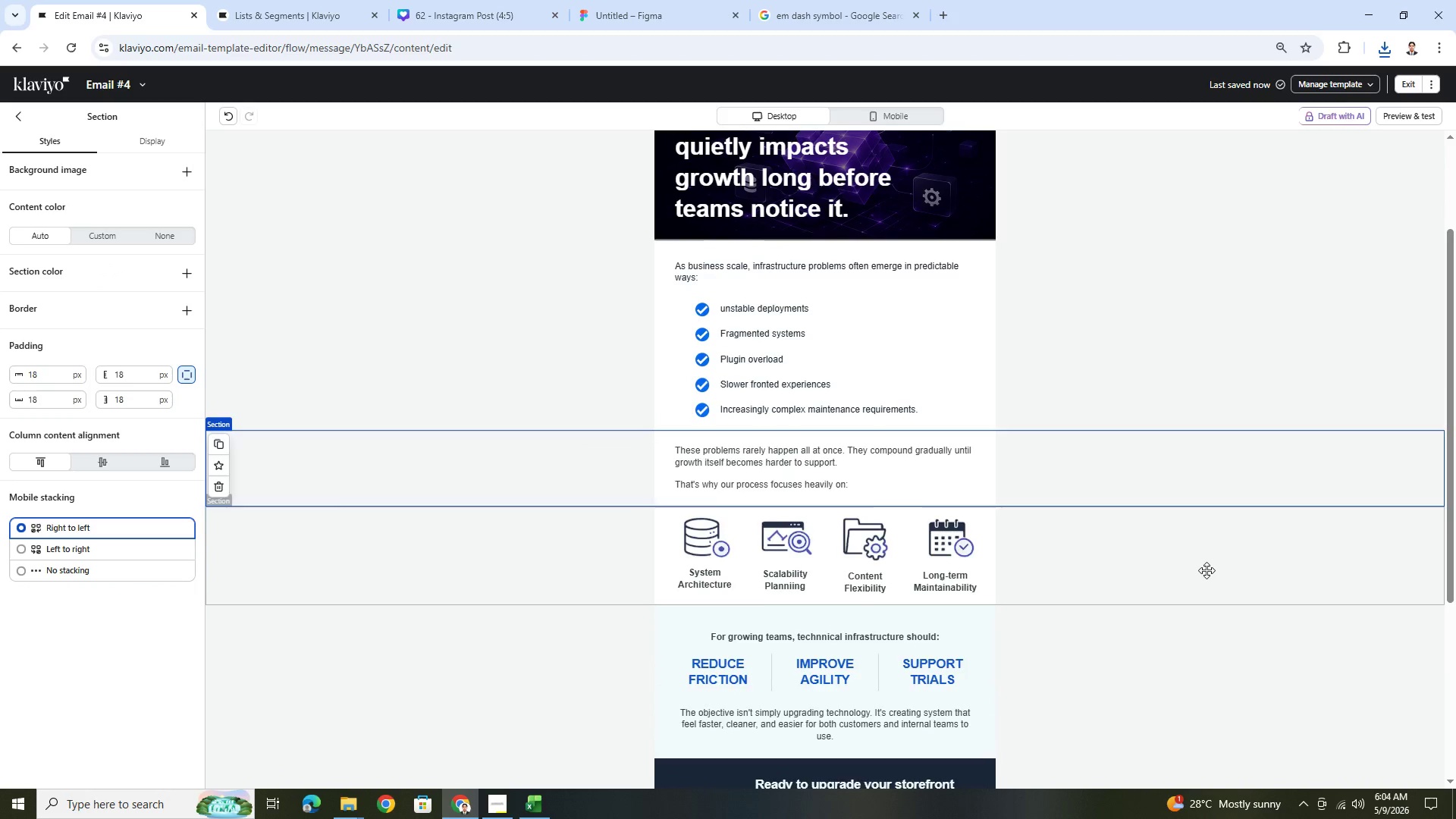 
scroll: coordinate [1207, 570], scroll_direction: up, amount: 3.0
 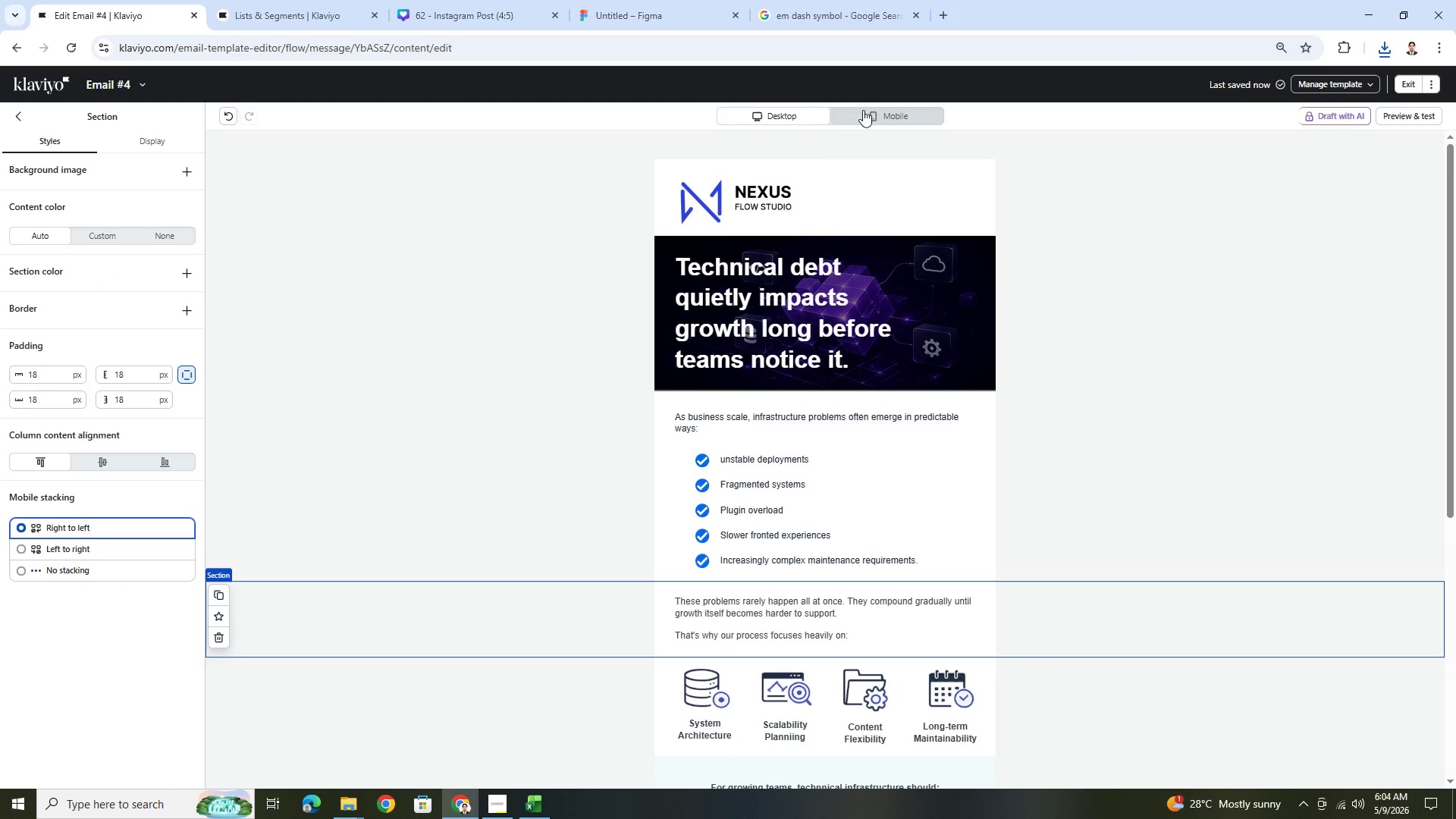 
left_click([884, 112])
 